 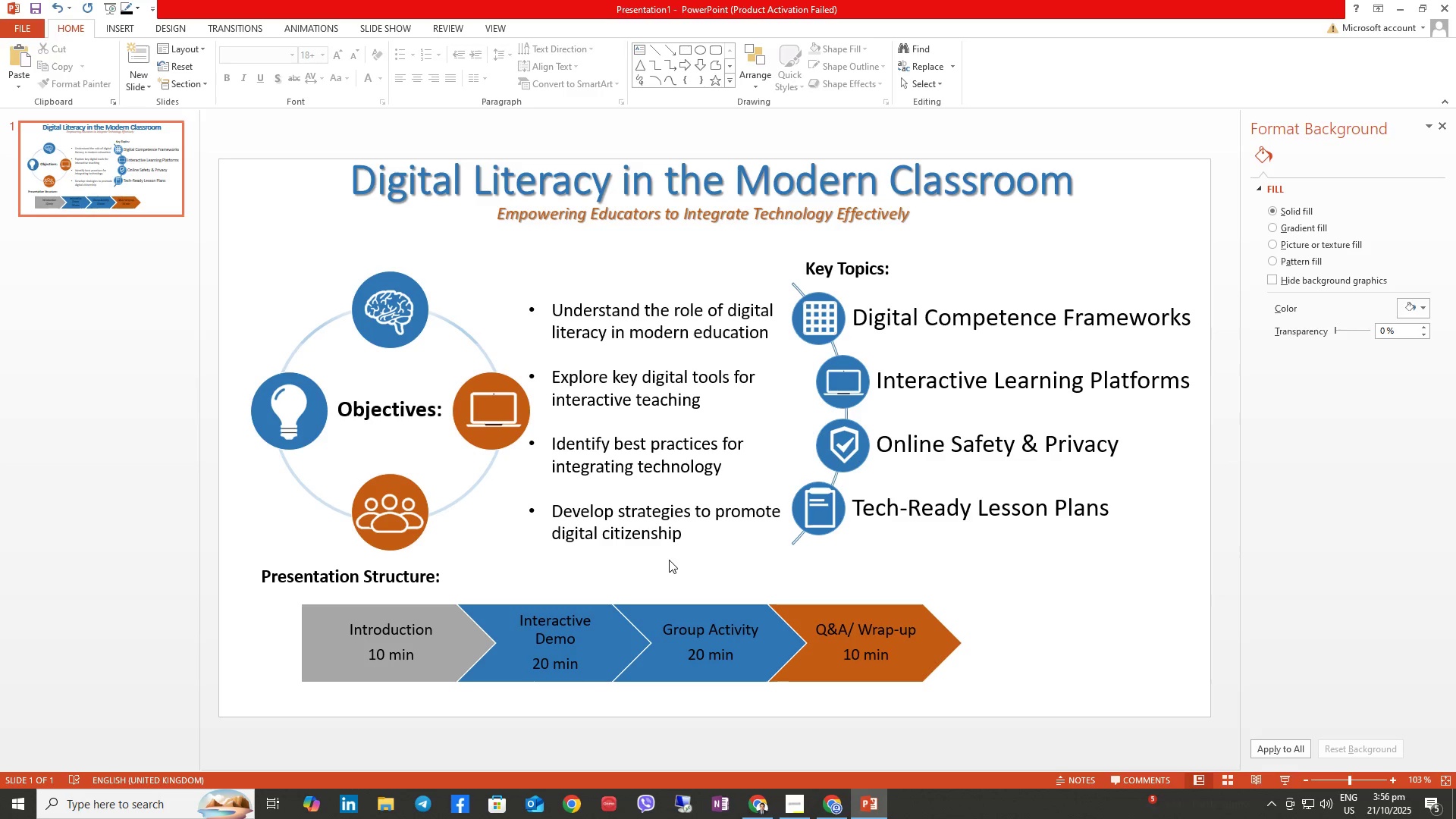 
left_click([769, 337])
 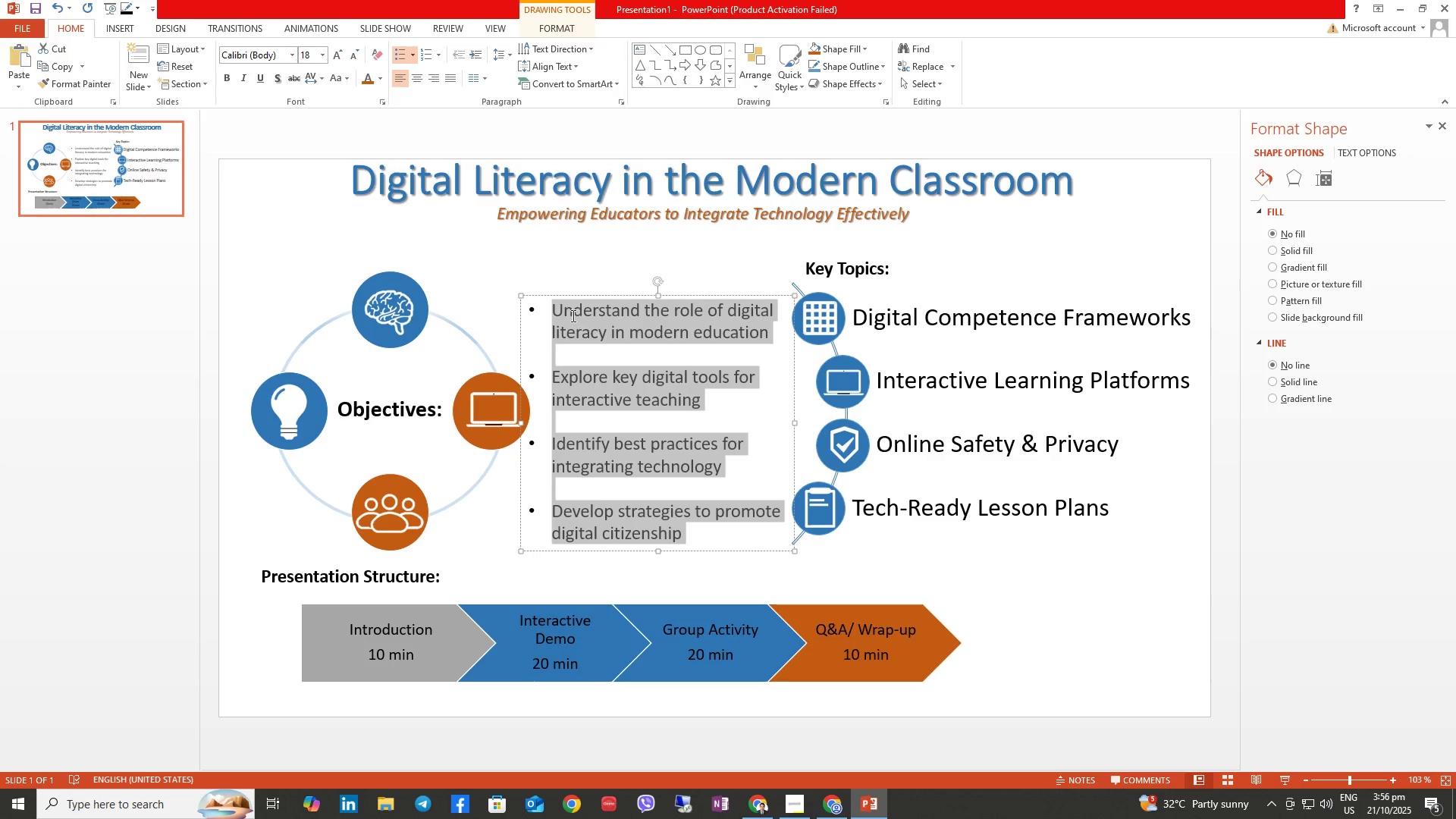 
left_click([579, 292])
 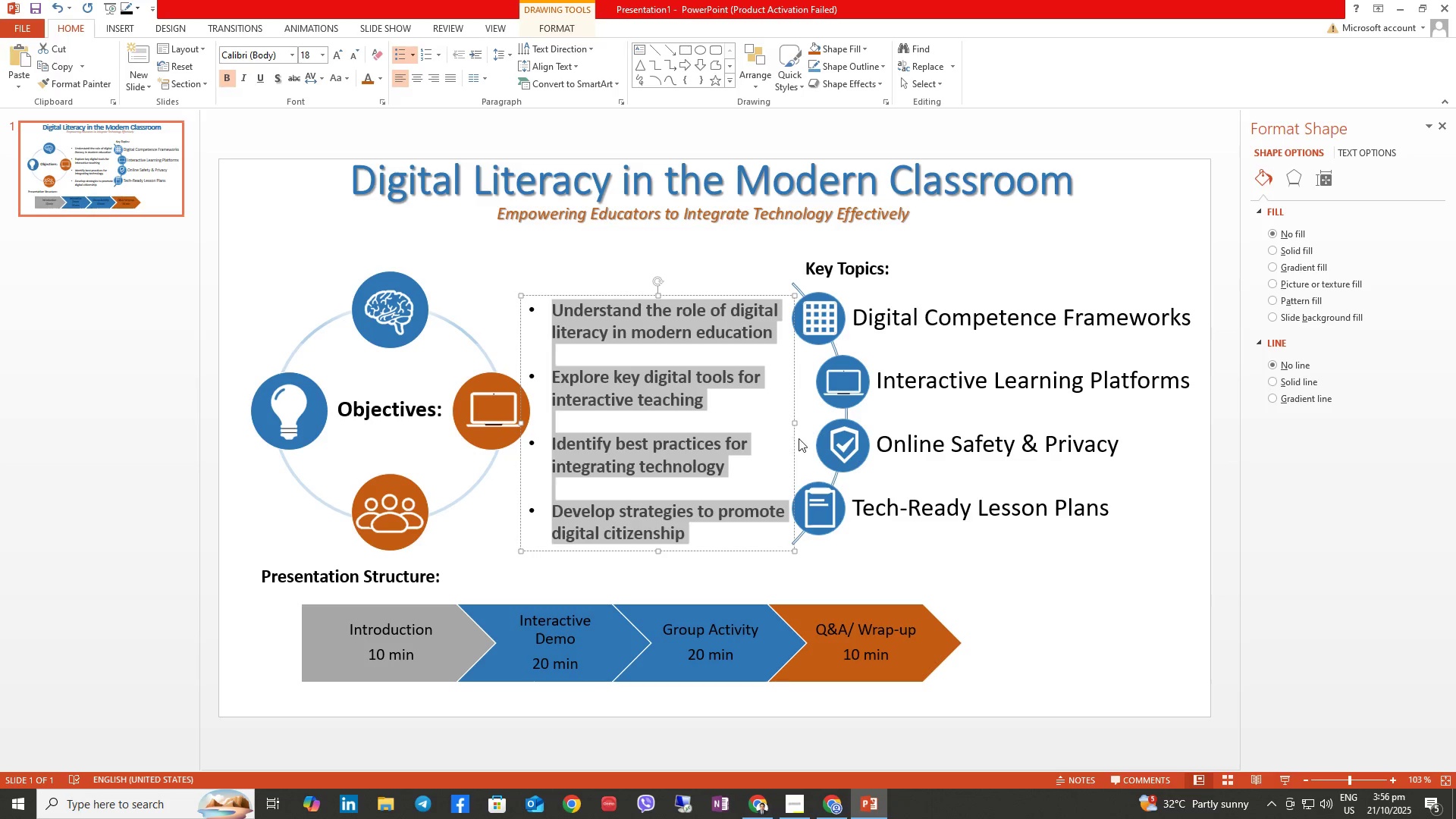 
left_click([794, 438])
 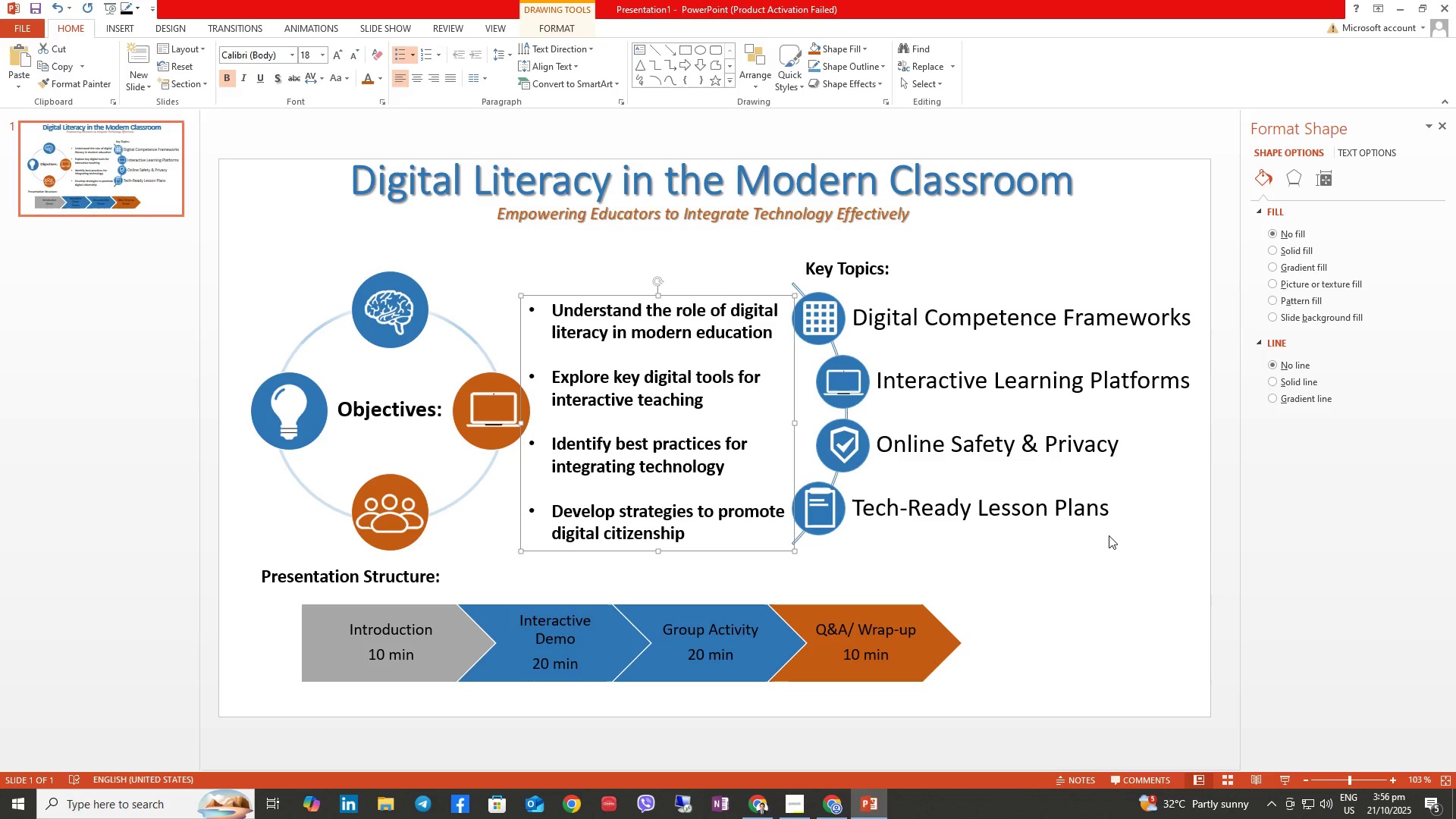 
left_click([1107, 505])
 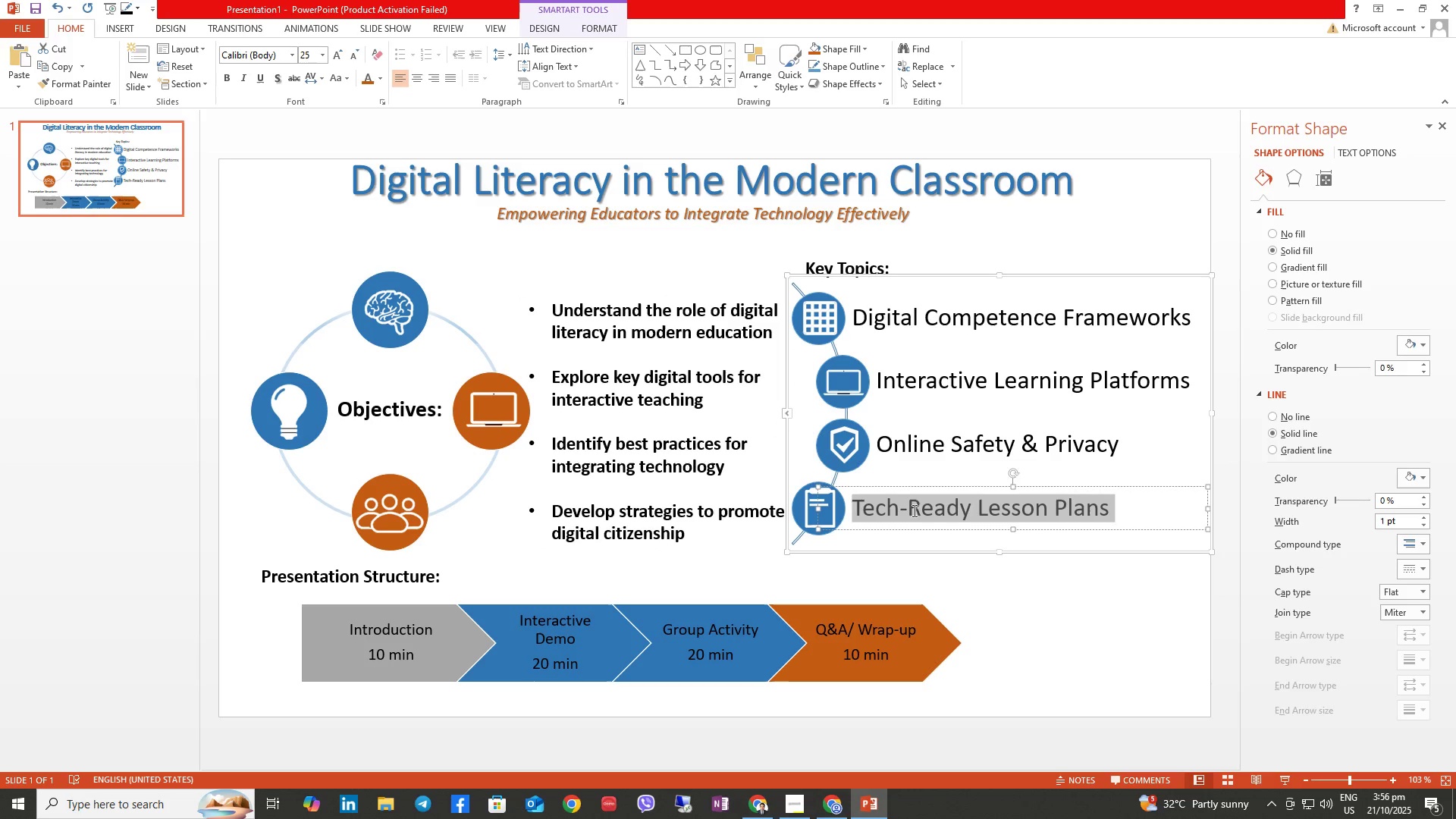 
left_click([977, 469])
 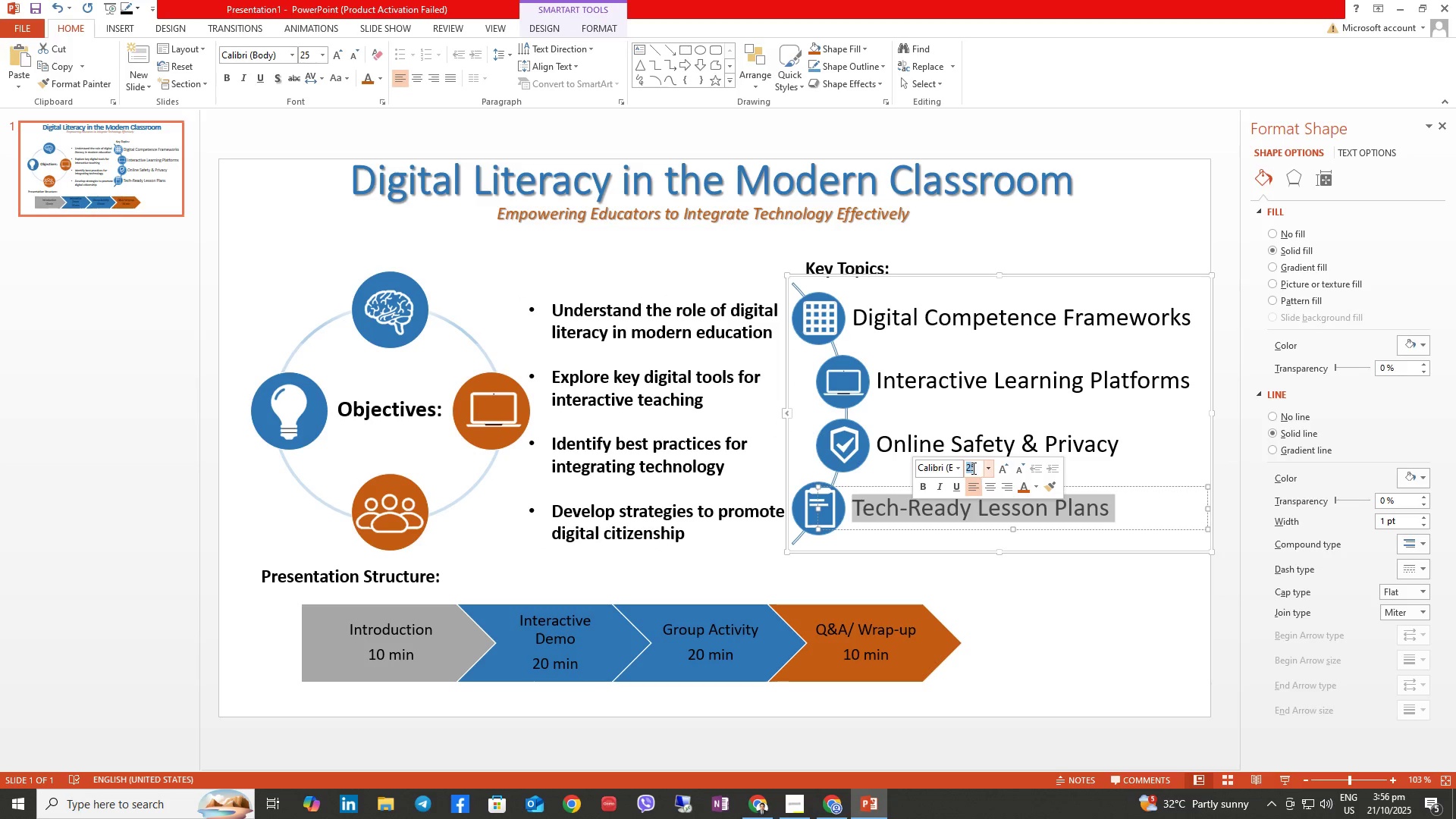 
key(Numpad2)
 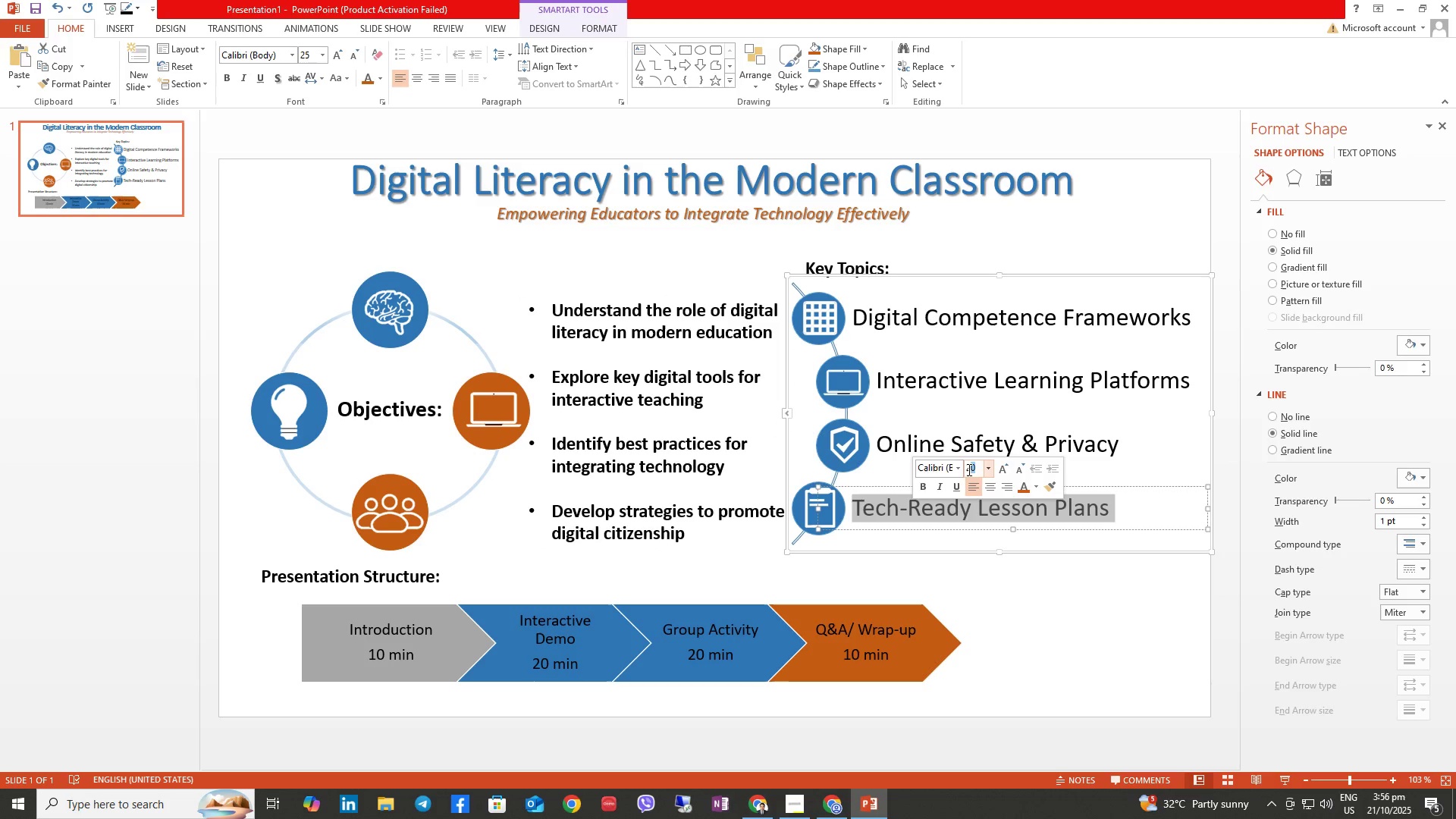 
key(Numpad0)
 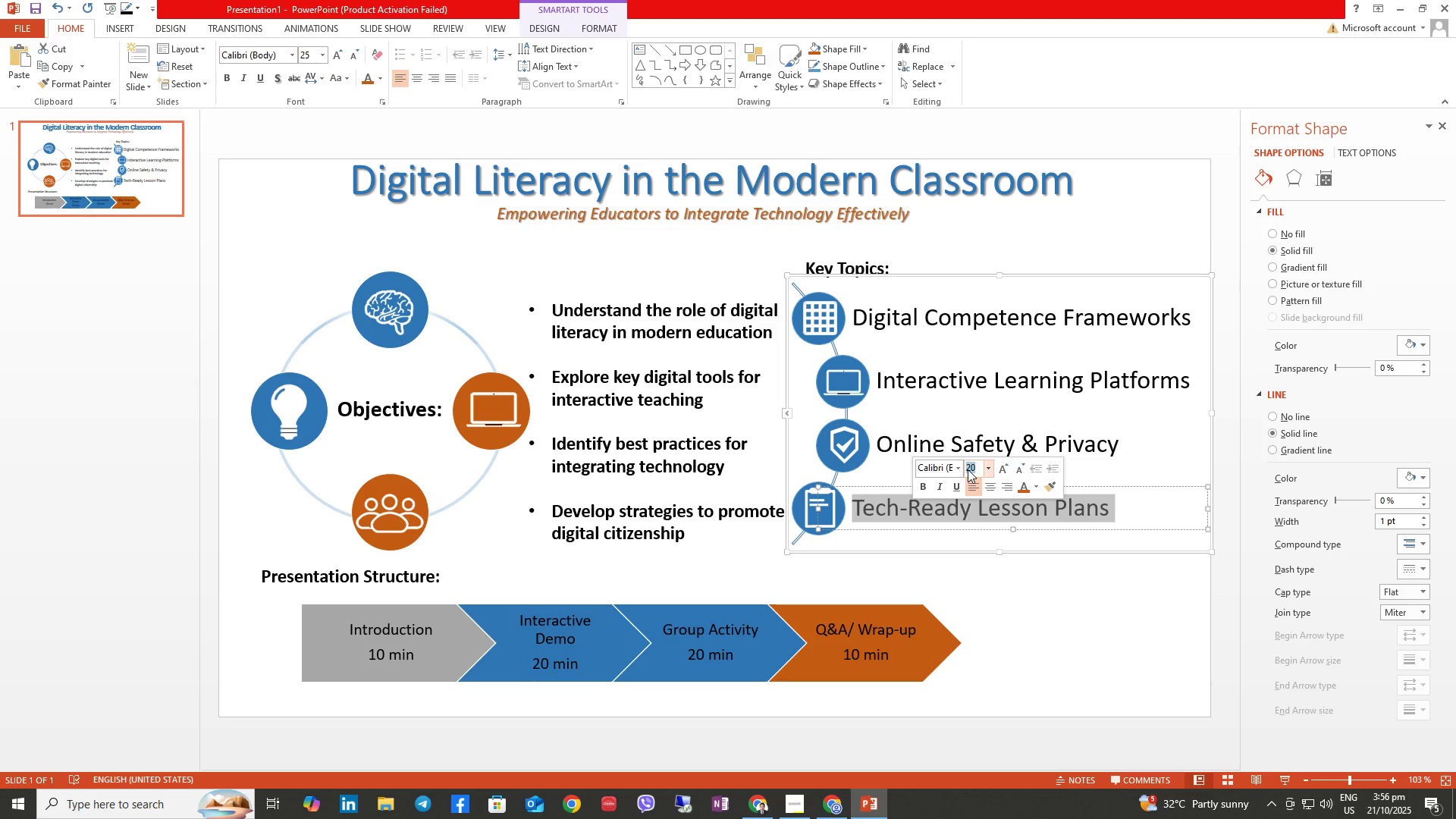 
key(NumpadEnter)
 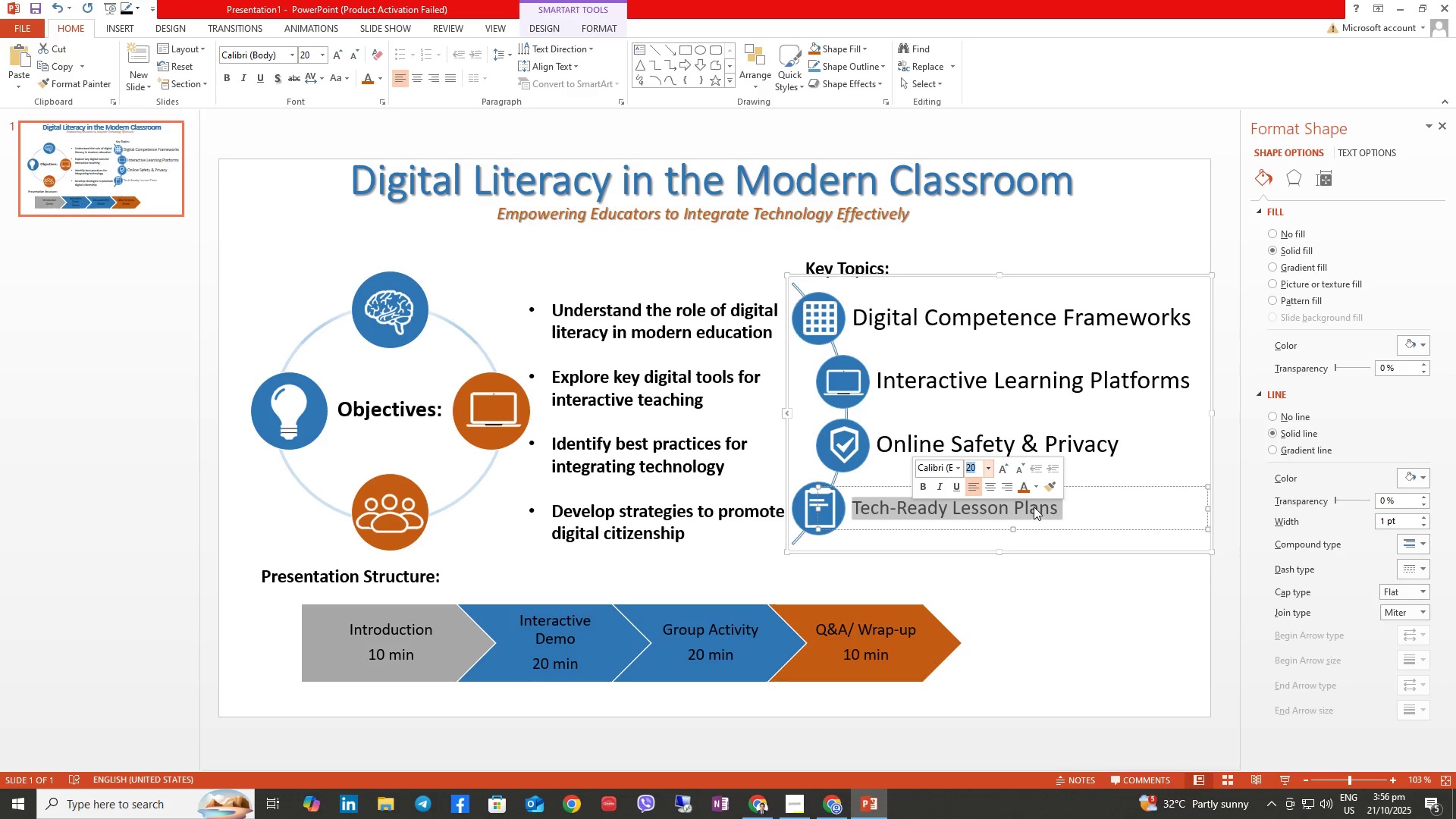 
key(Numpad2)
 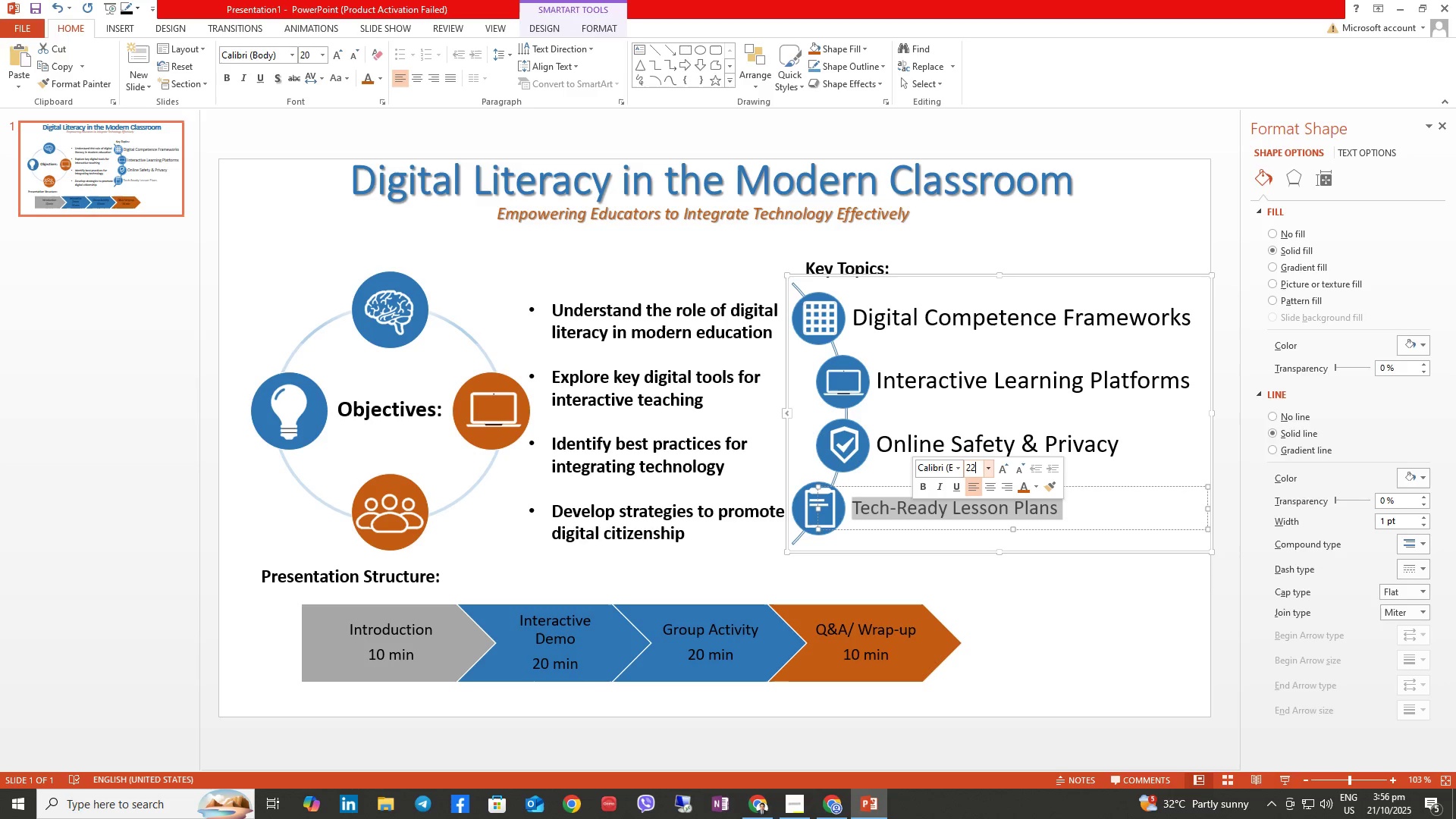 
key(Numpad2)
 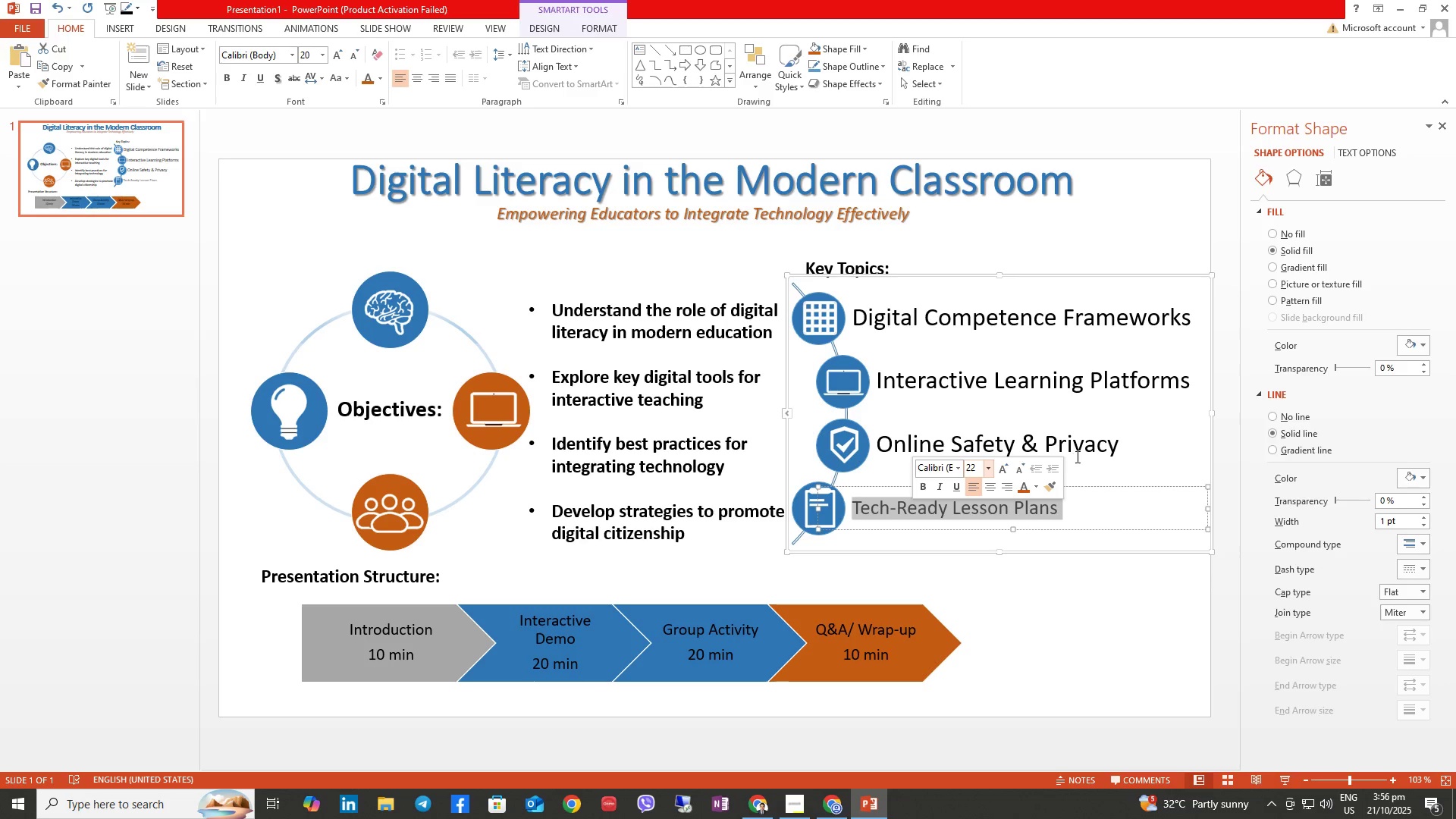 
left_click([1078, 448])
 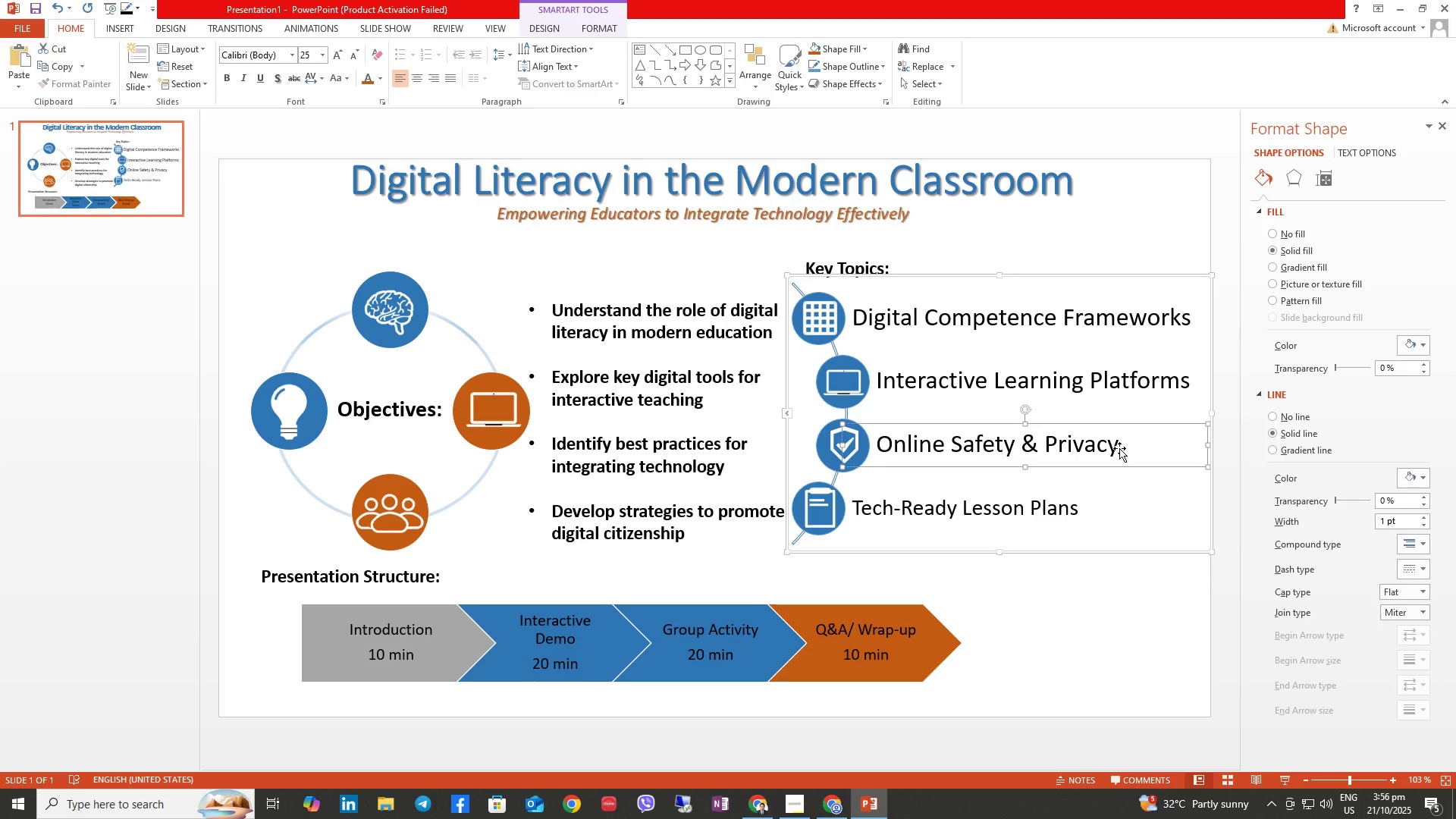 
double_click([1115, 447])
 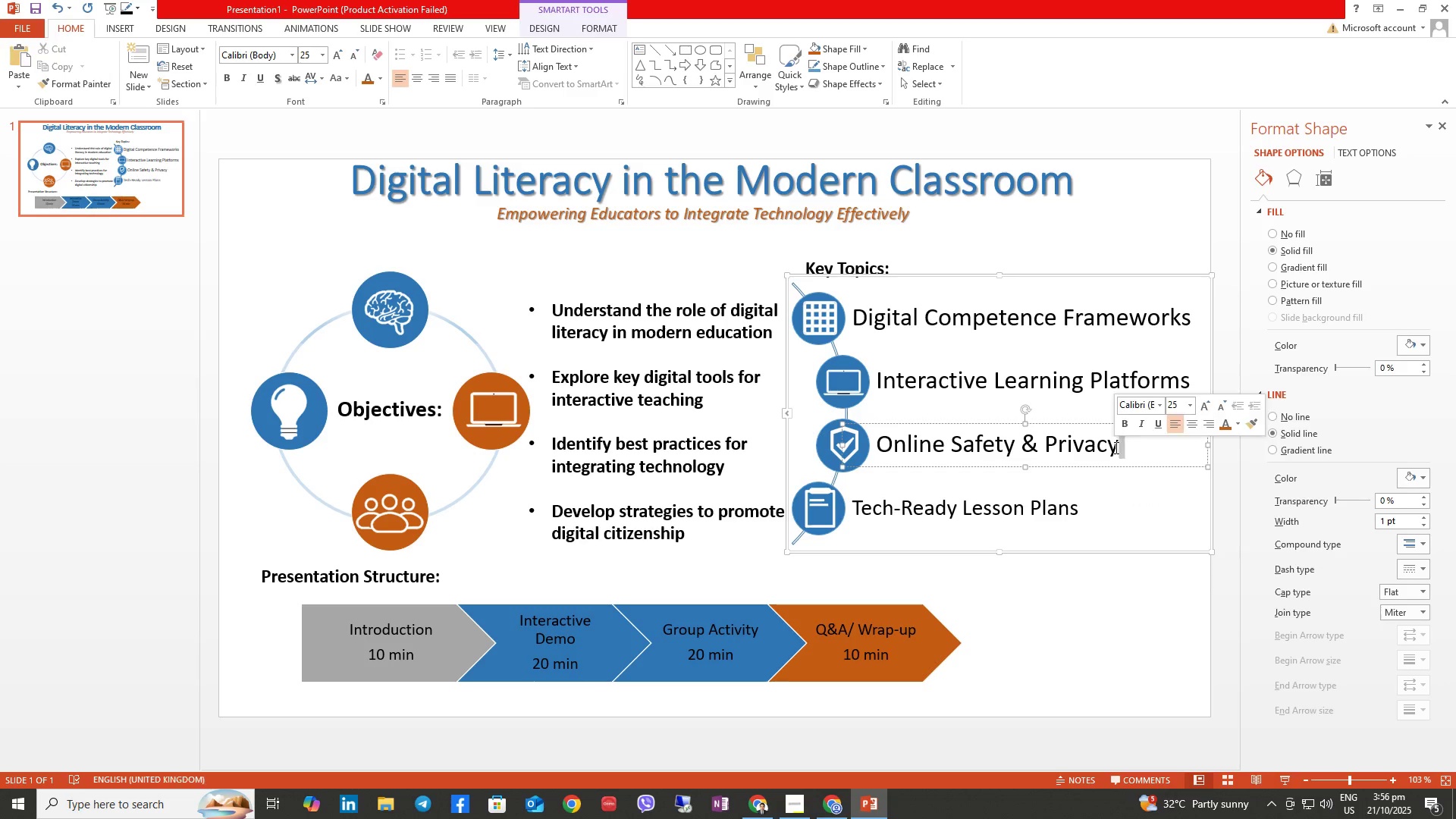 
triple_click([1115, 447])
 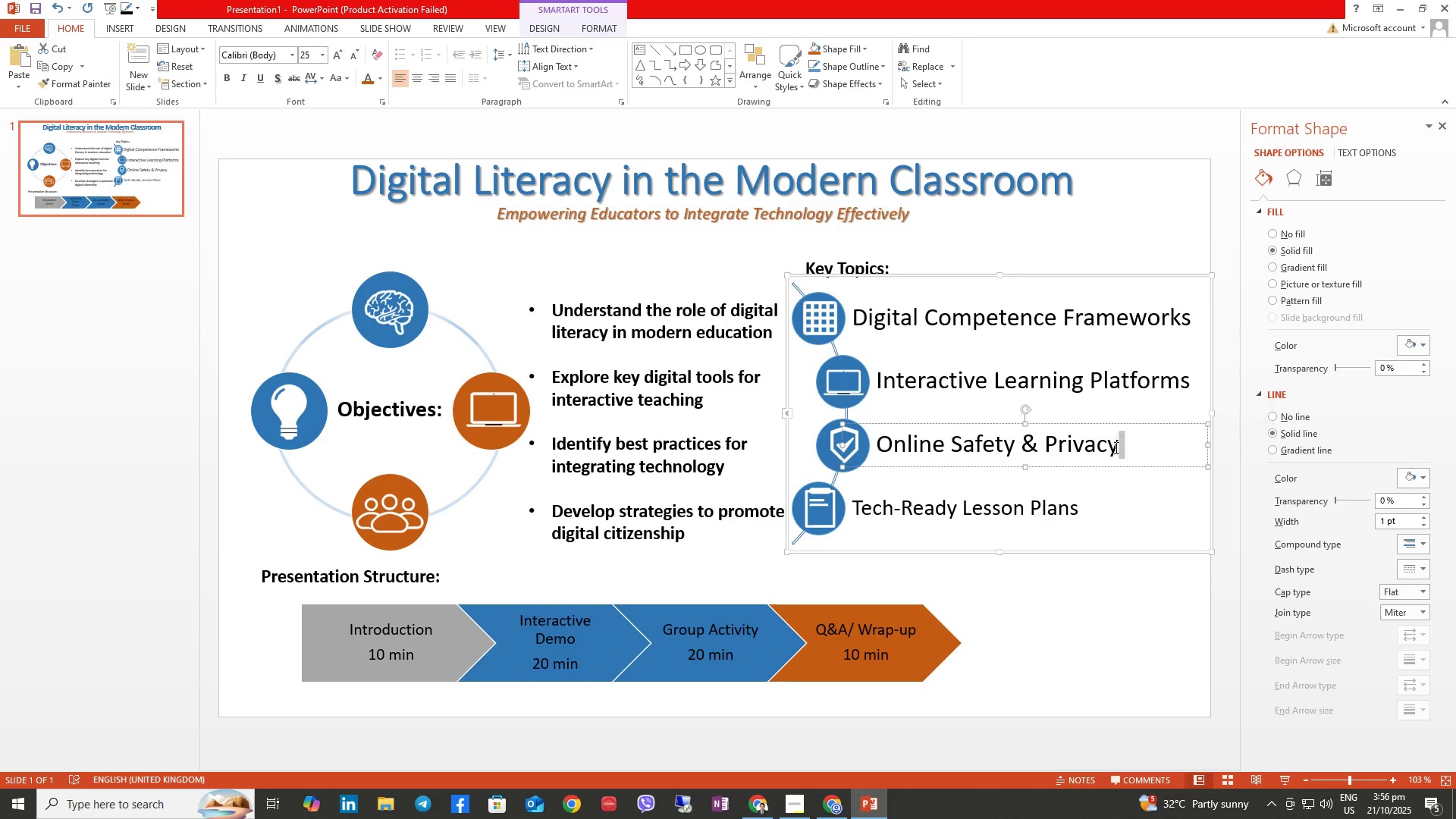 
triple_click([1115, 447])
 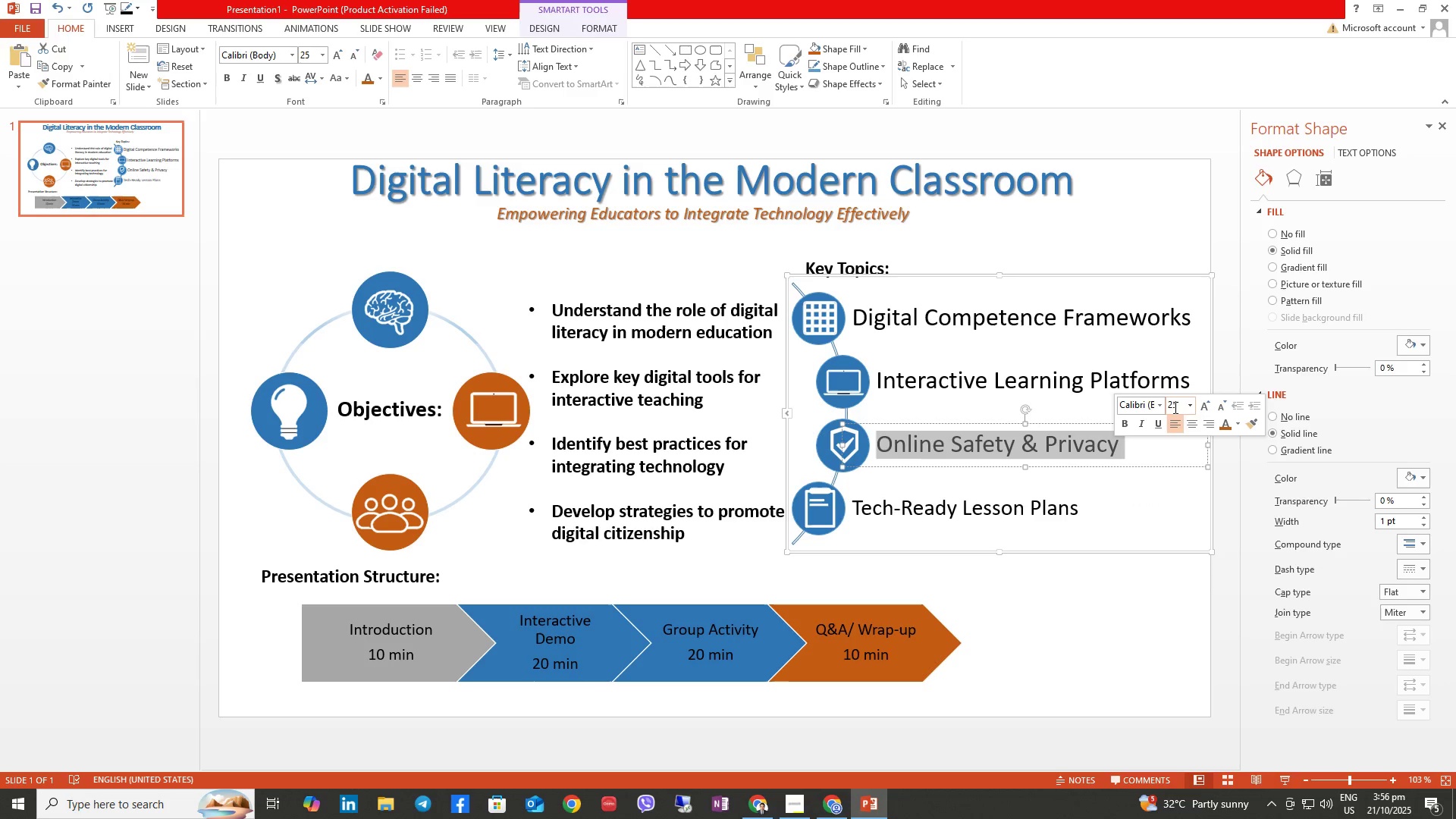 
left_click([1175, 406])
 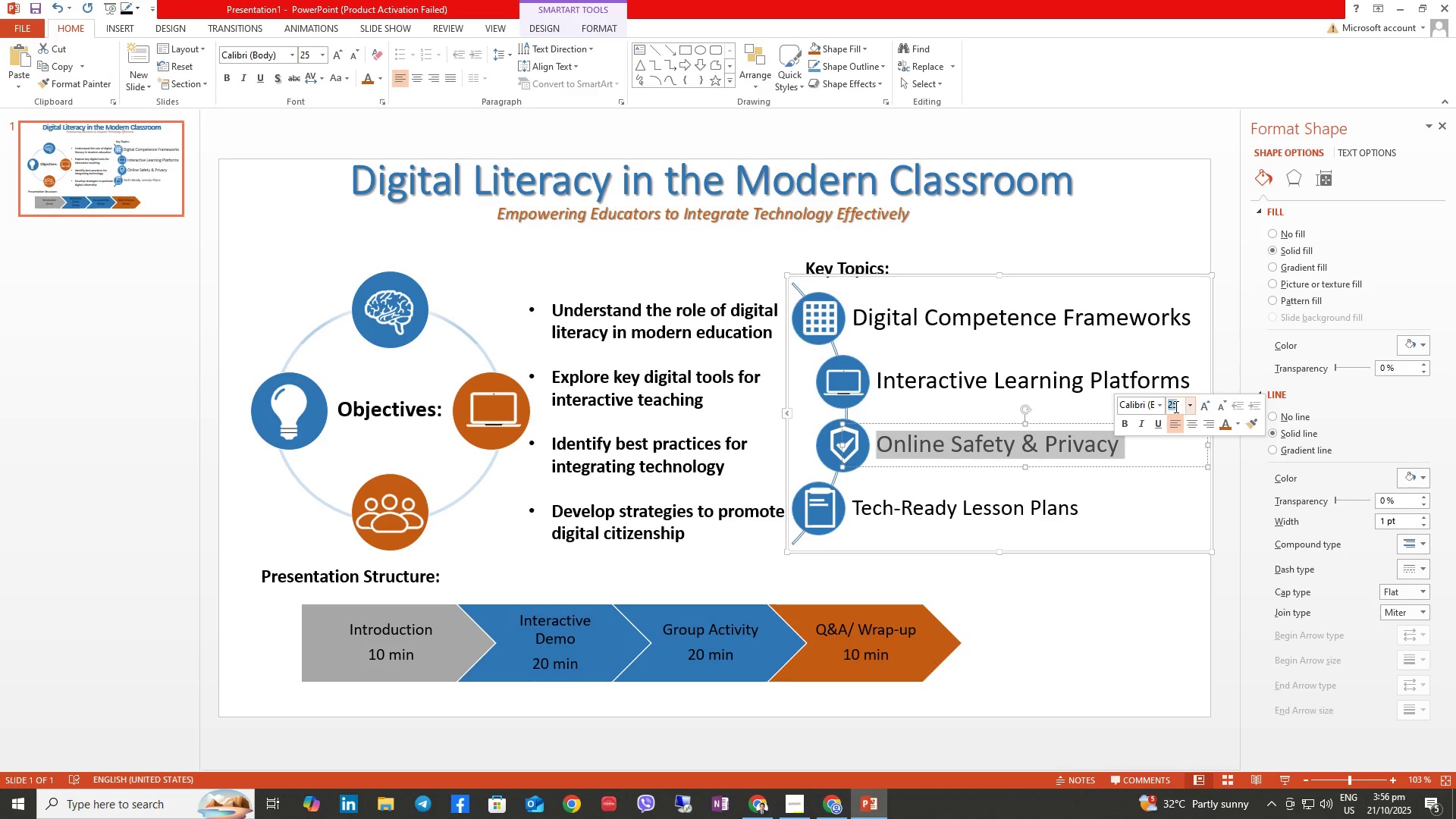 
key(Numpad2)
 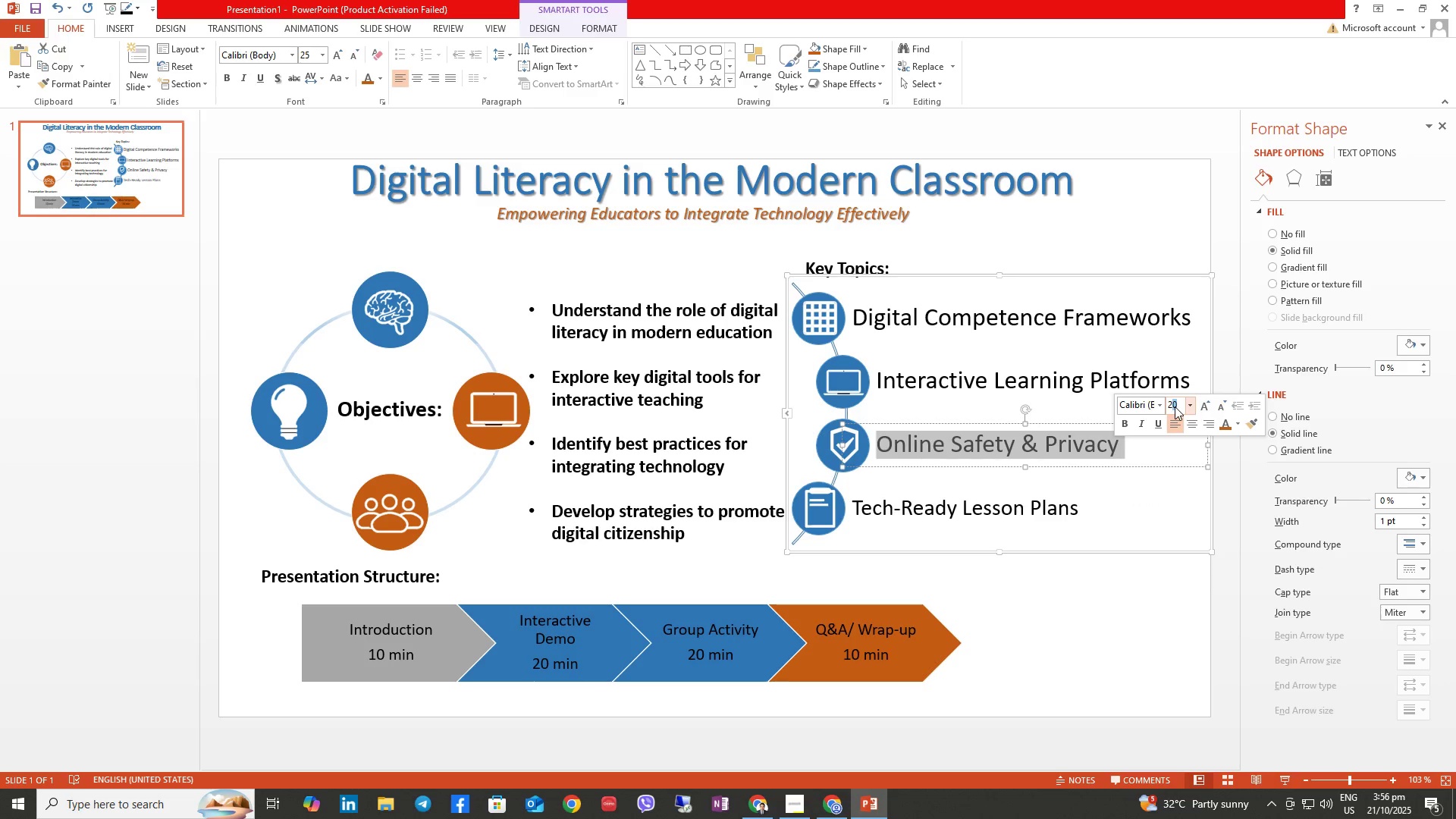 
key(Numpad2)
 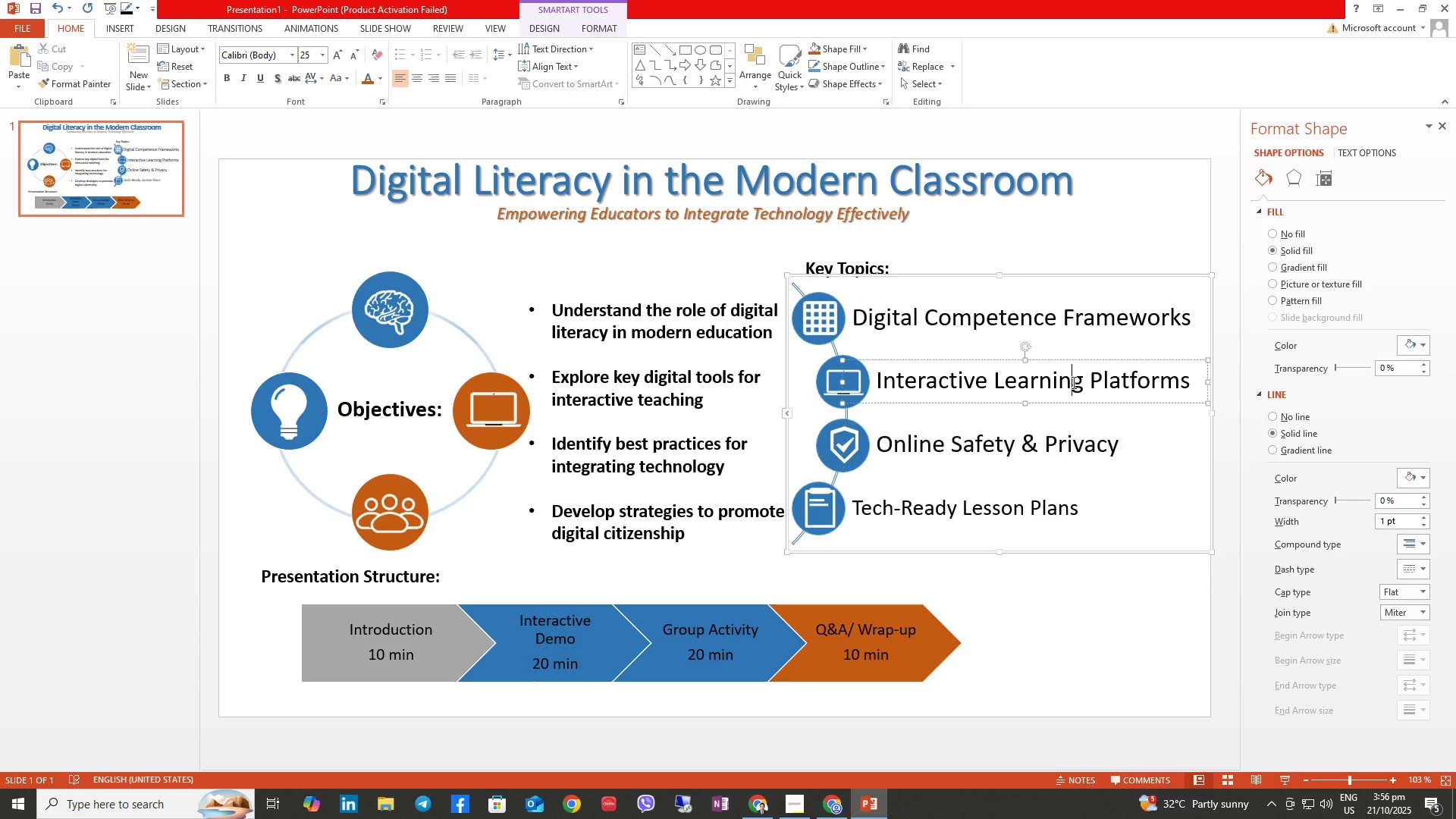 
double_click([1072, 382])
 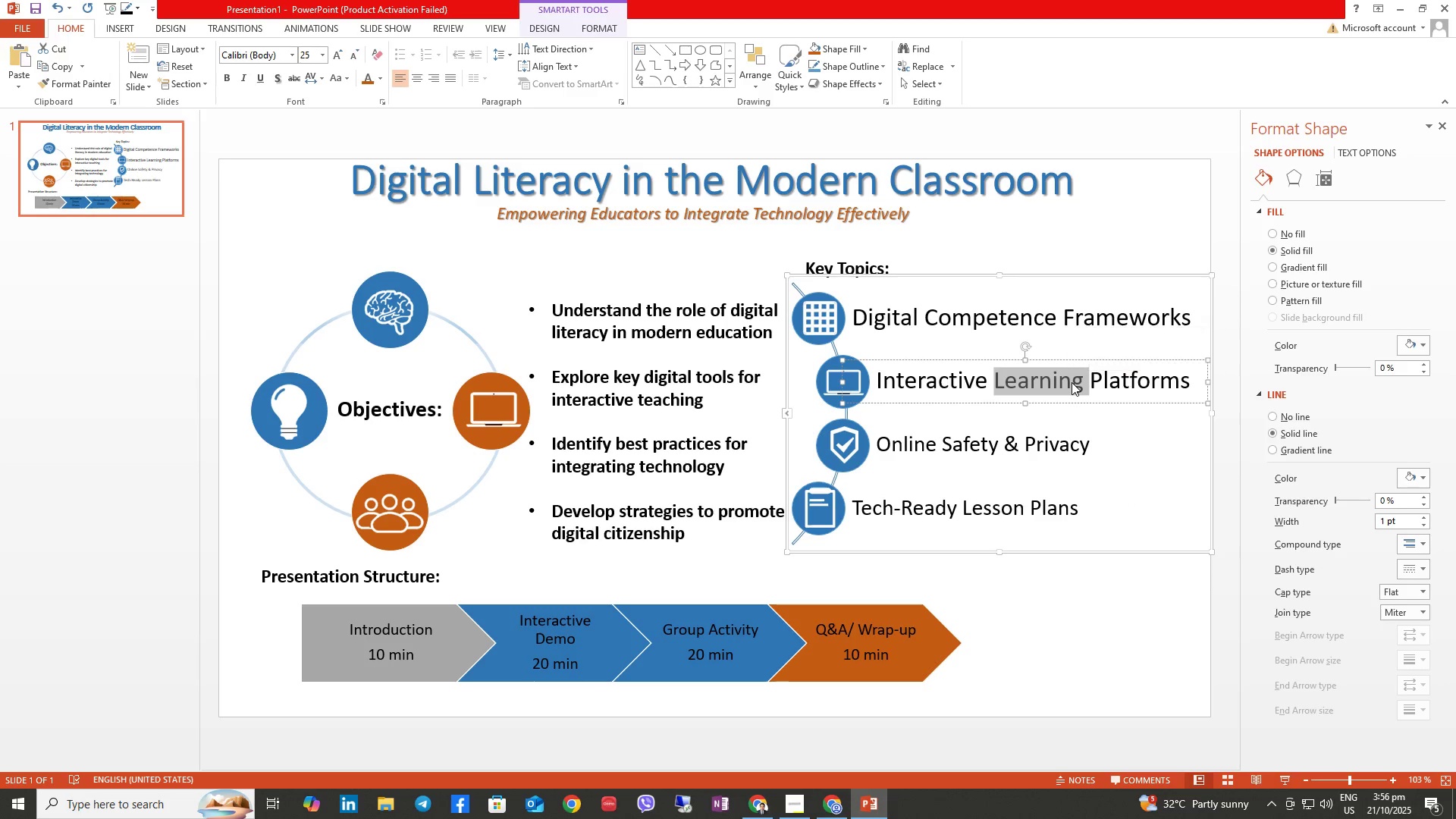 
triple_click([1072, 382])
 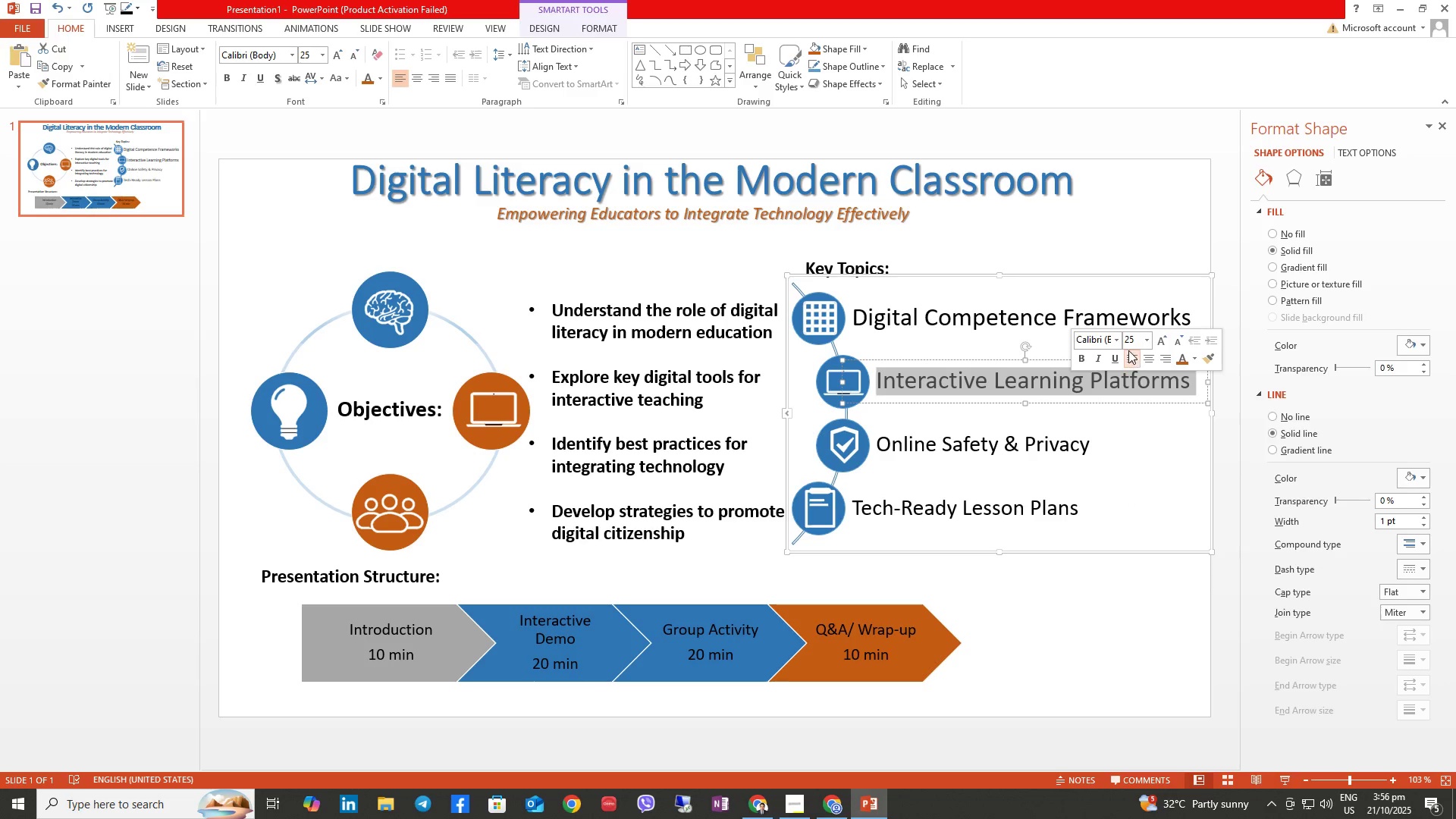 
left_click([1127, 344])
 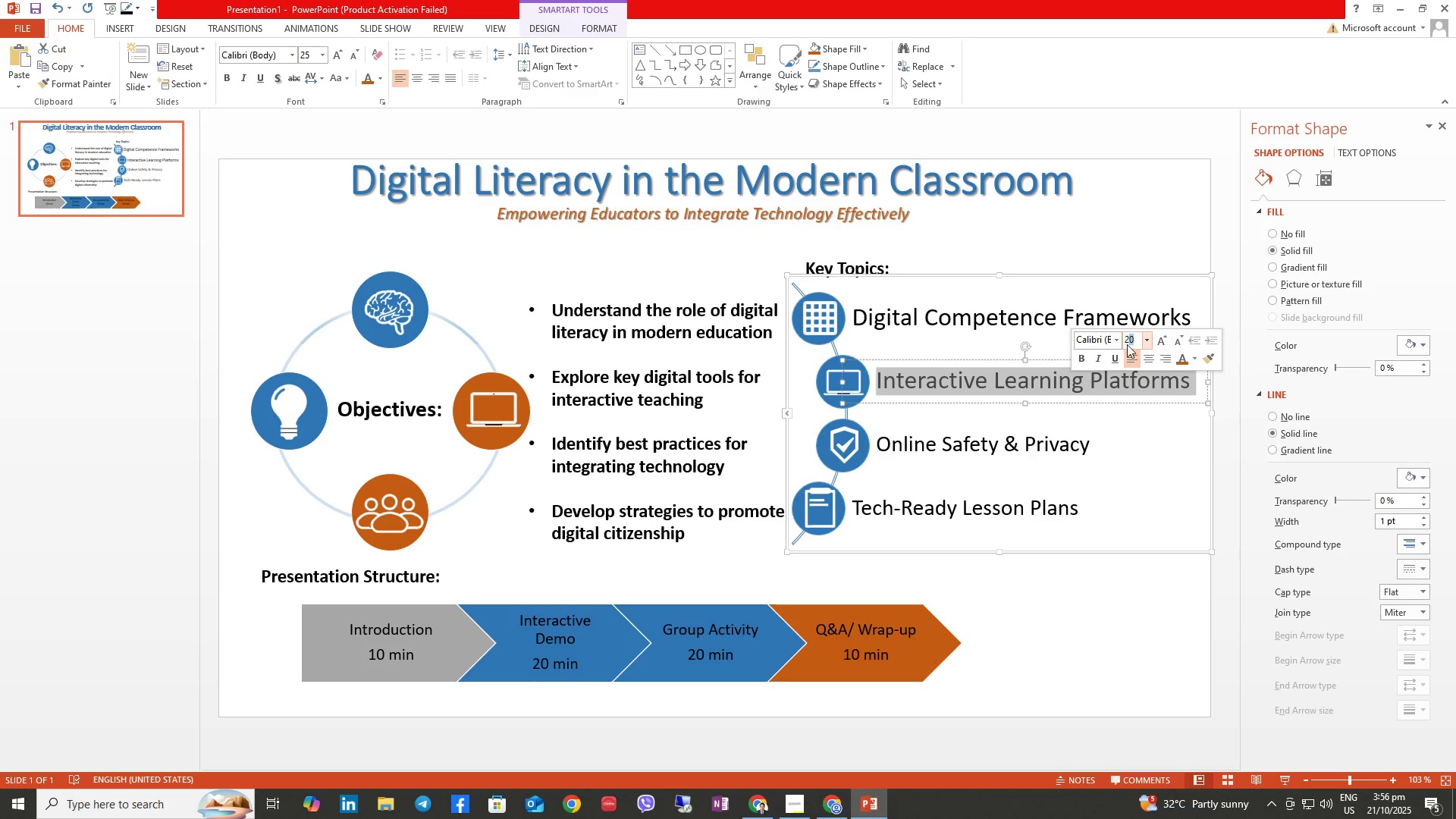 
key(Numpad2)
 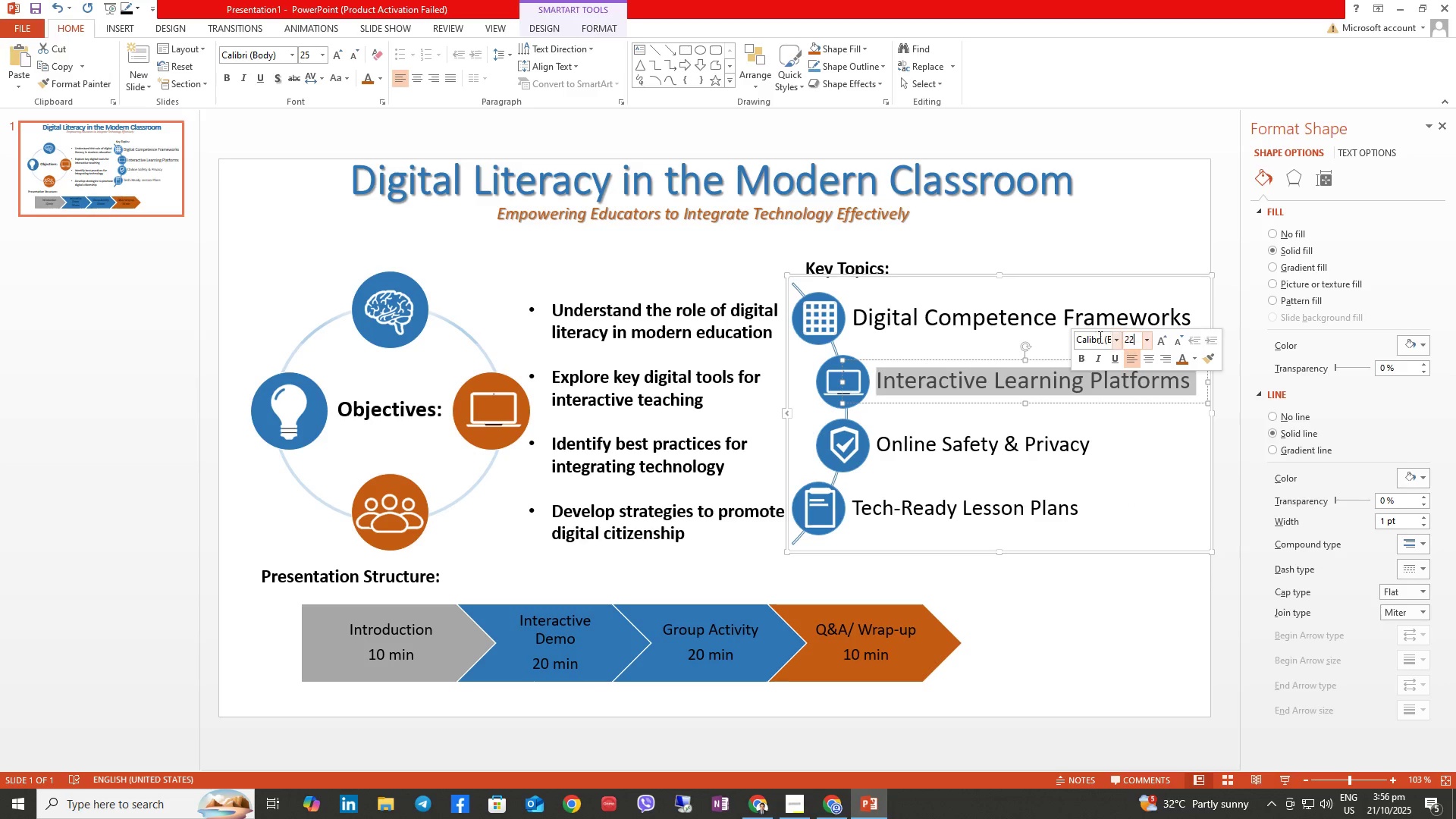 
key(Numpad2)
 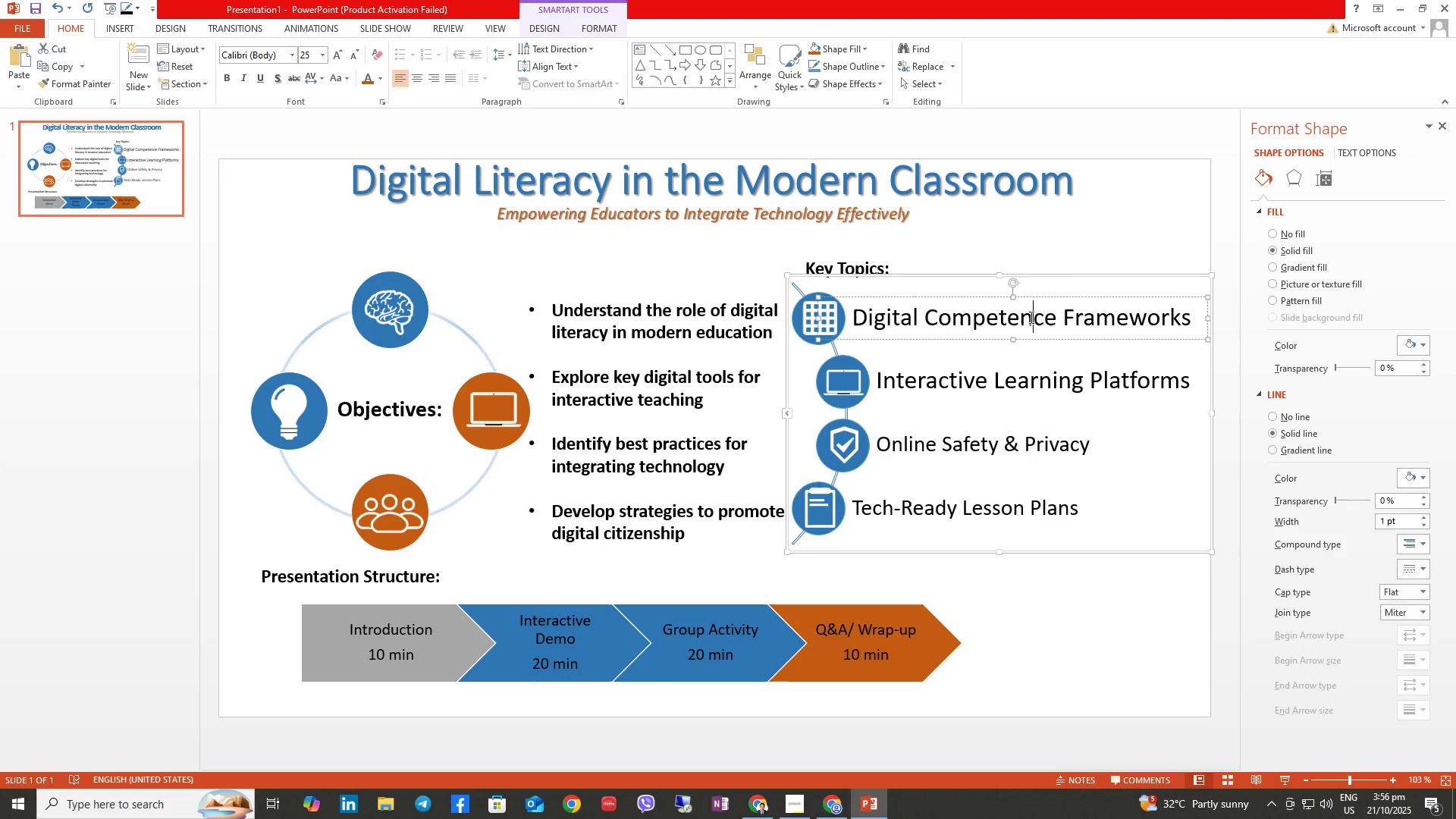 
double_click([1030, 317])
 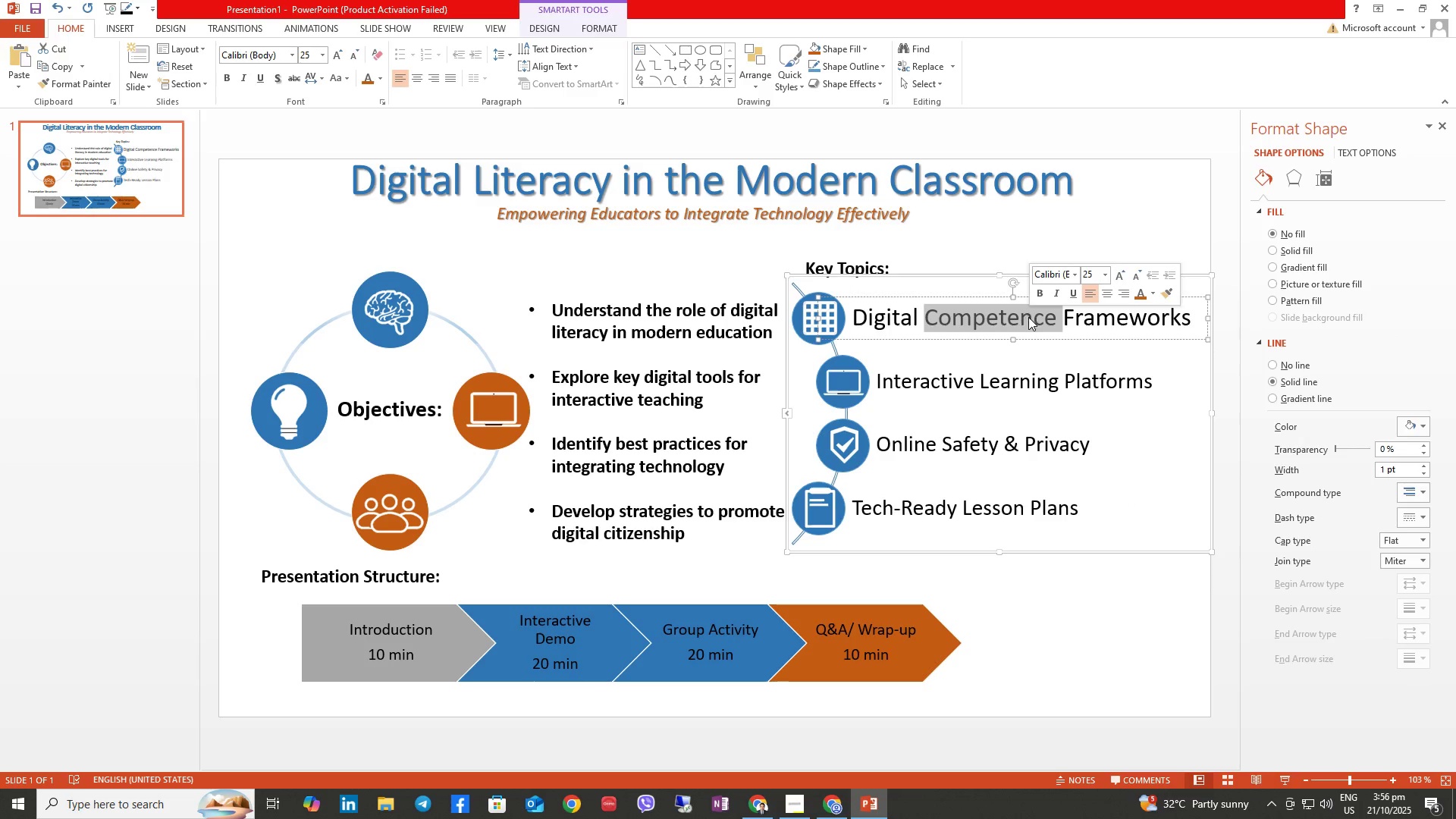 
triple_click([1028, 317])
 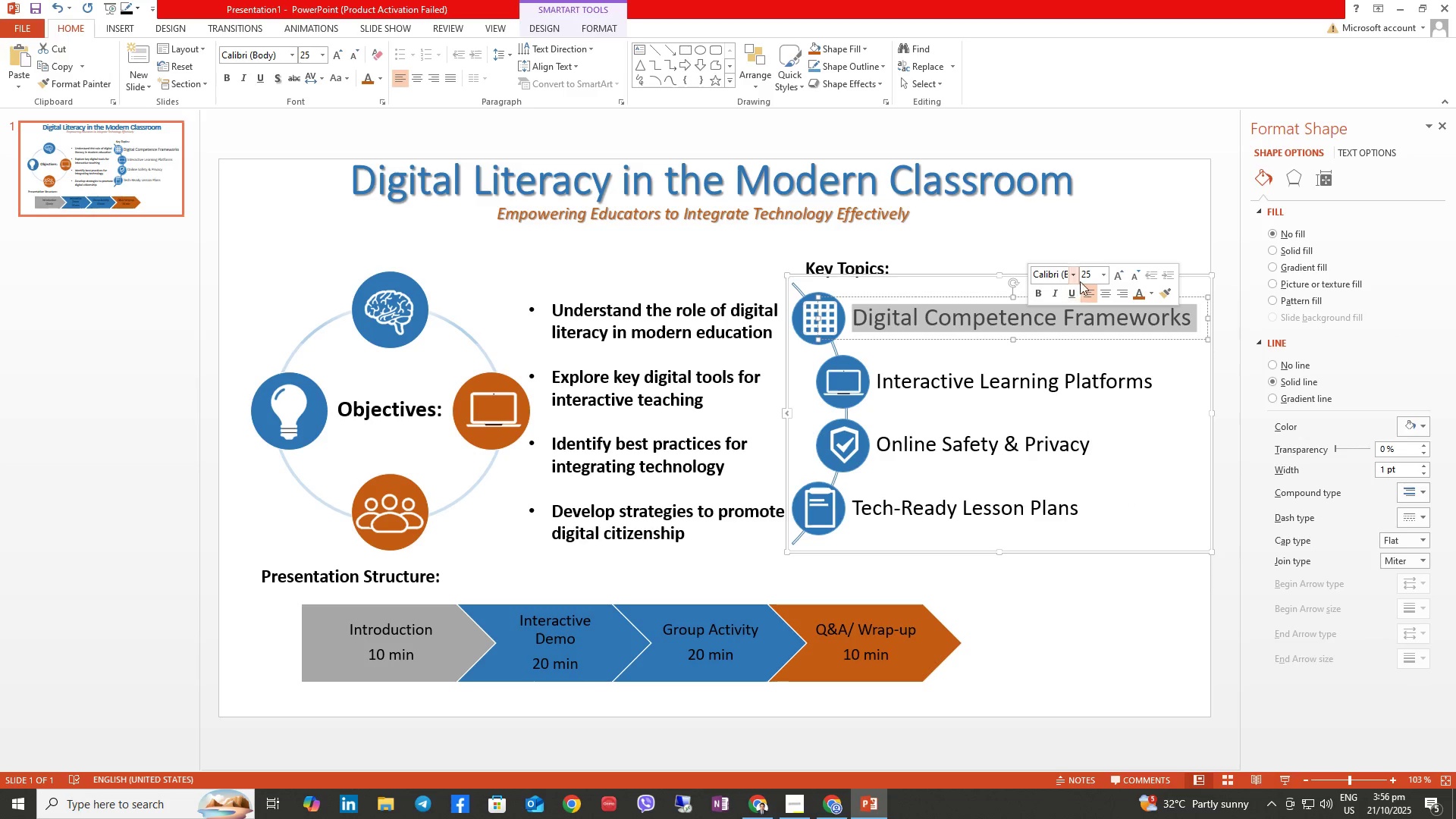 
left_click([1084, 278])
 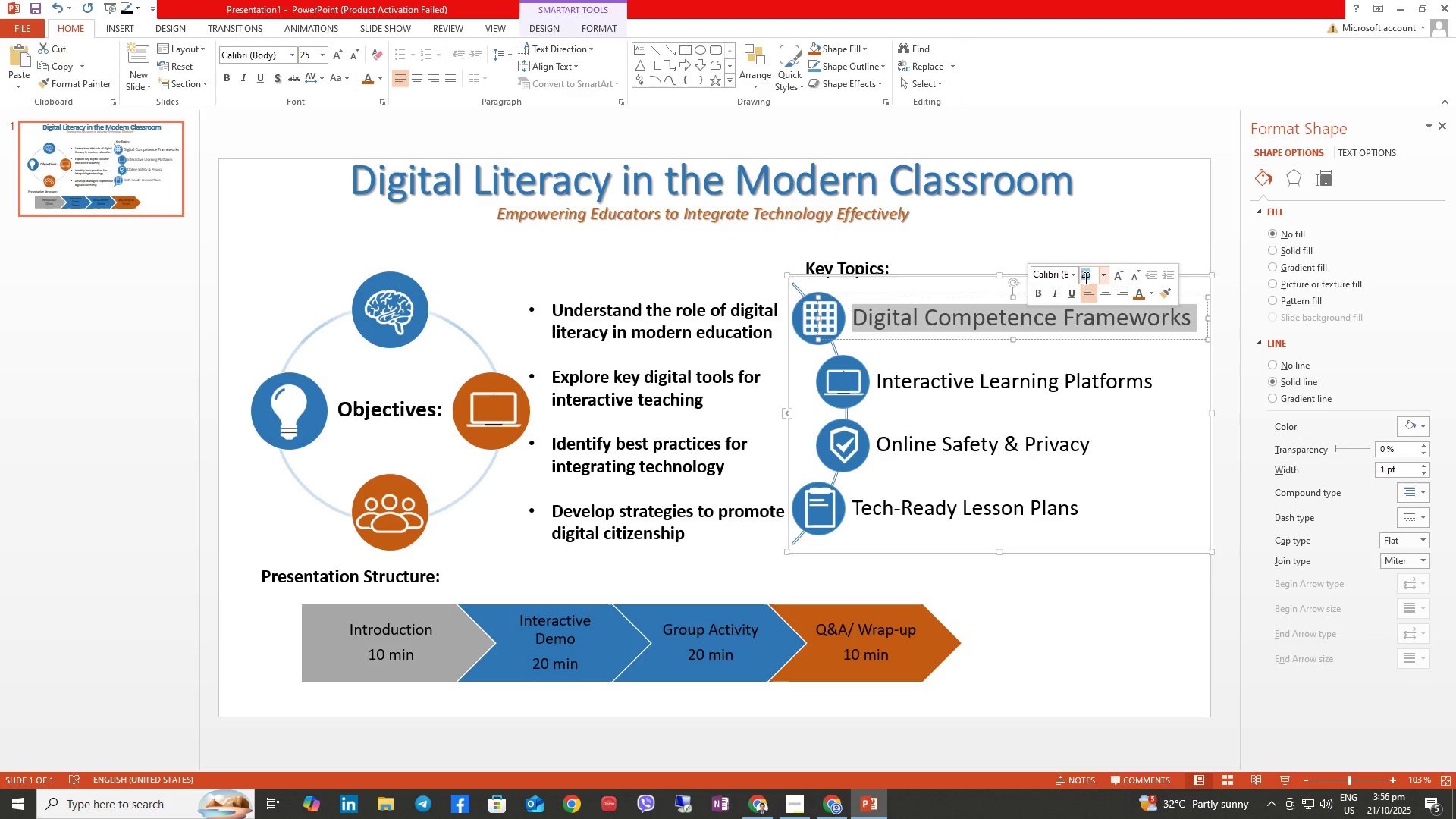 
key(Numpad2)
 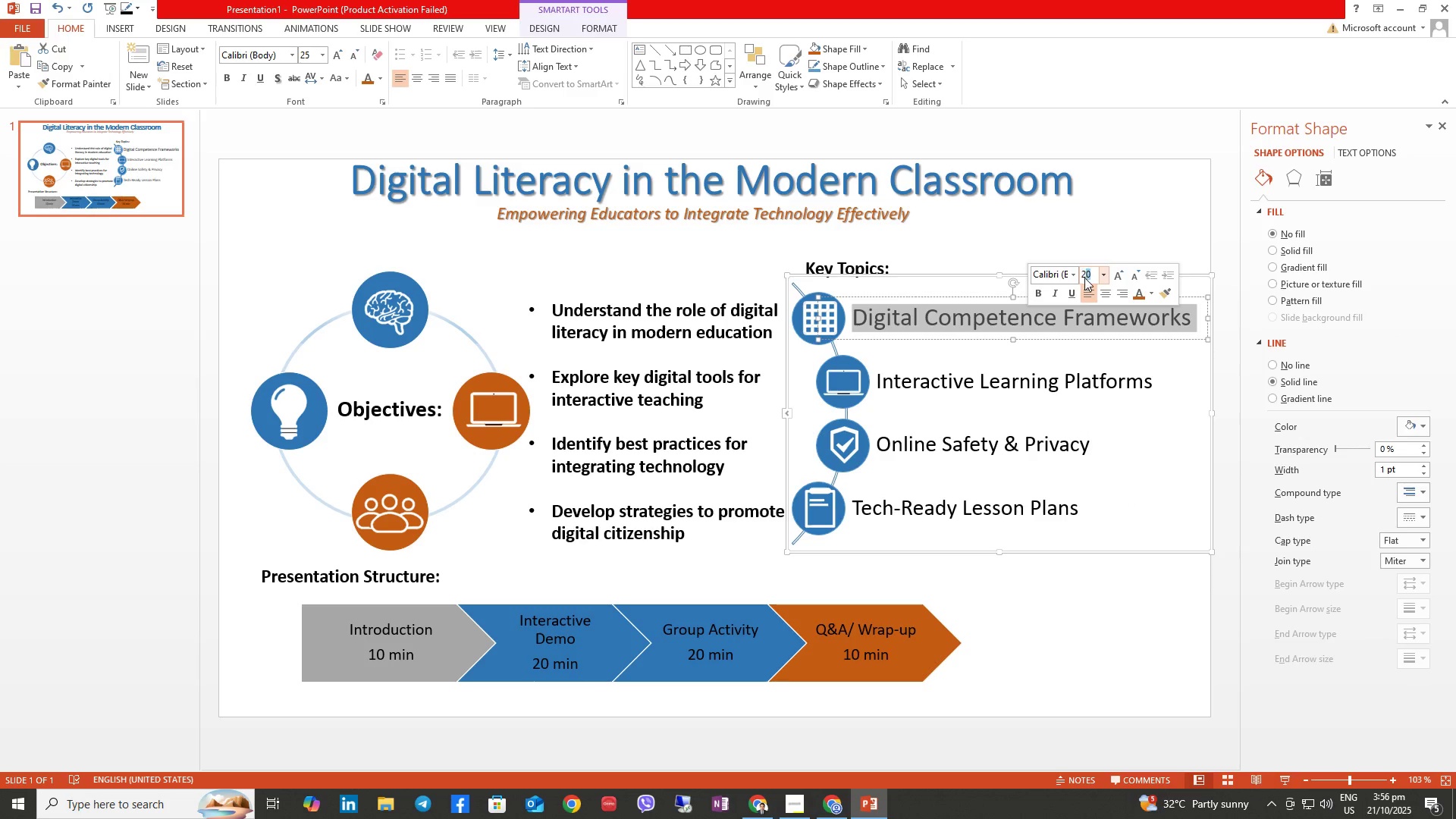 
key(Numpad2)
 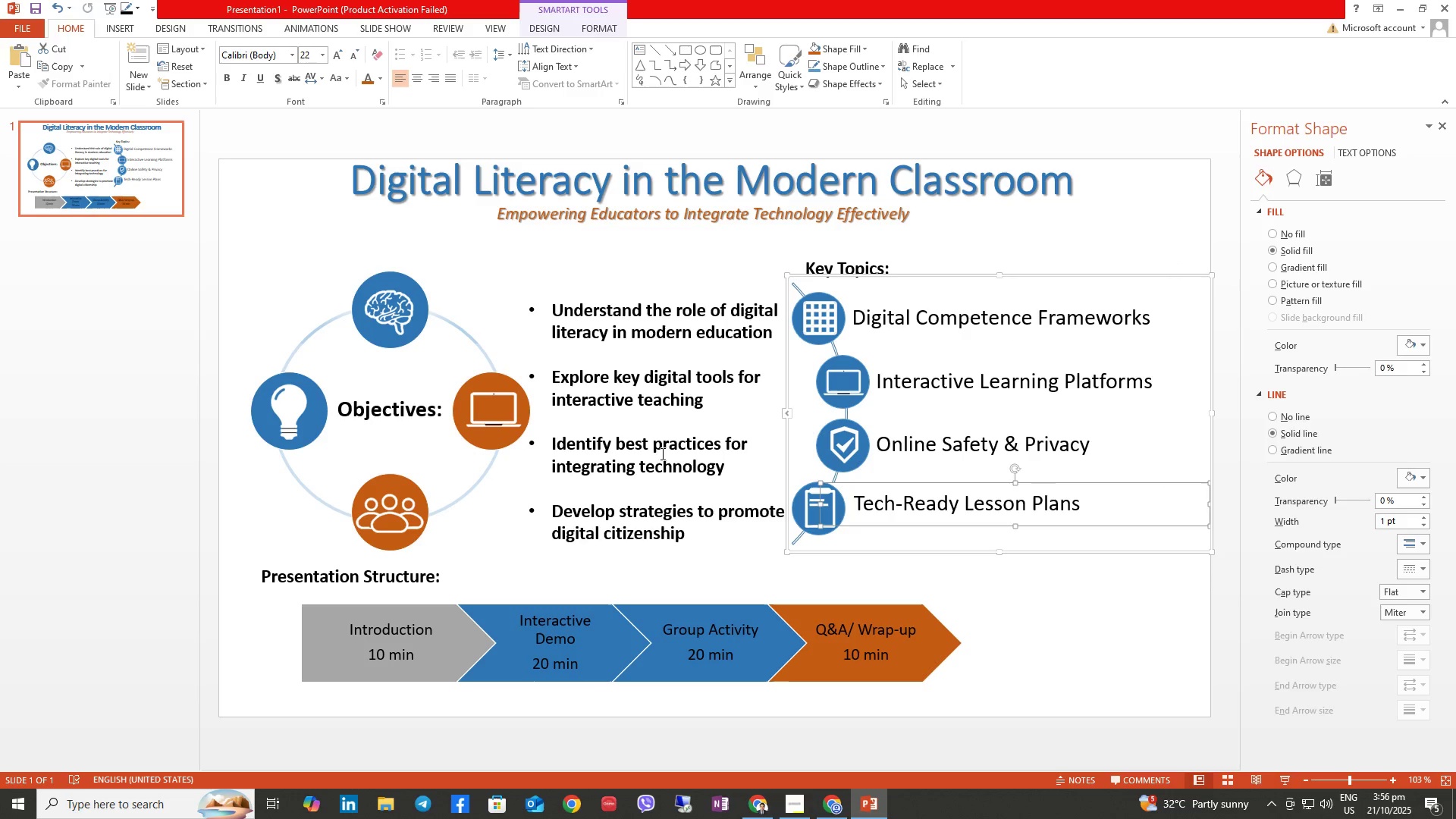 
left_click([629, 548])
 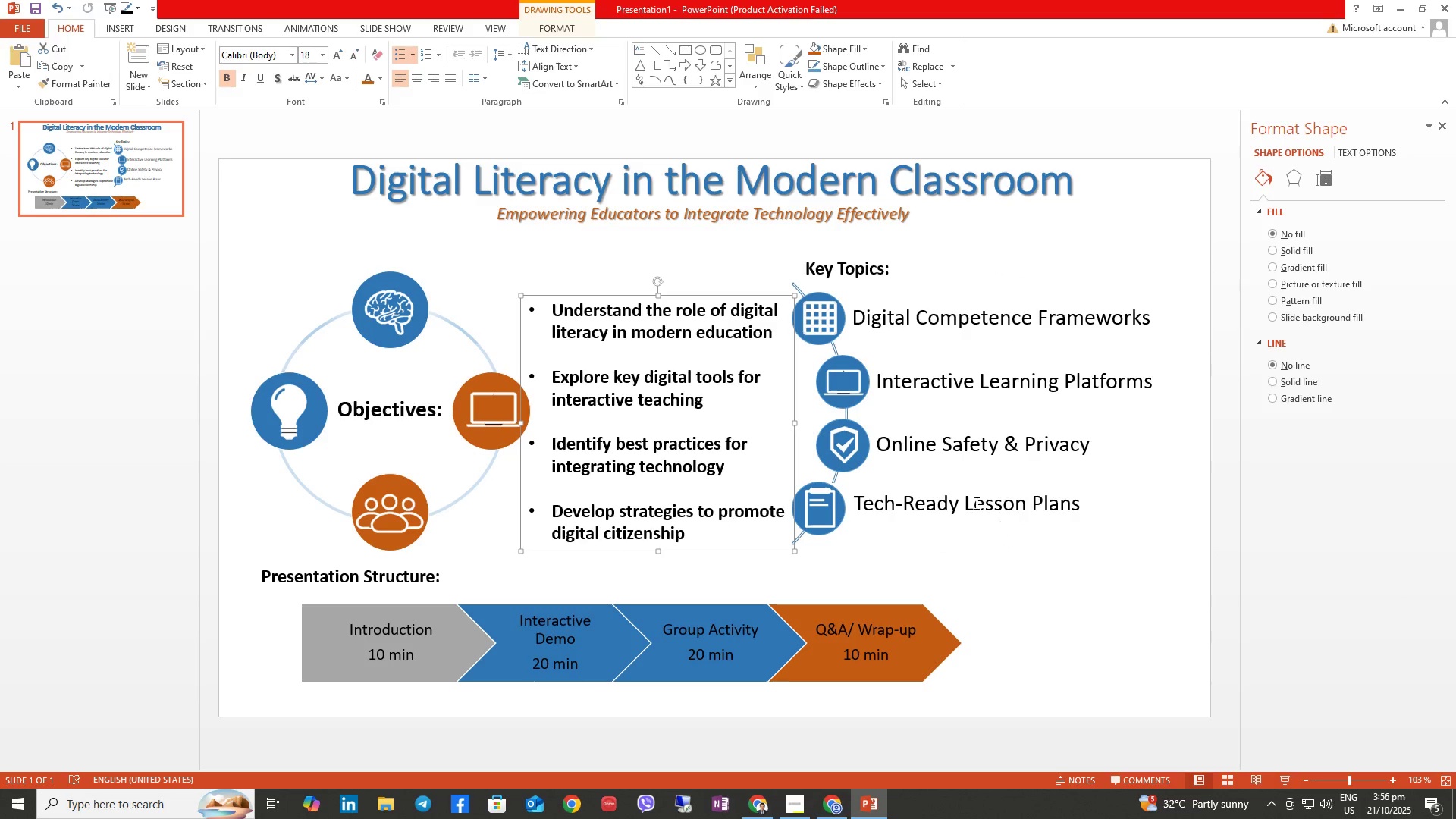 
double_click([975, 503])
 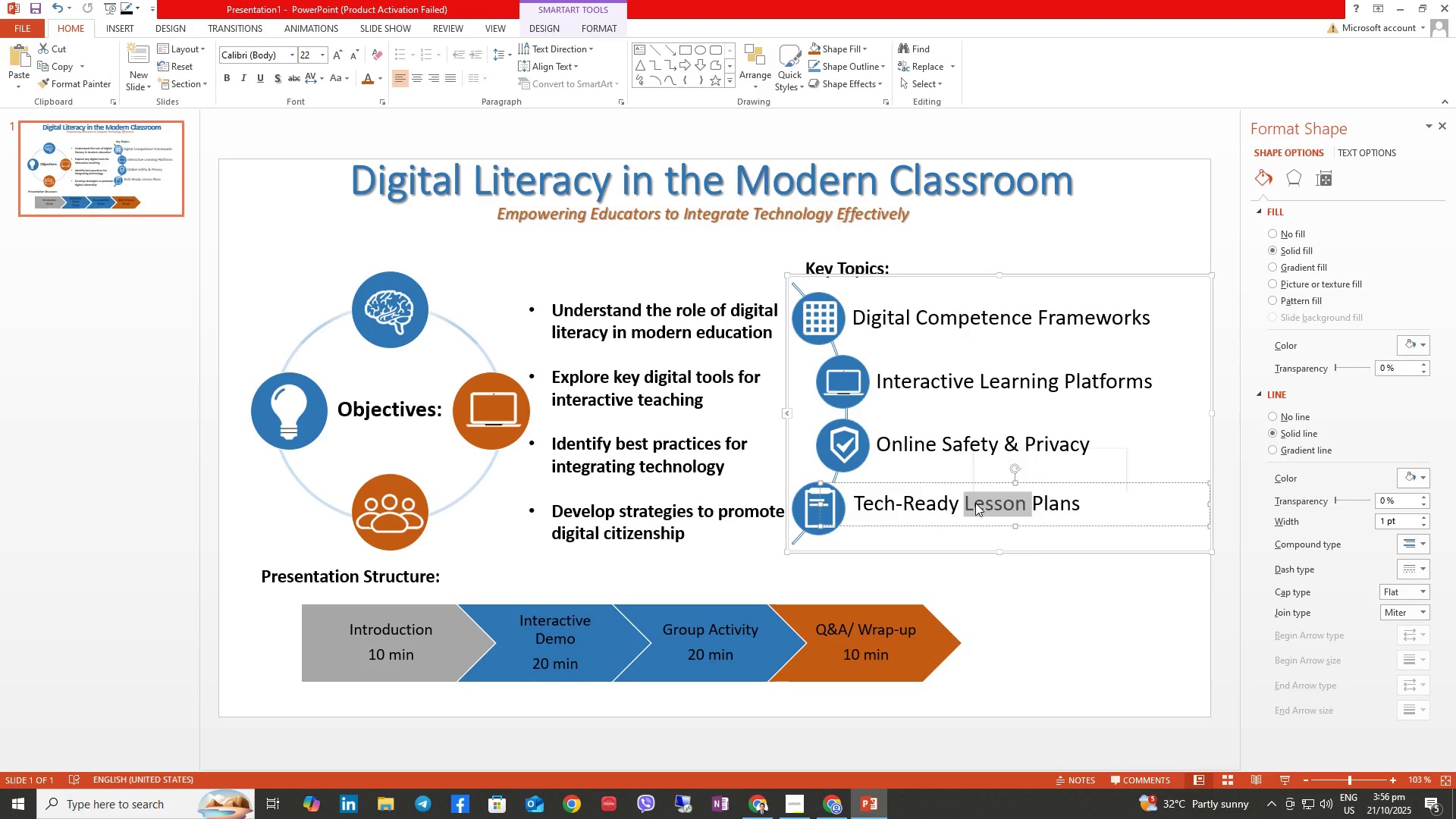 
triple_click([975, 503])
 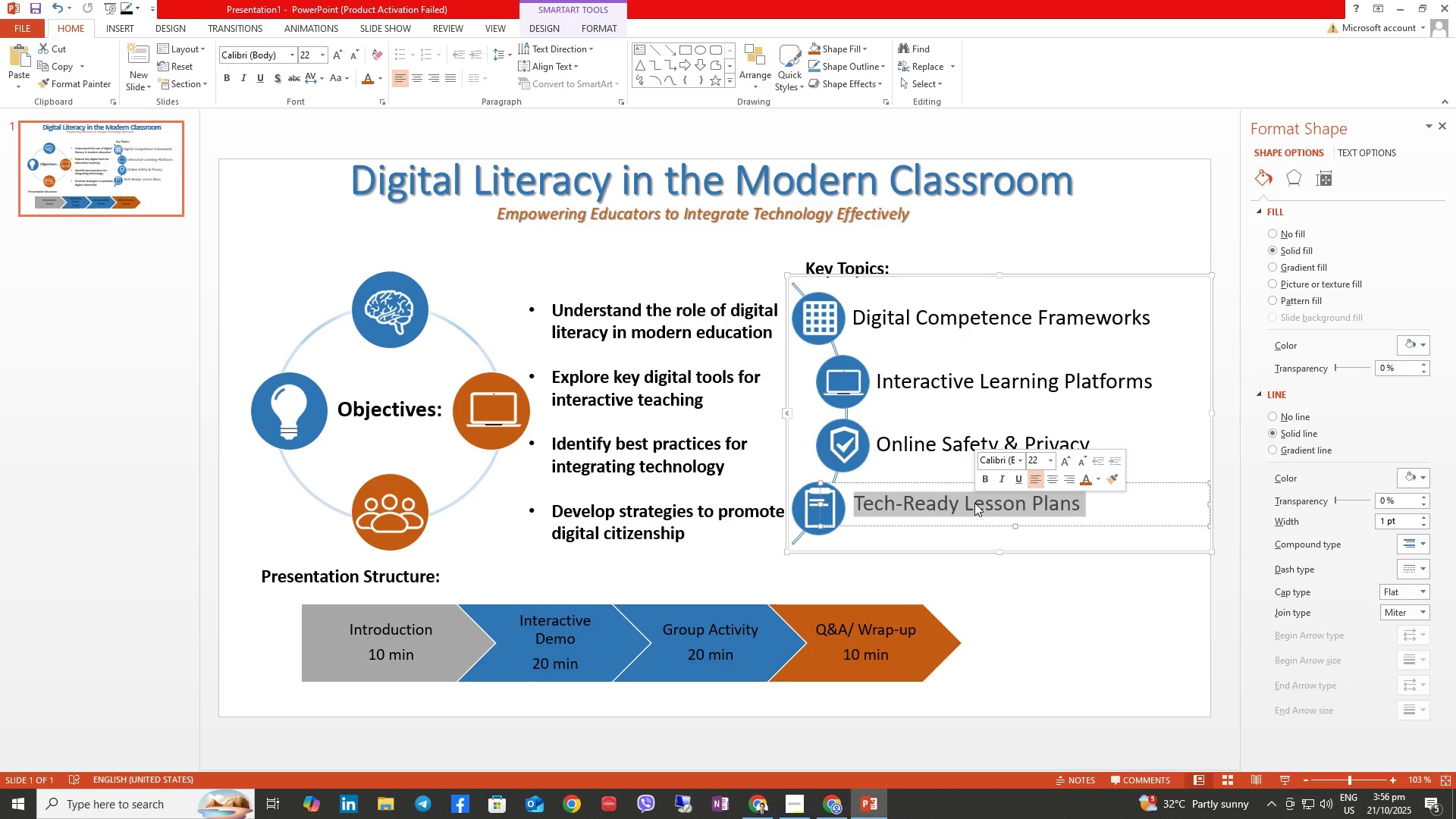 
key(Control+B)
 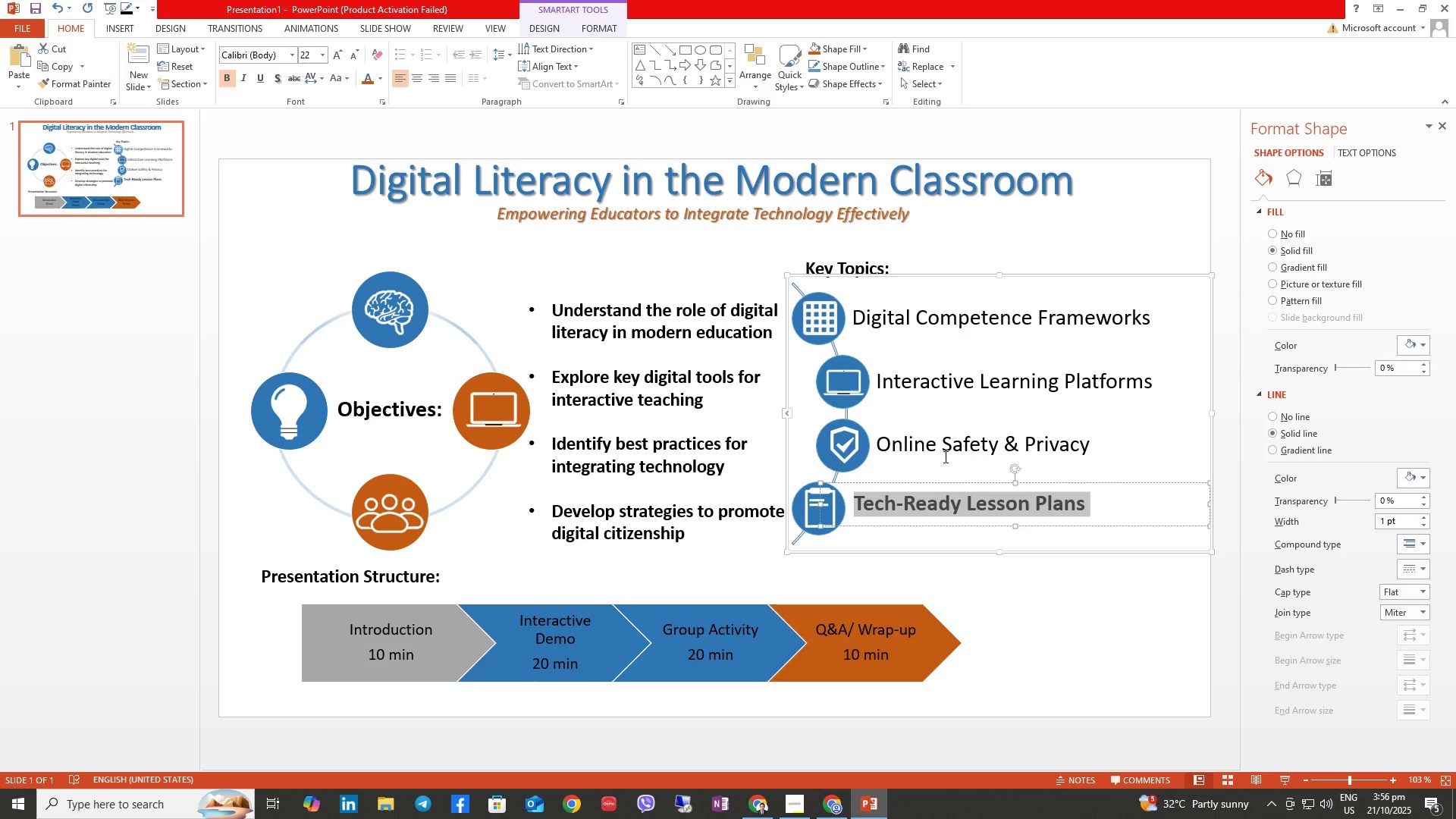 
double_click([941, 450])
 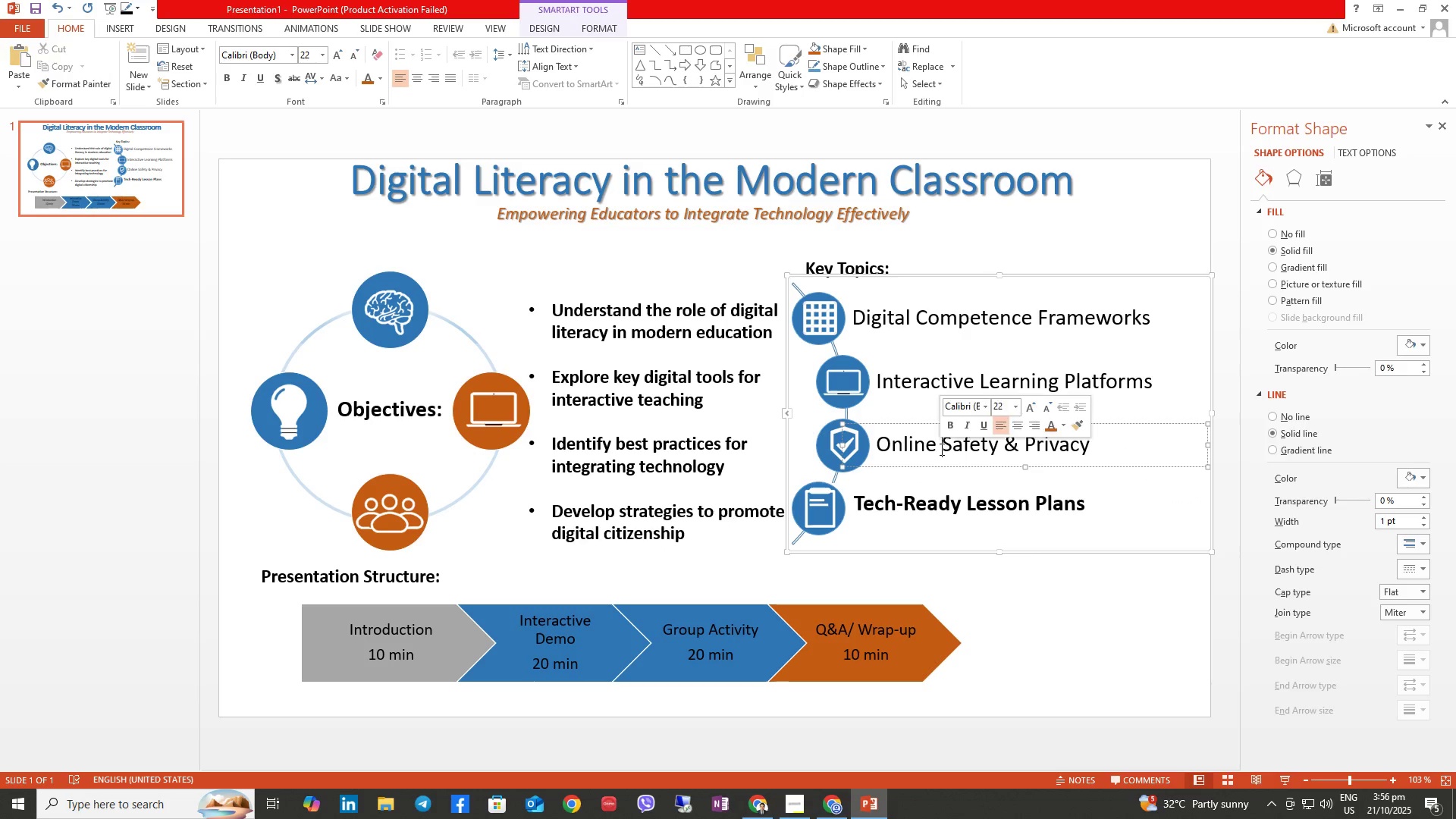 
triple_click([940, 449])
 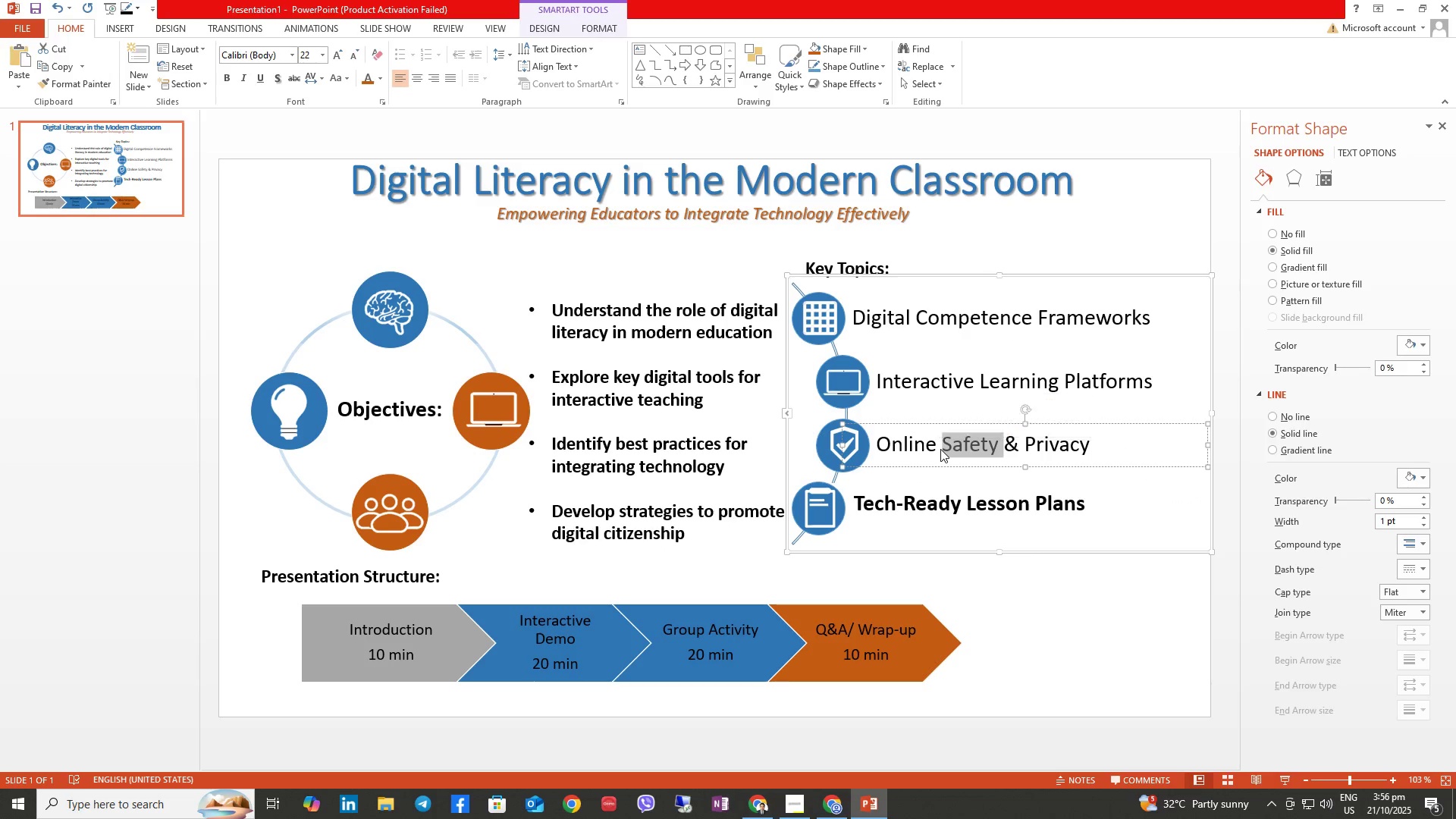 
triple_click([940, 449])
 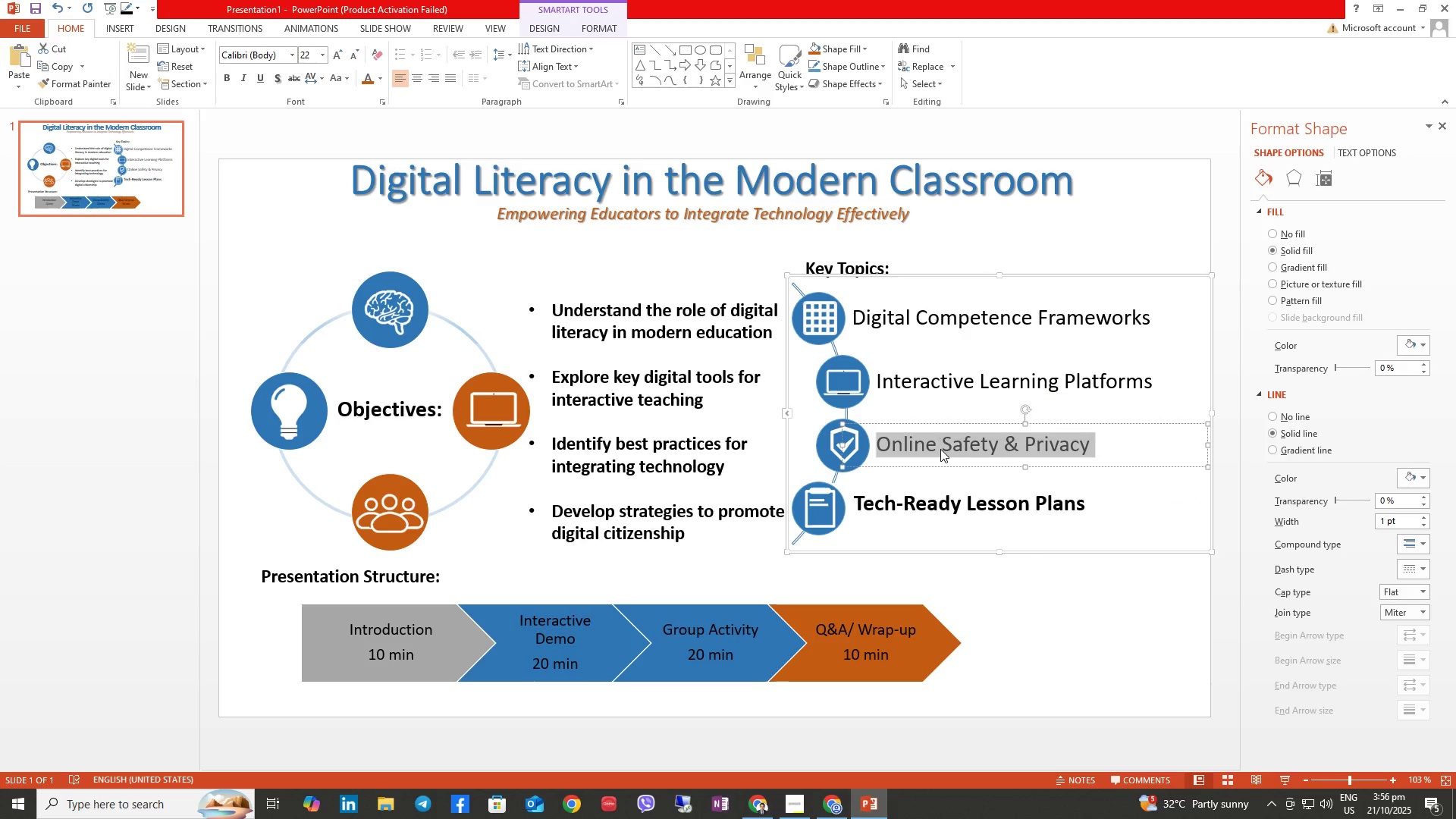 
key(Control+ControlLeft)
 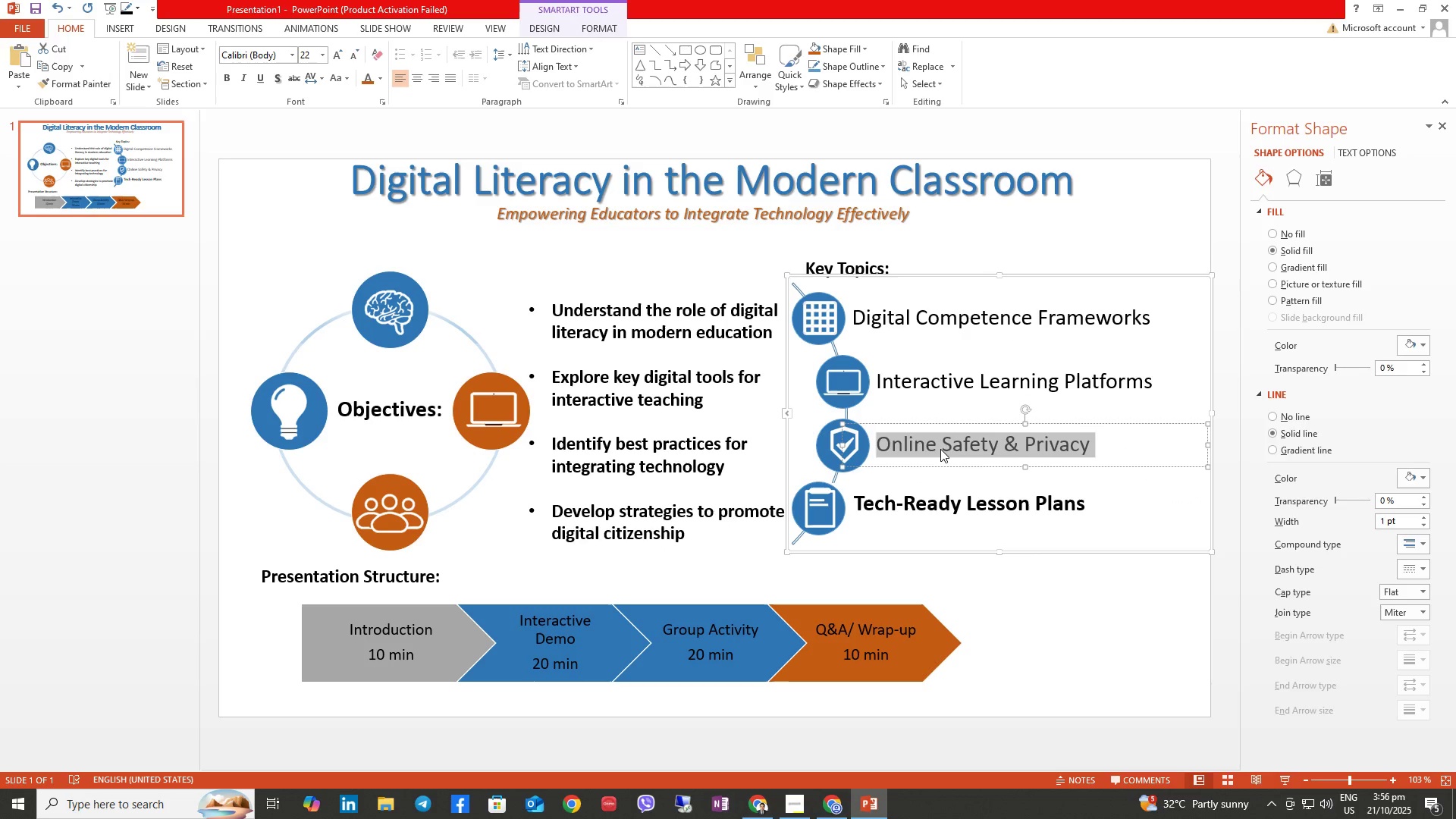 
key(Control+B)
 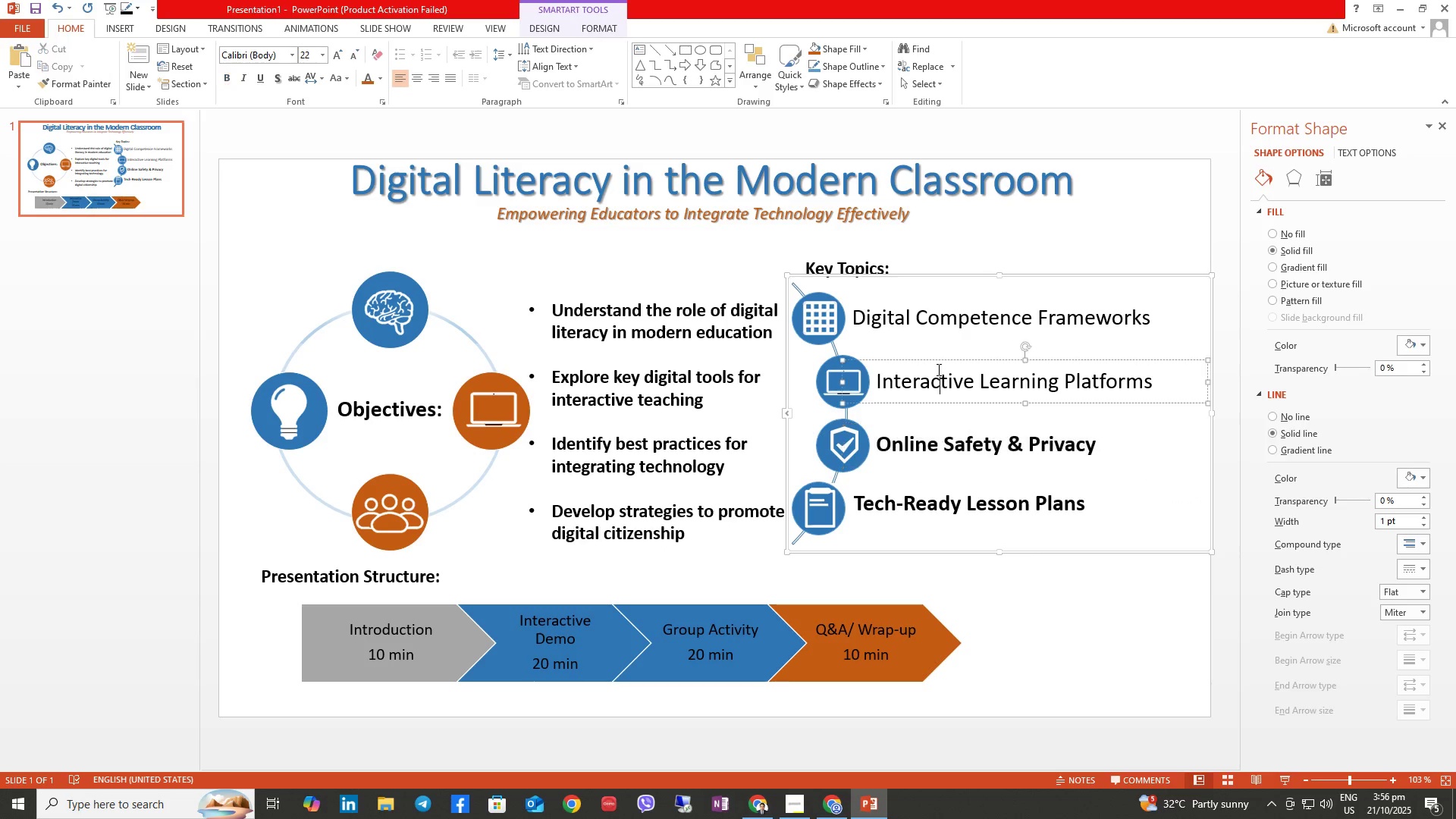 
double_click([937, 369])
 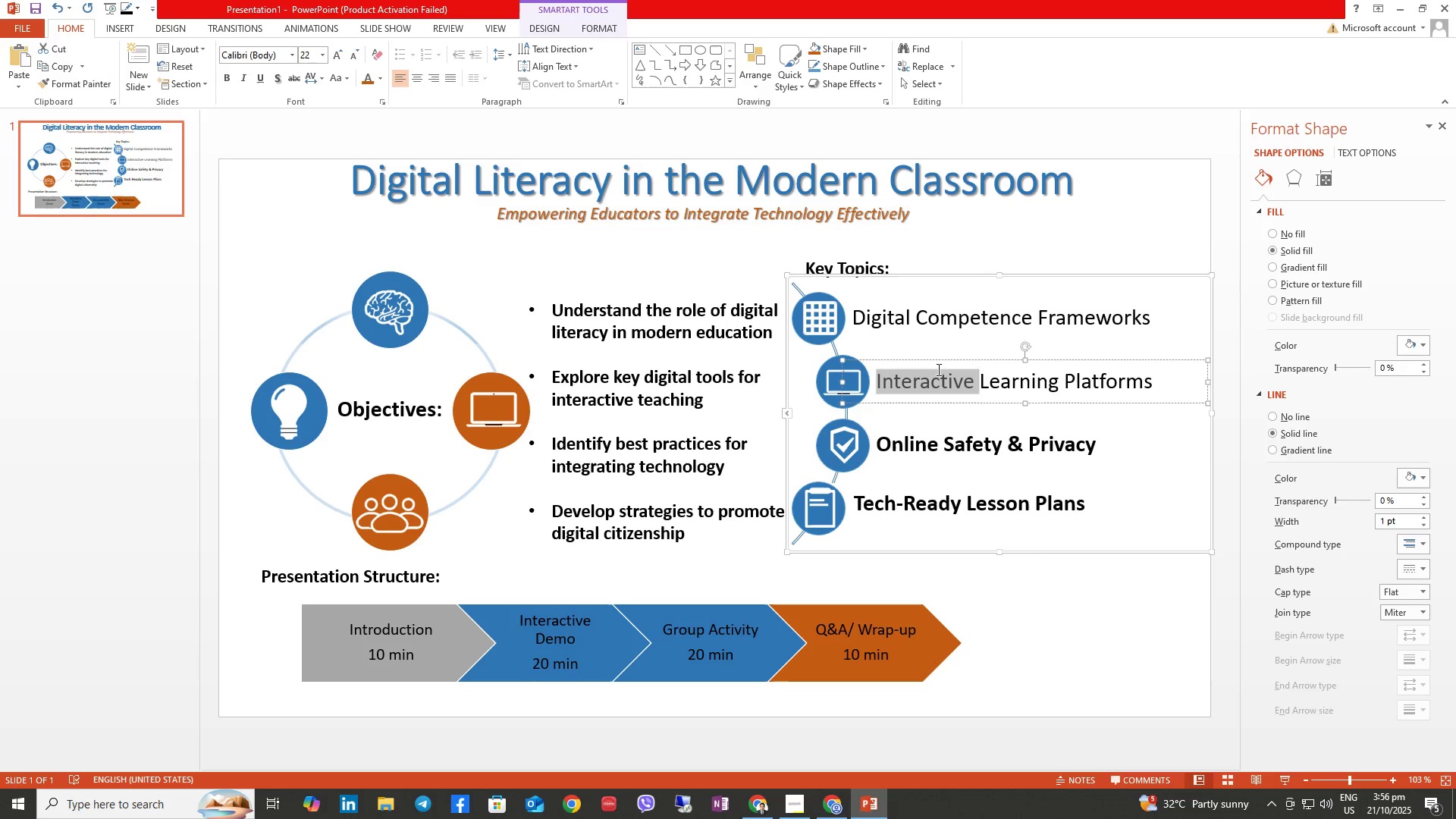 
triple_click([937, 369])
 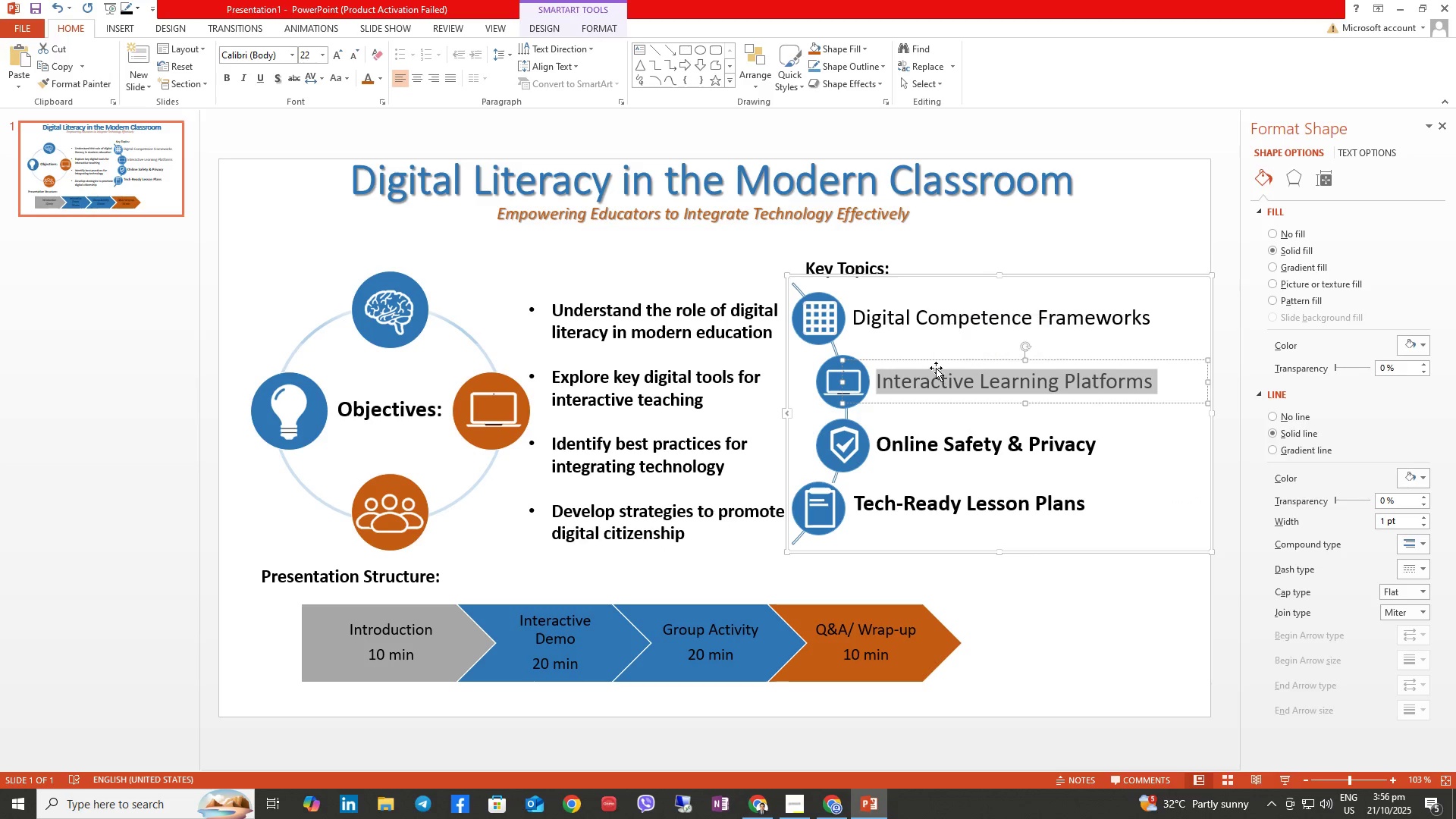 
key(Control+ControlLeft)
 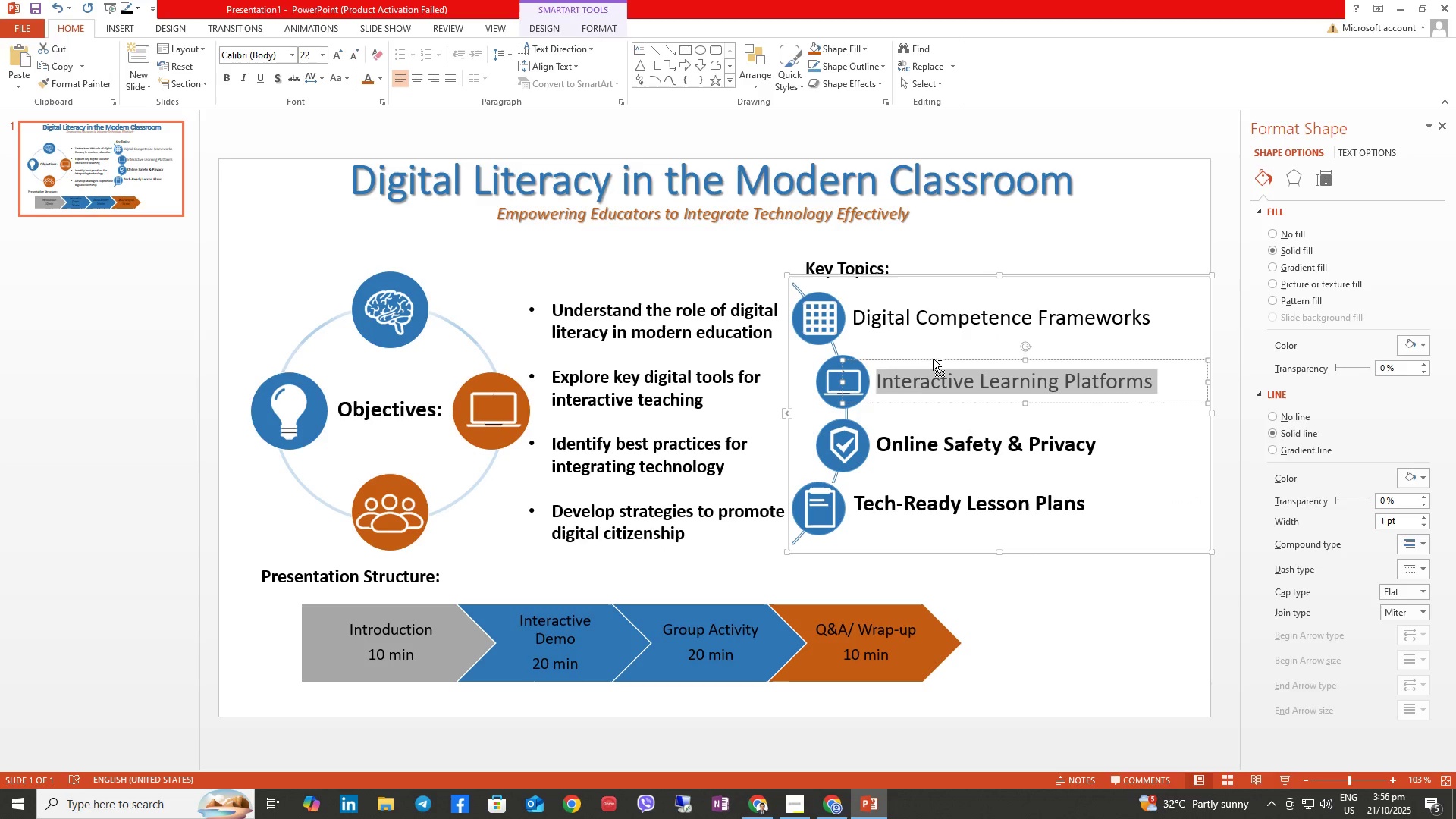 
key(Control+B)
 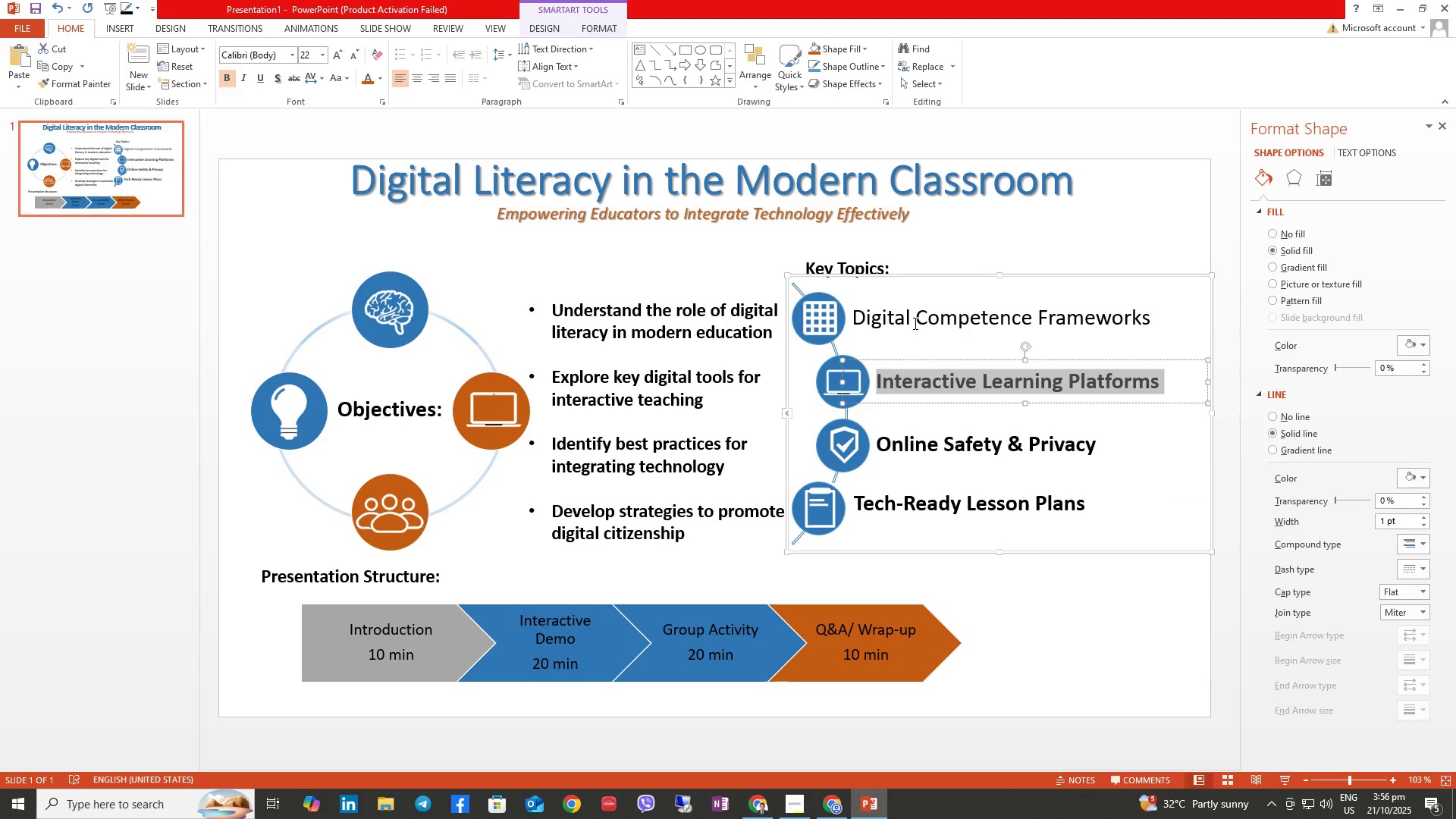 
double_click([914, 323])
 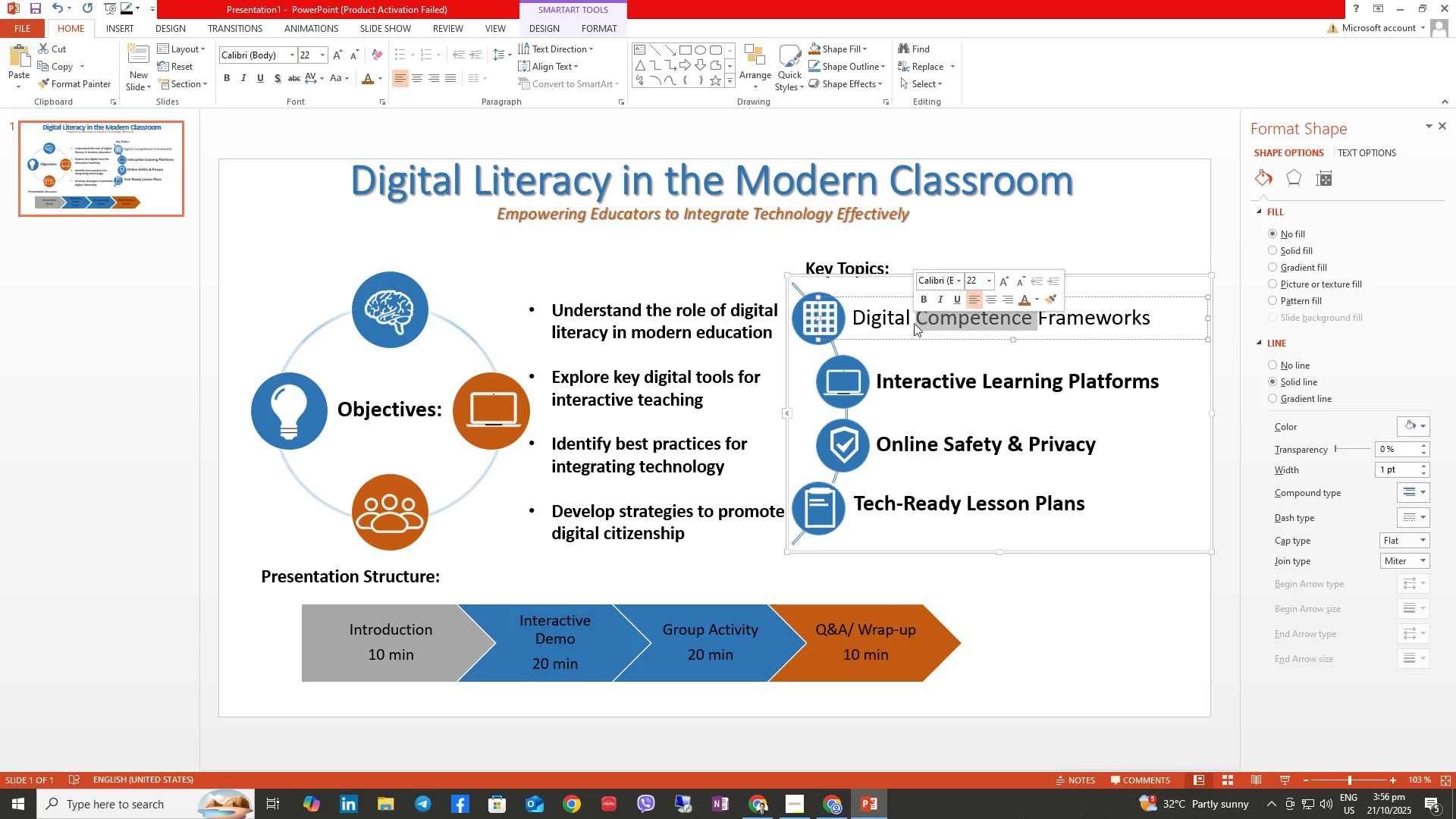 
triple_click([914, 323])
 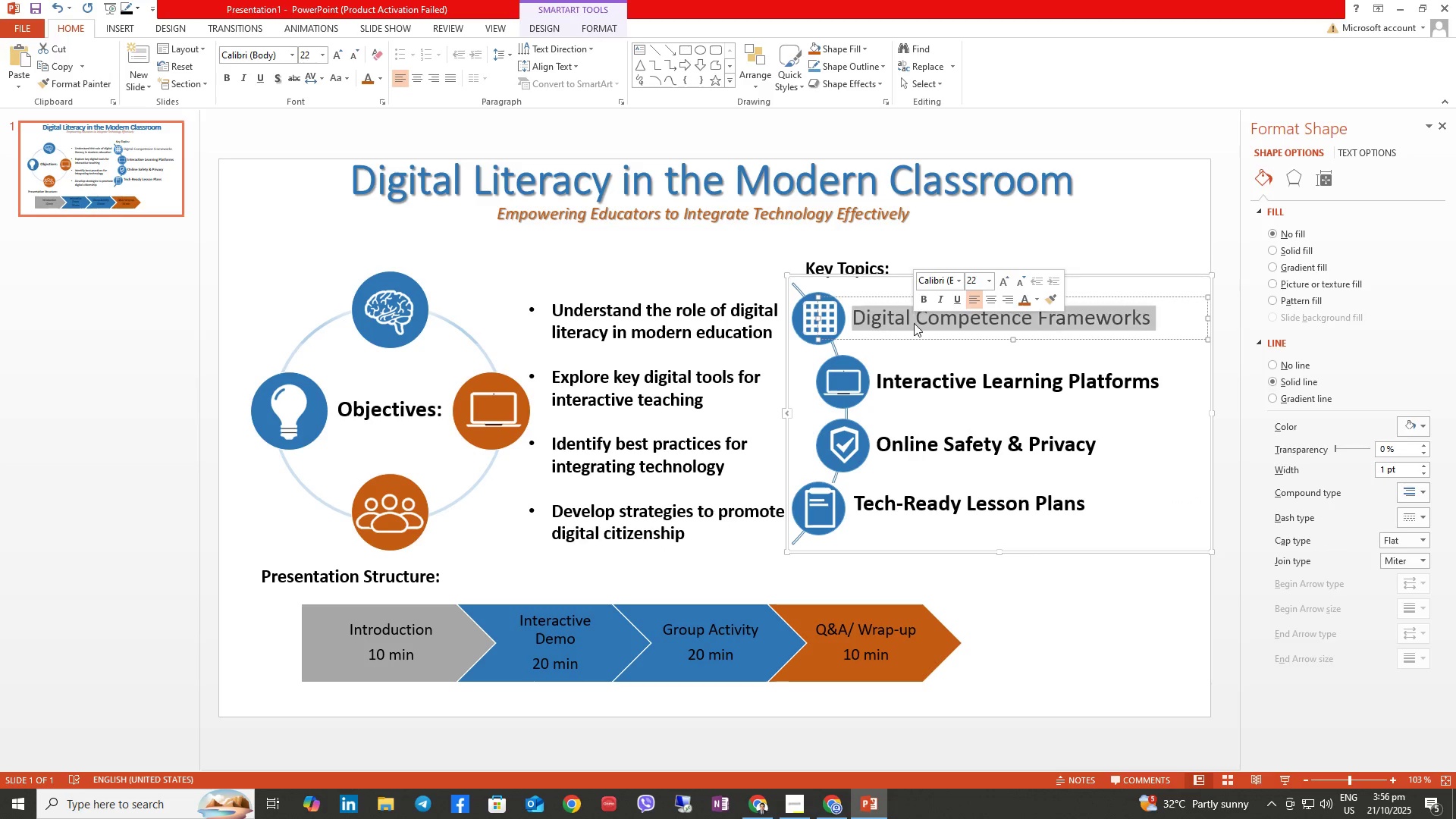 
key(Control+ControlLeft)
 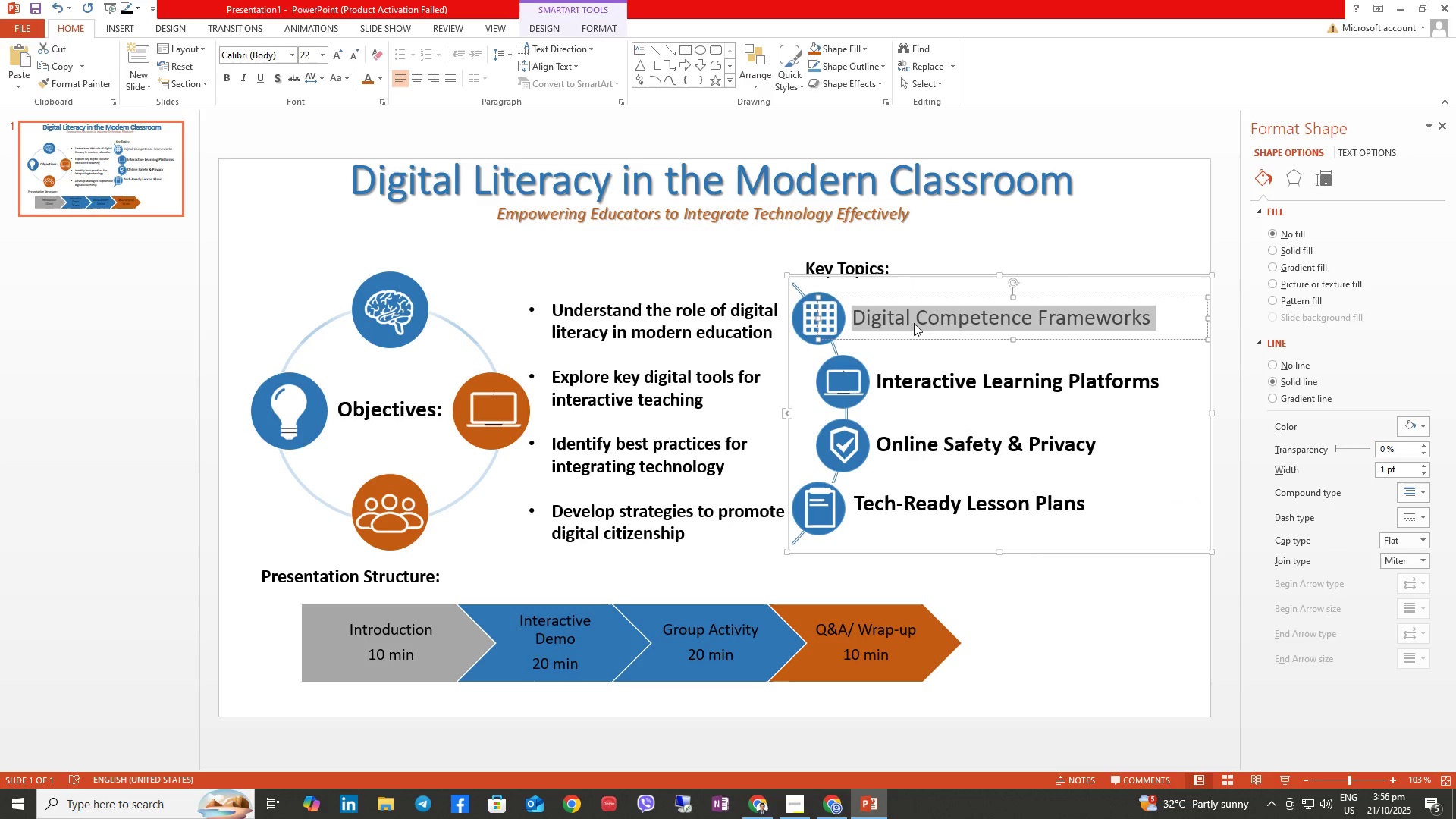 
key(Control+B)
 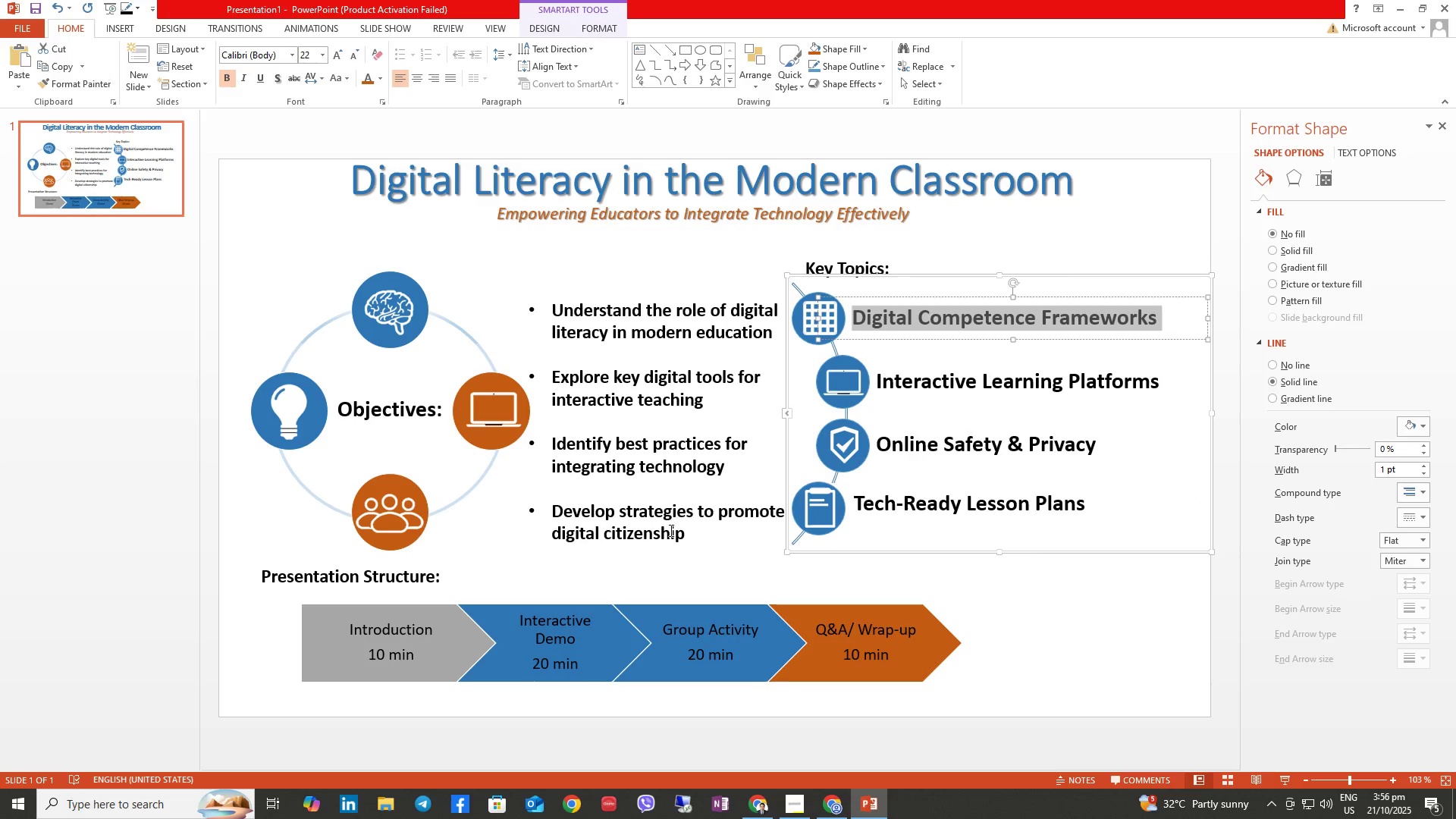 
left_click([669, 538])
 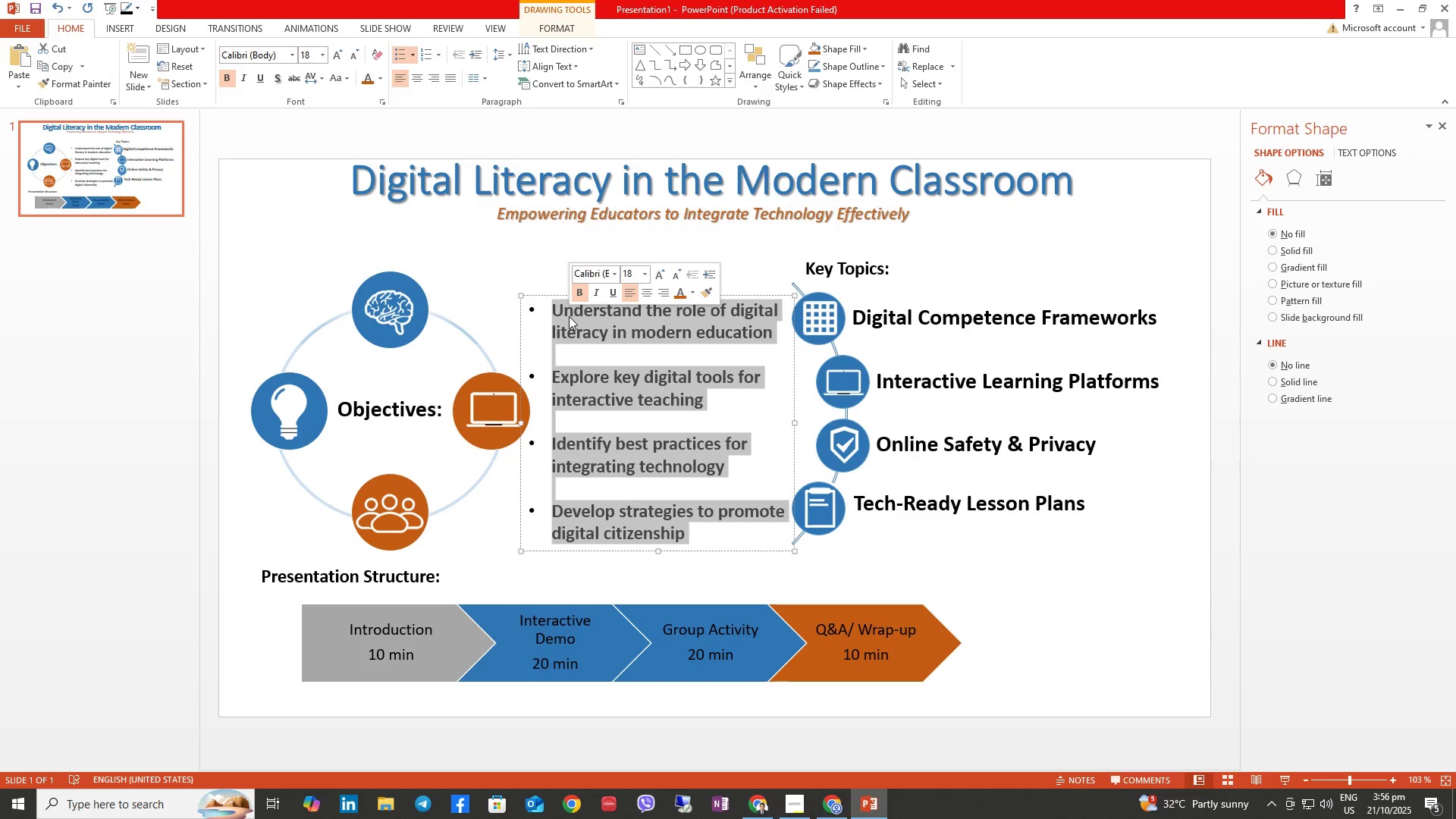 
left_click([637, 274])
 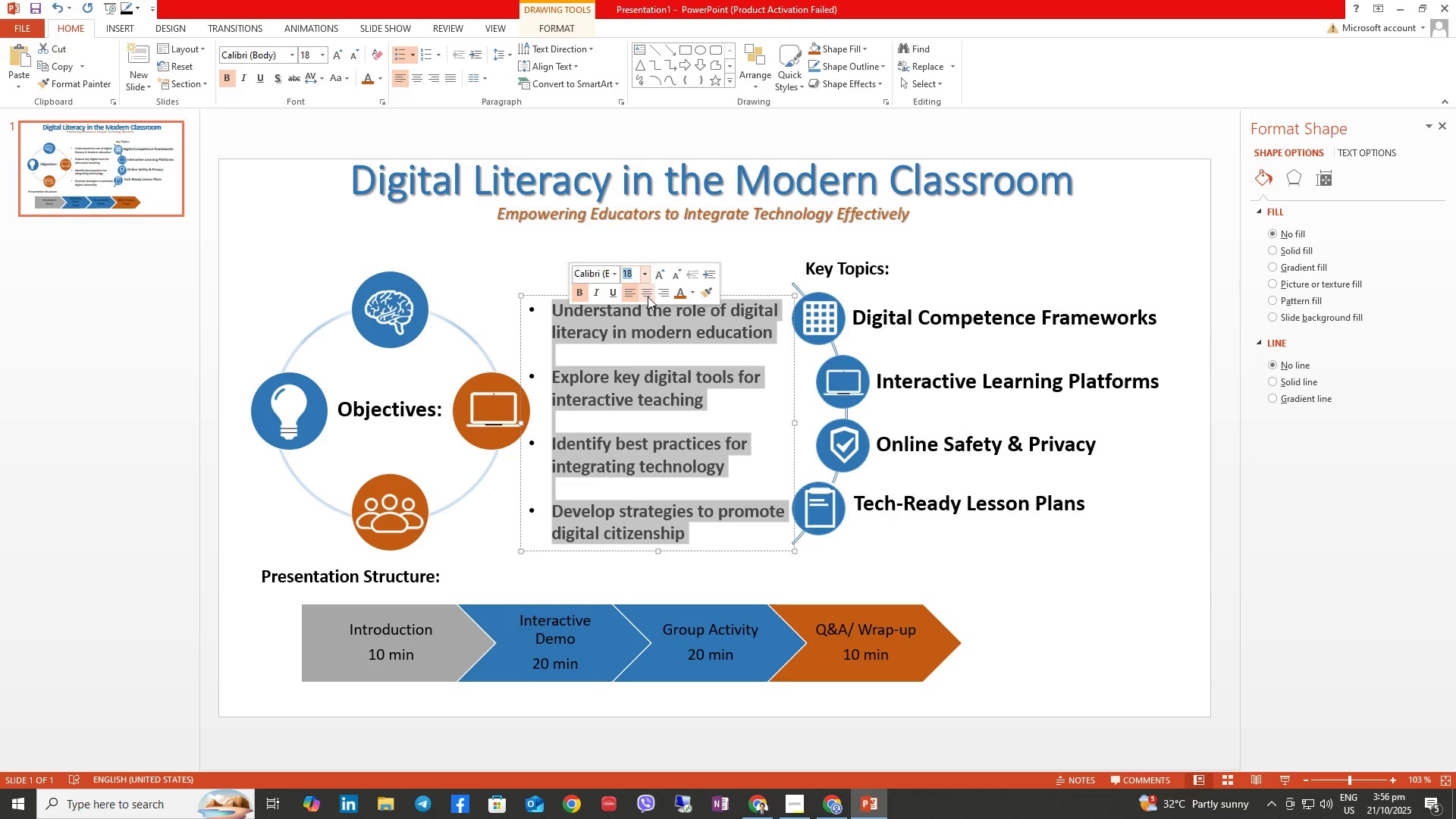 
key(Numpad2)
 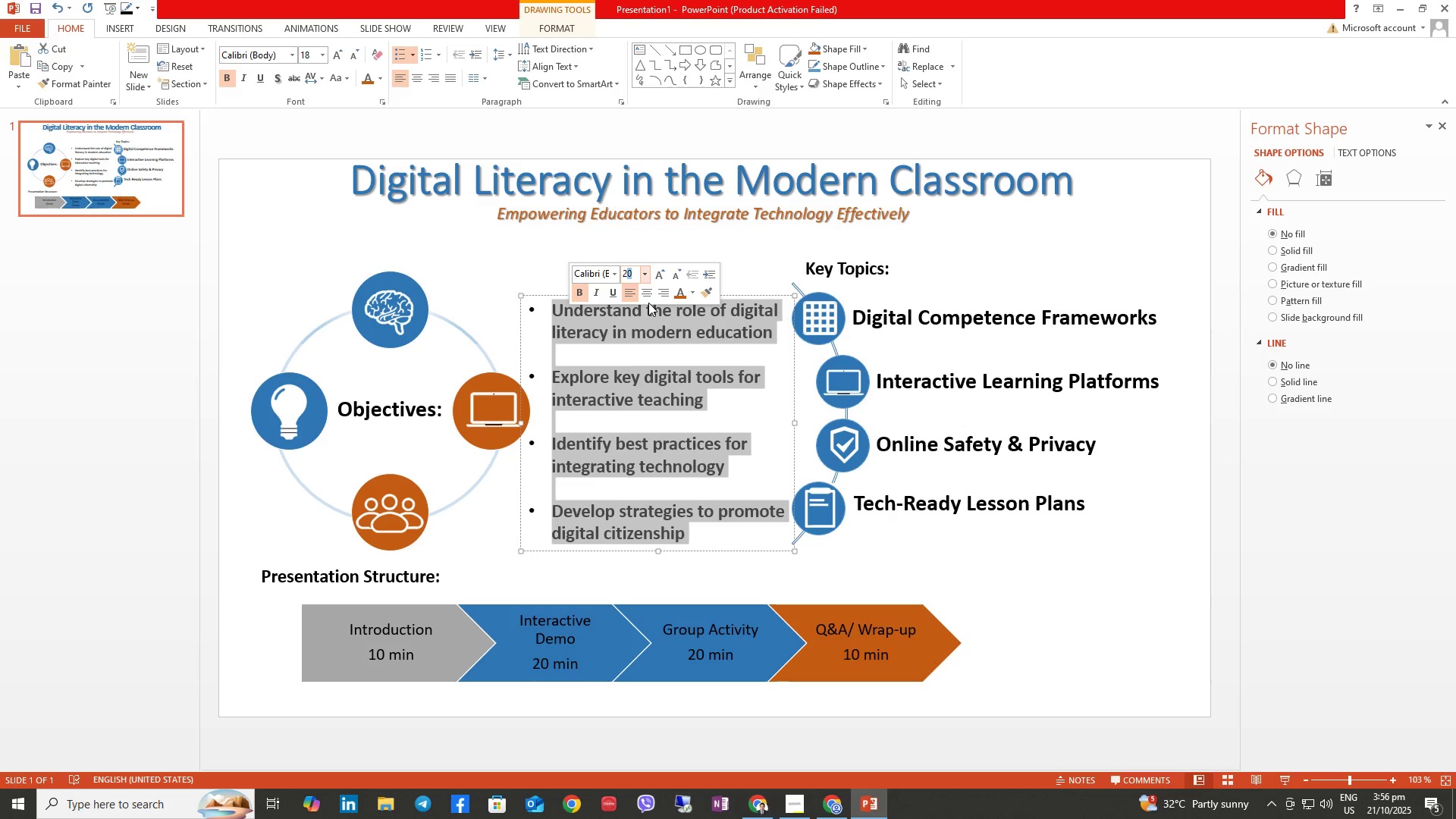 
key(Numpad0)
 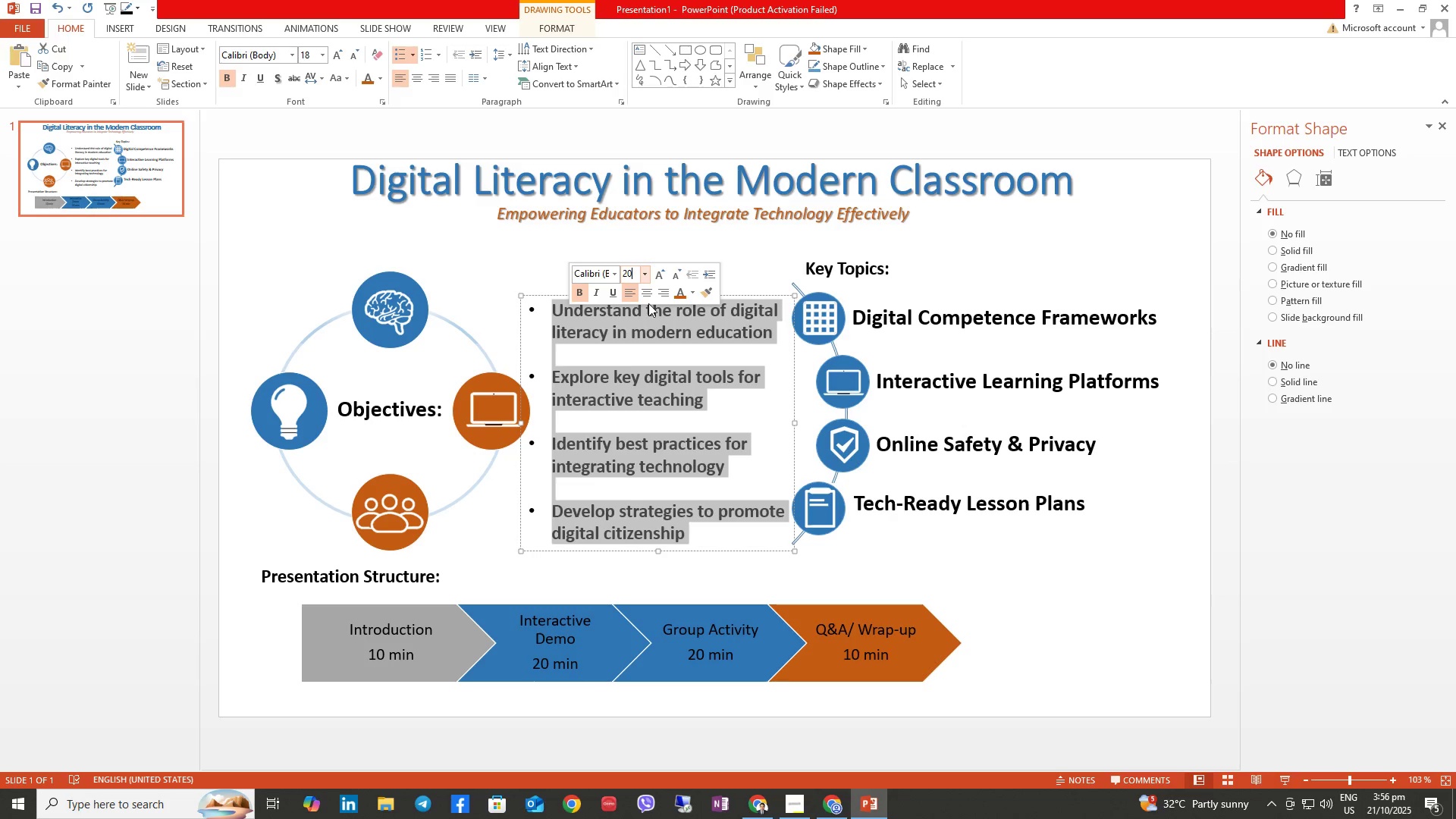 
key(NumpadEnter)
 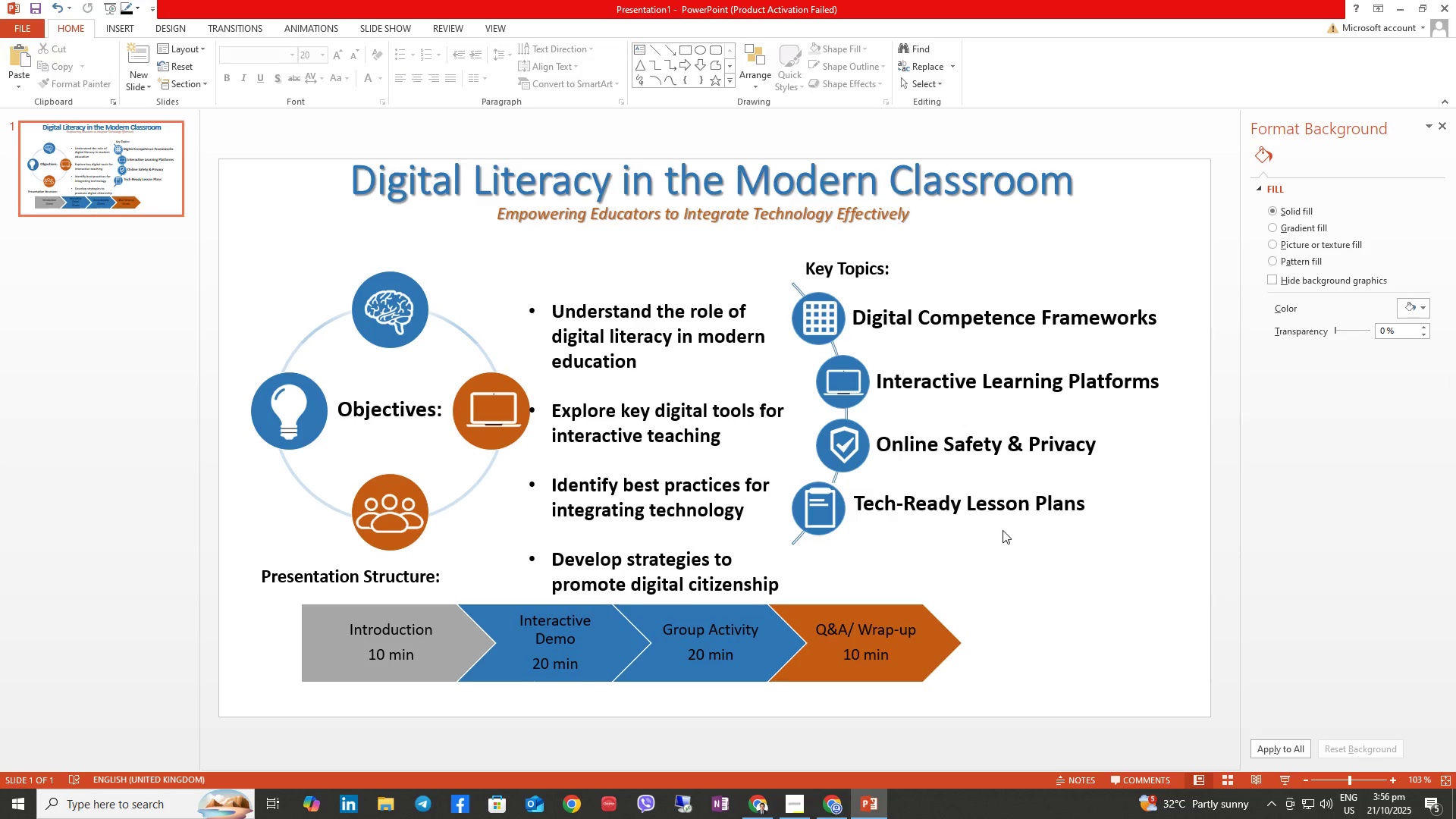 
key(Control+Z)
 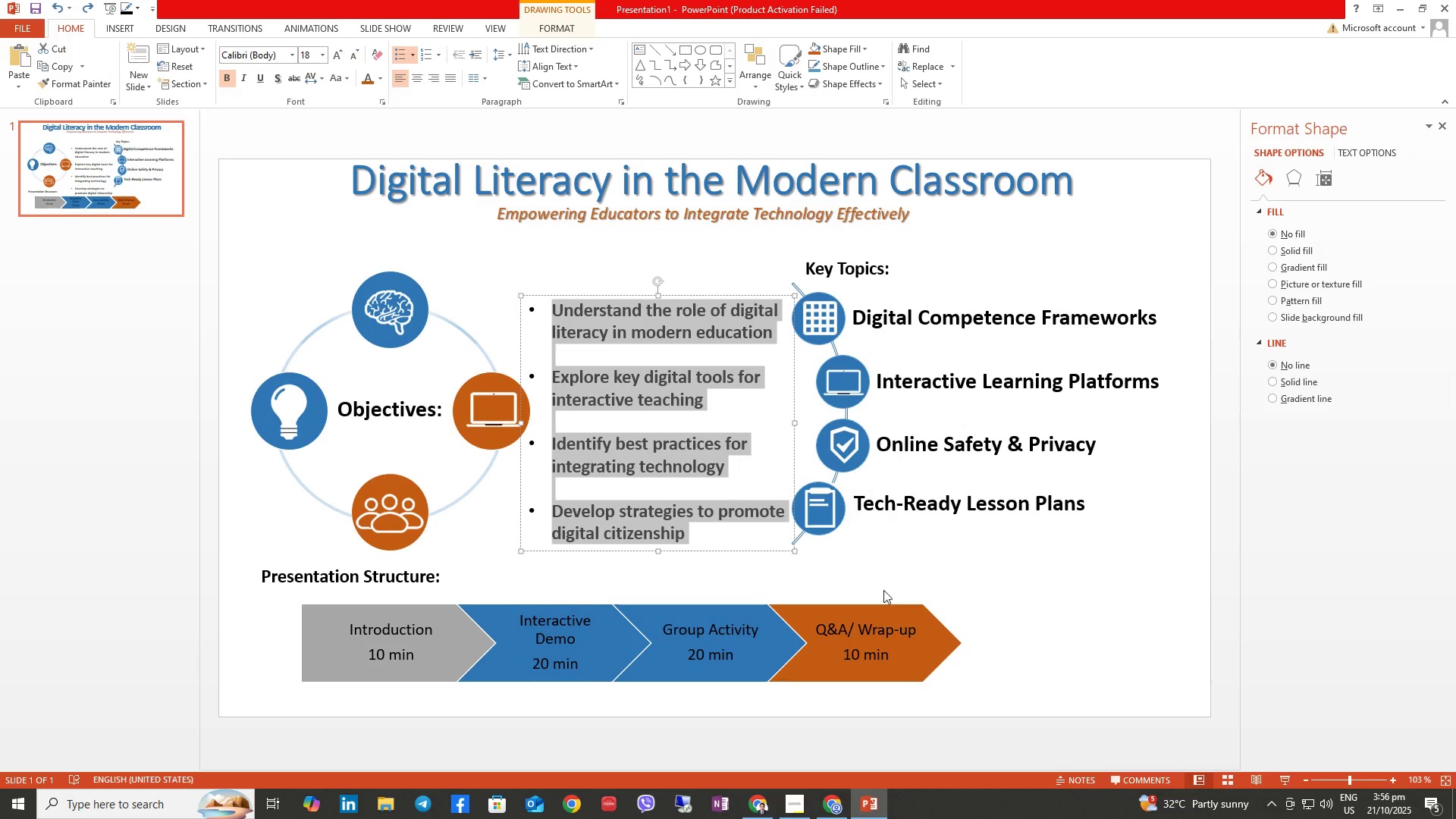 
left_click([1040, 545])
 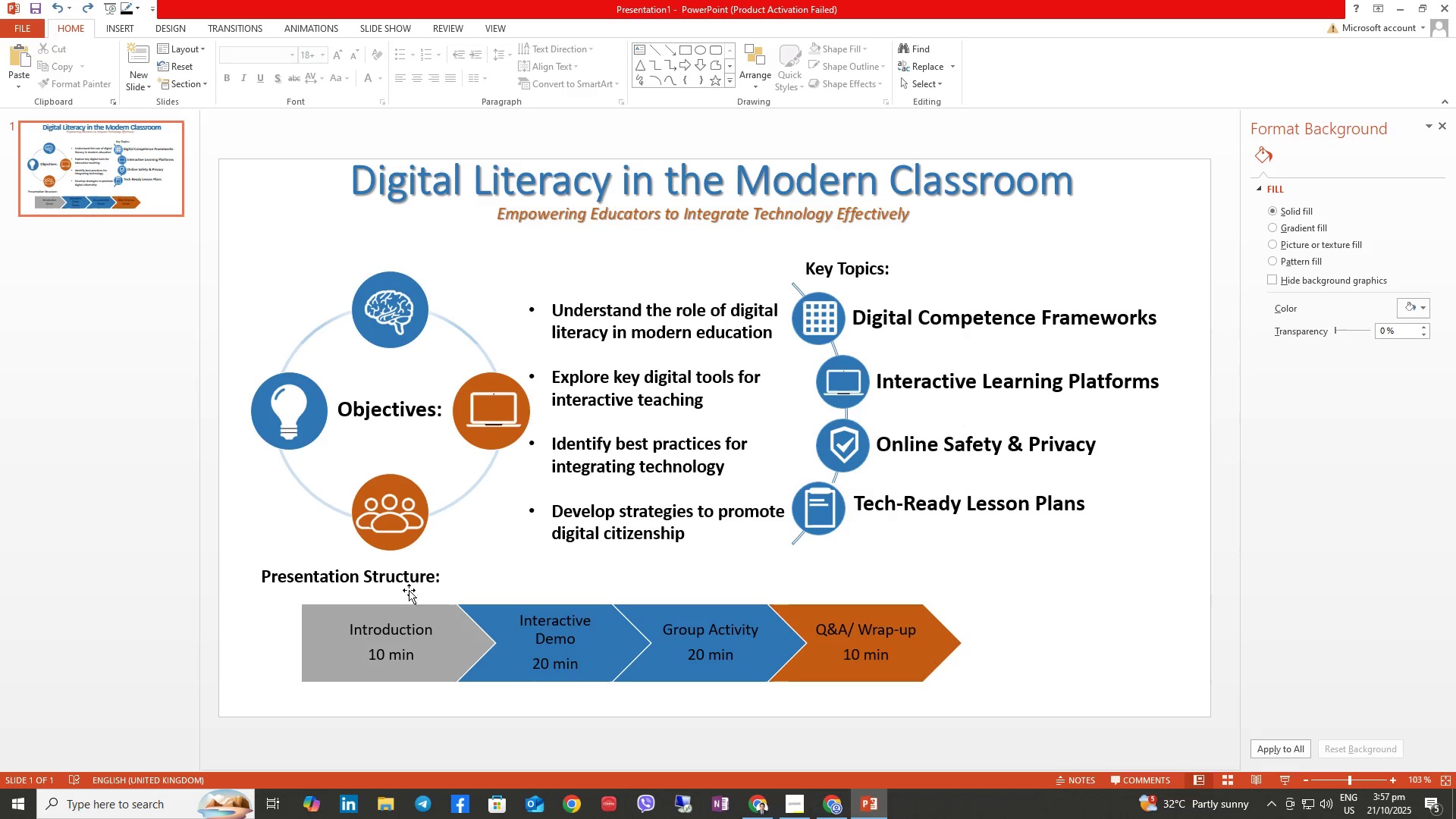 
wait(5.7)
 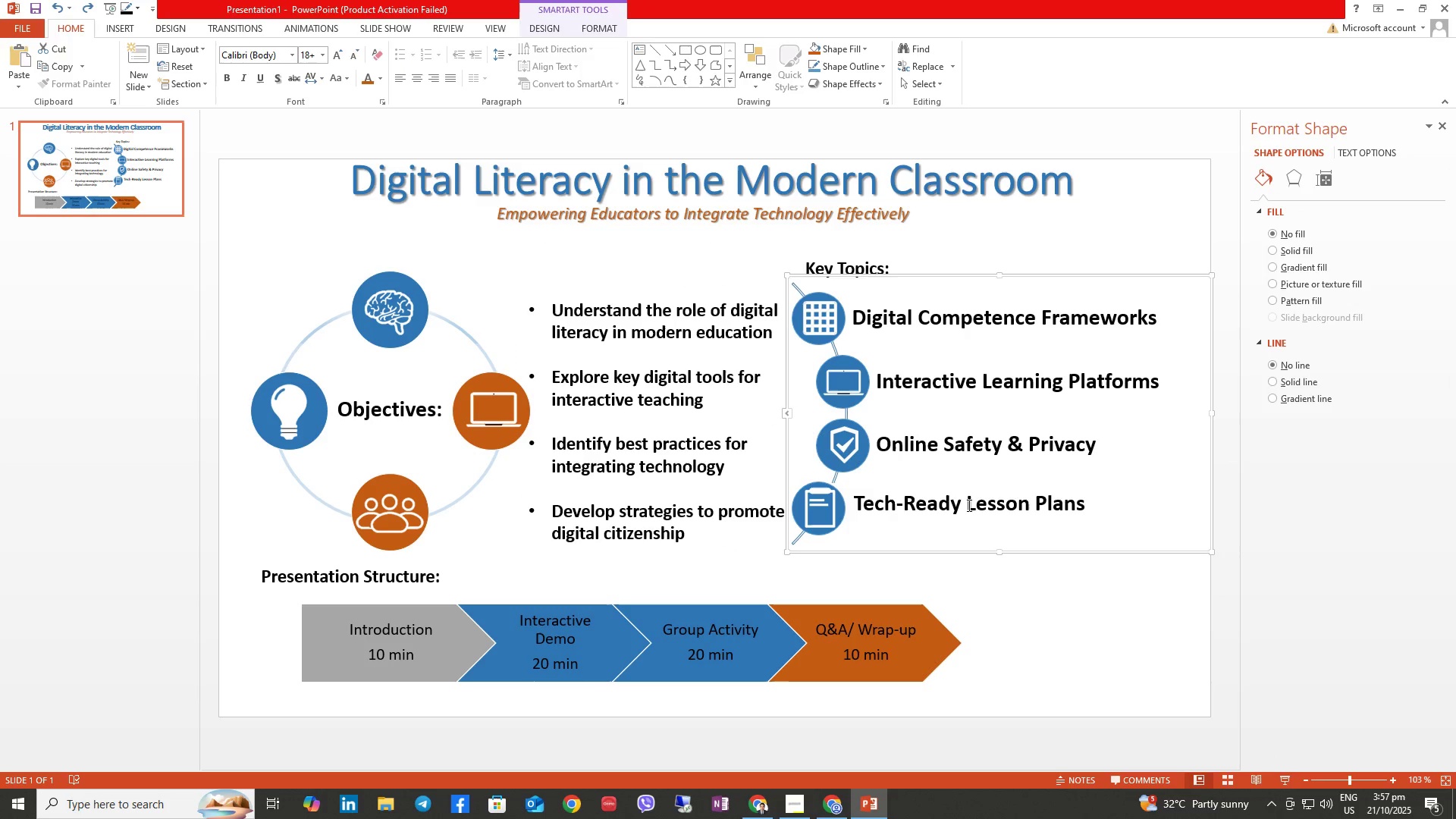 
double_click([404, 632])
 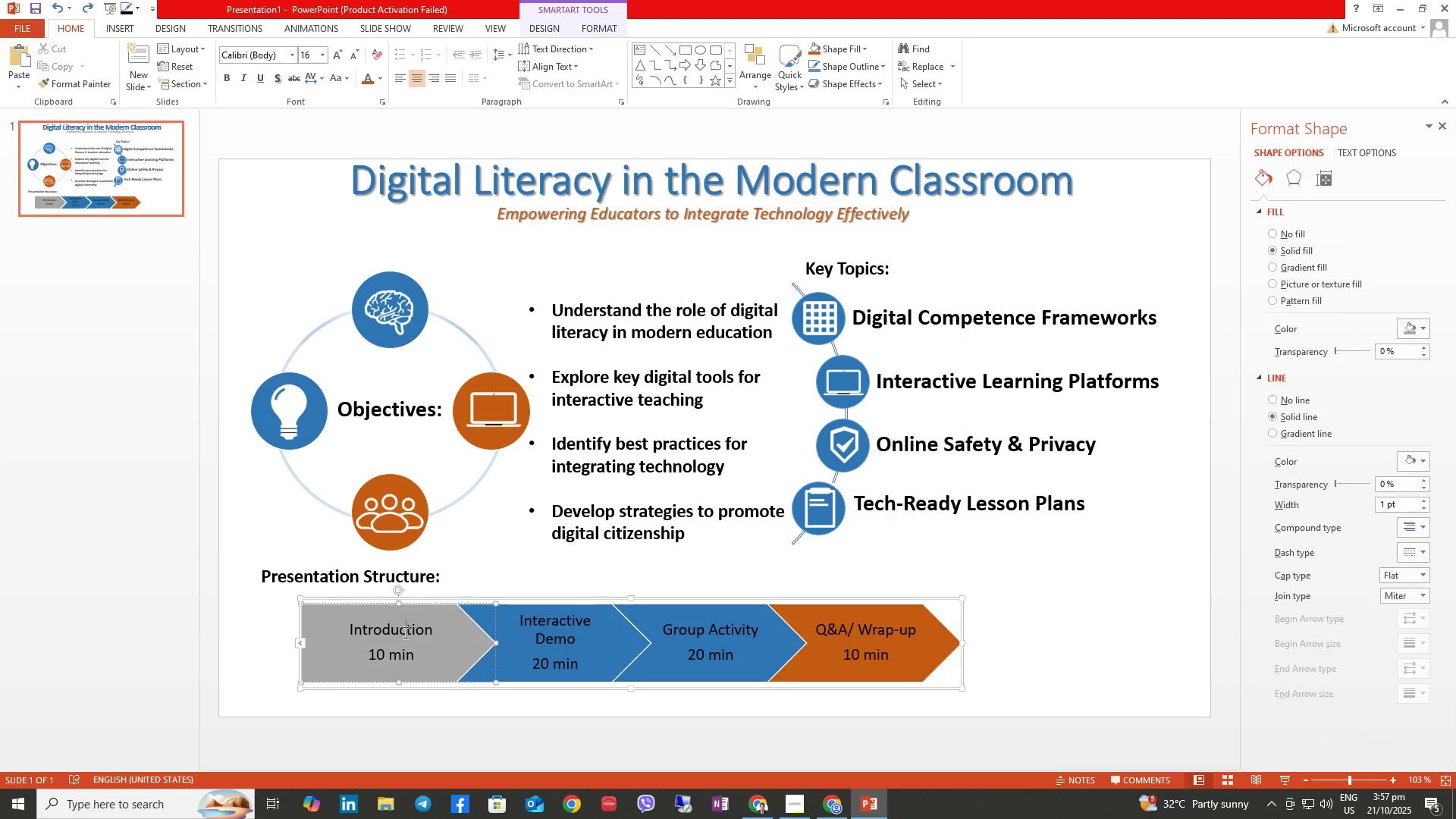 
triple_click([404, 632])
 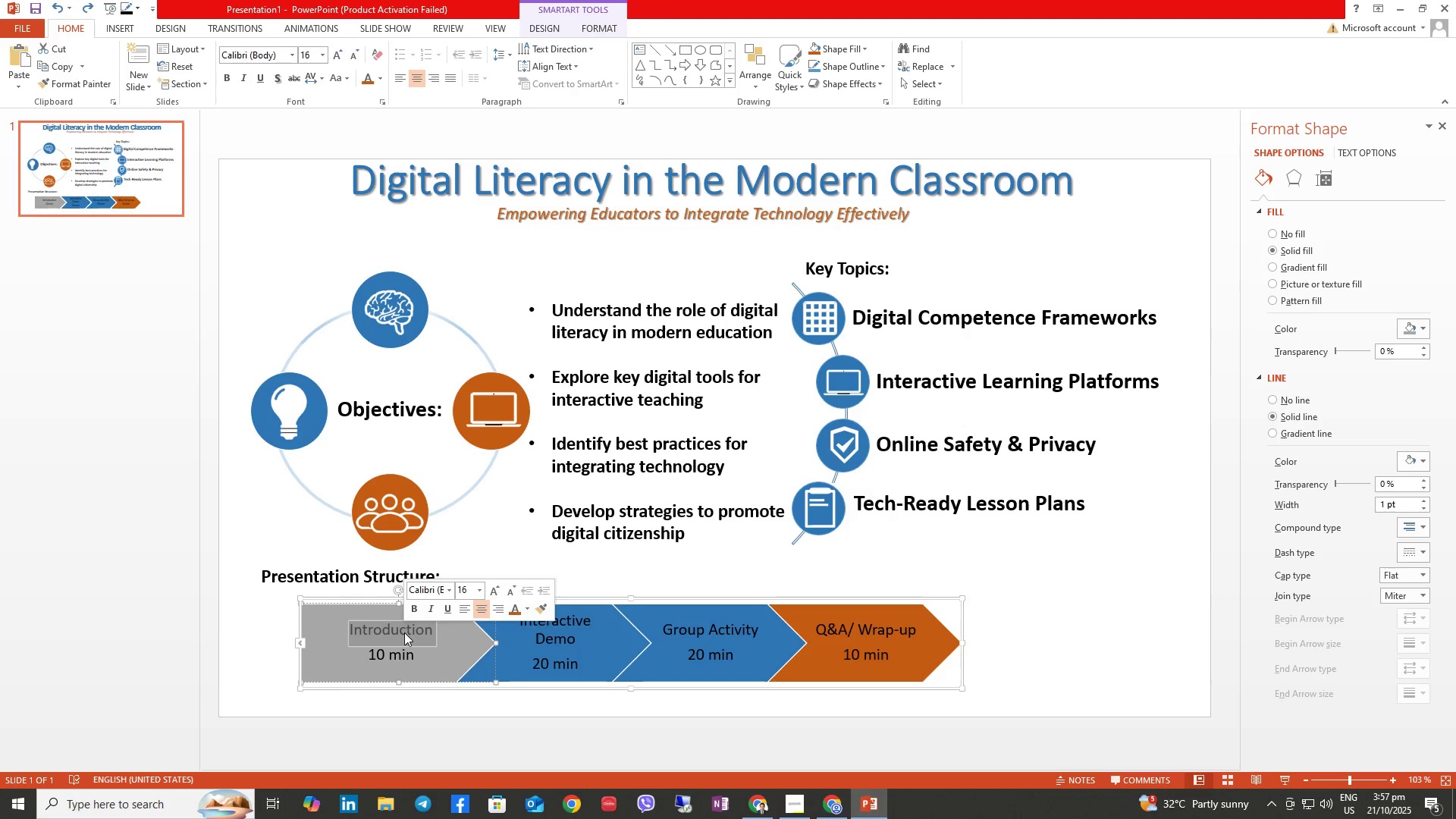 
triple_click([404, 632])
 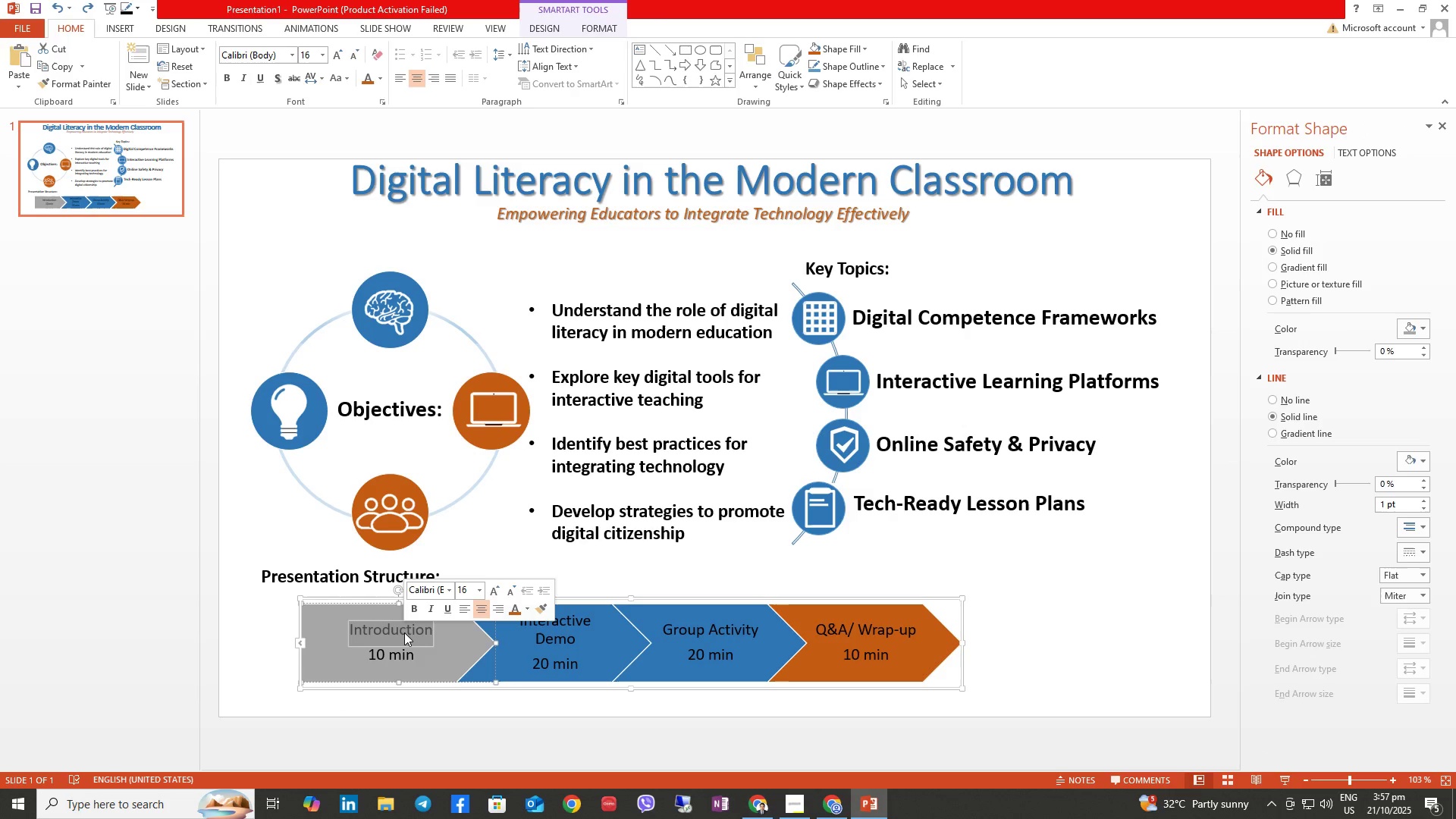 
key(Control+ControlLeft)
 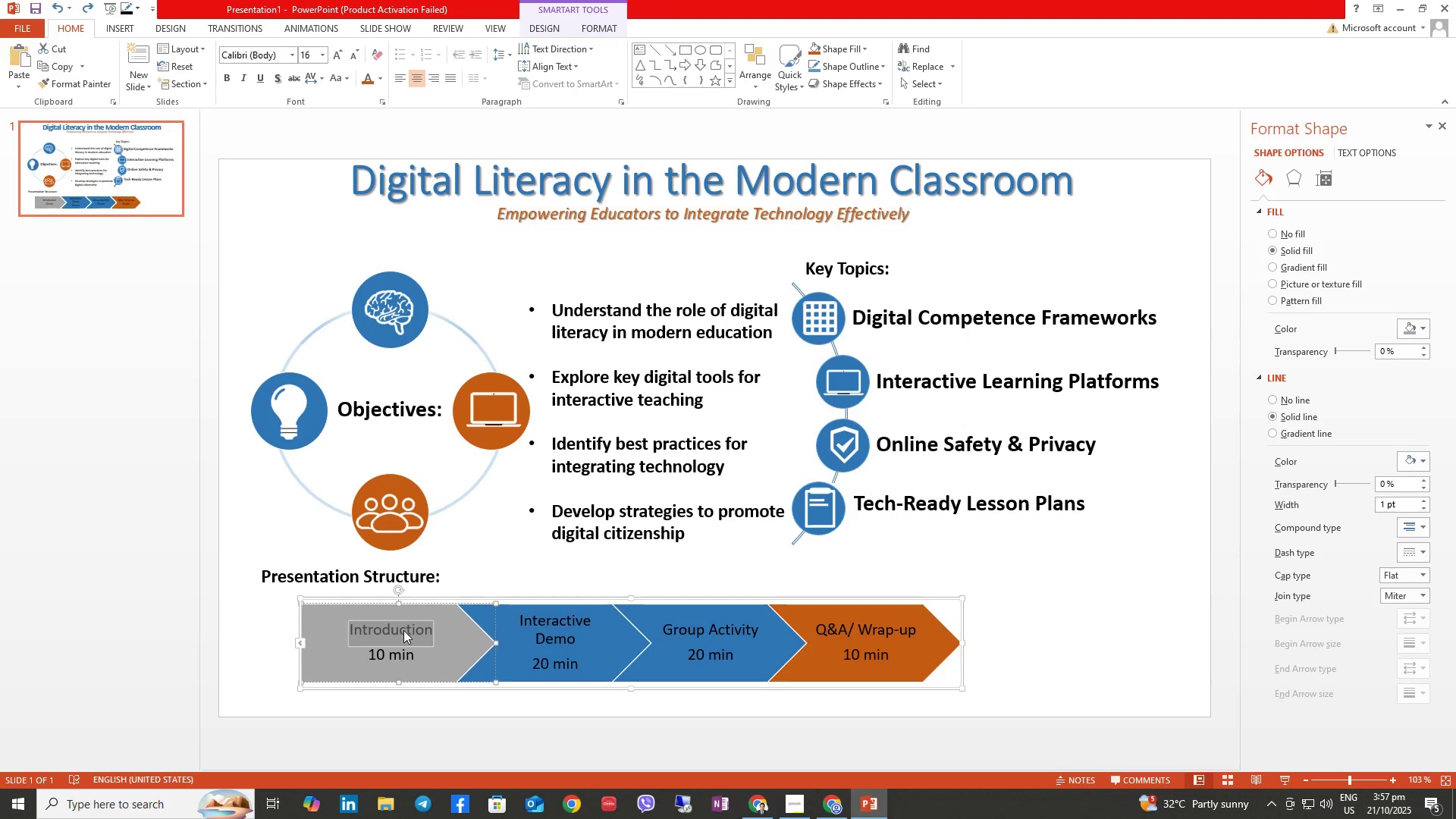 
key(Control+B)
 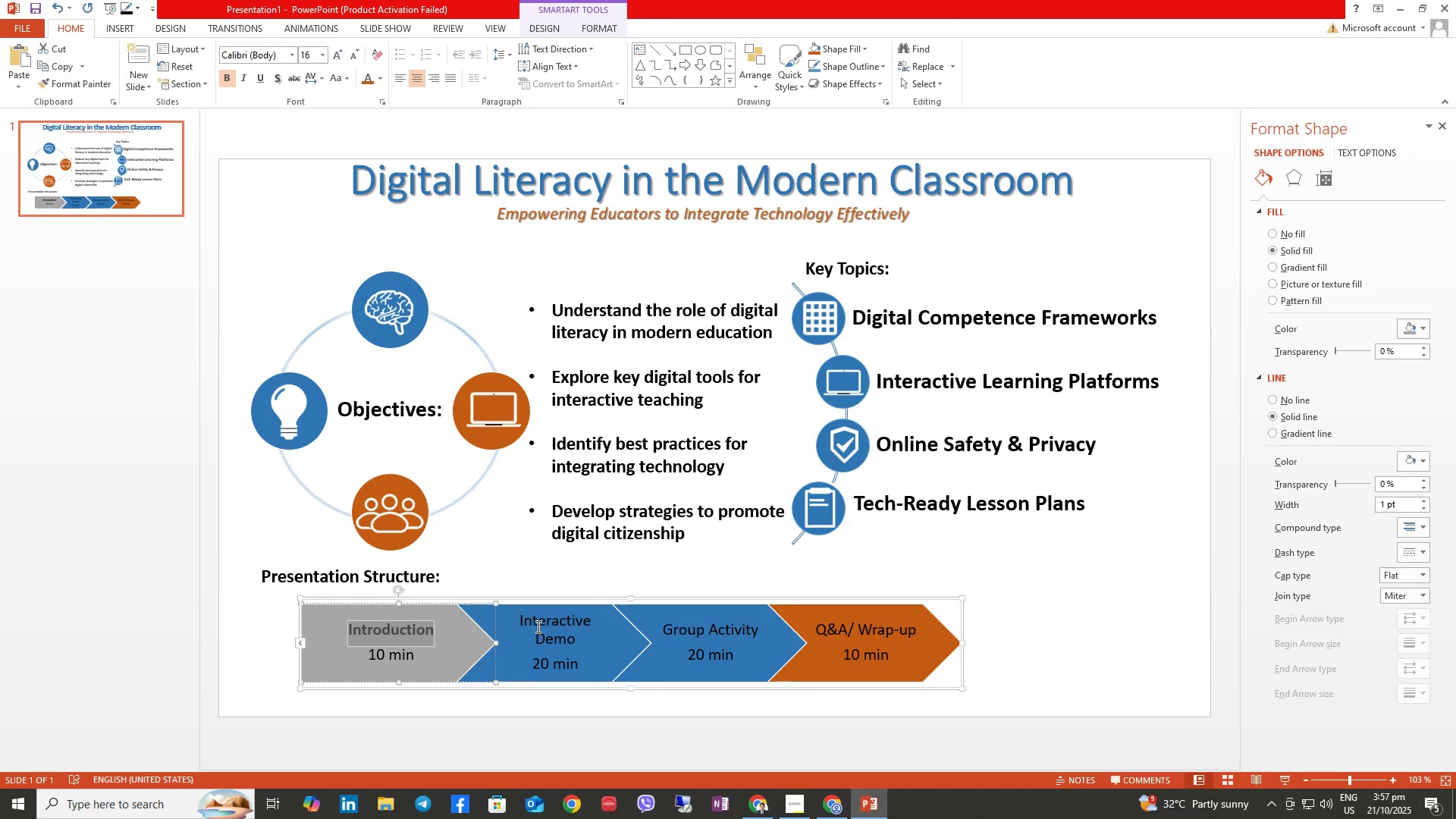 
double_click([537, 626])
 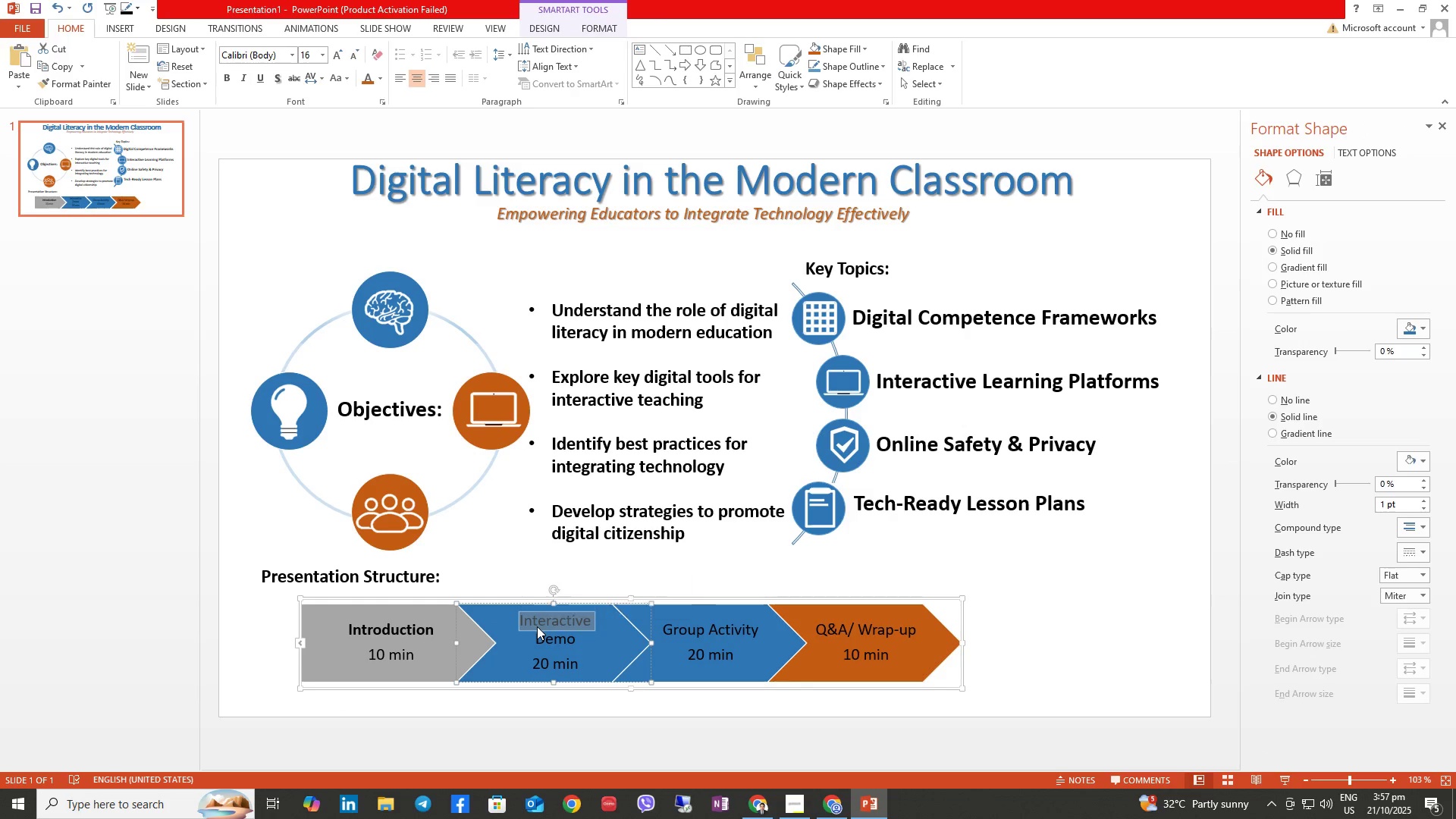 
triple_click([537, 626])
 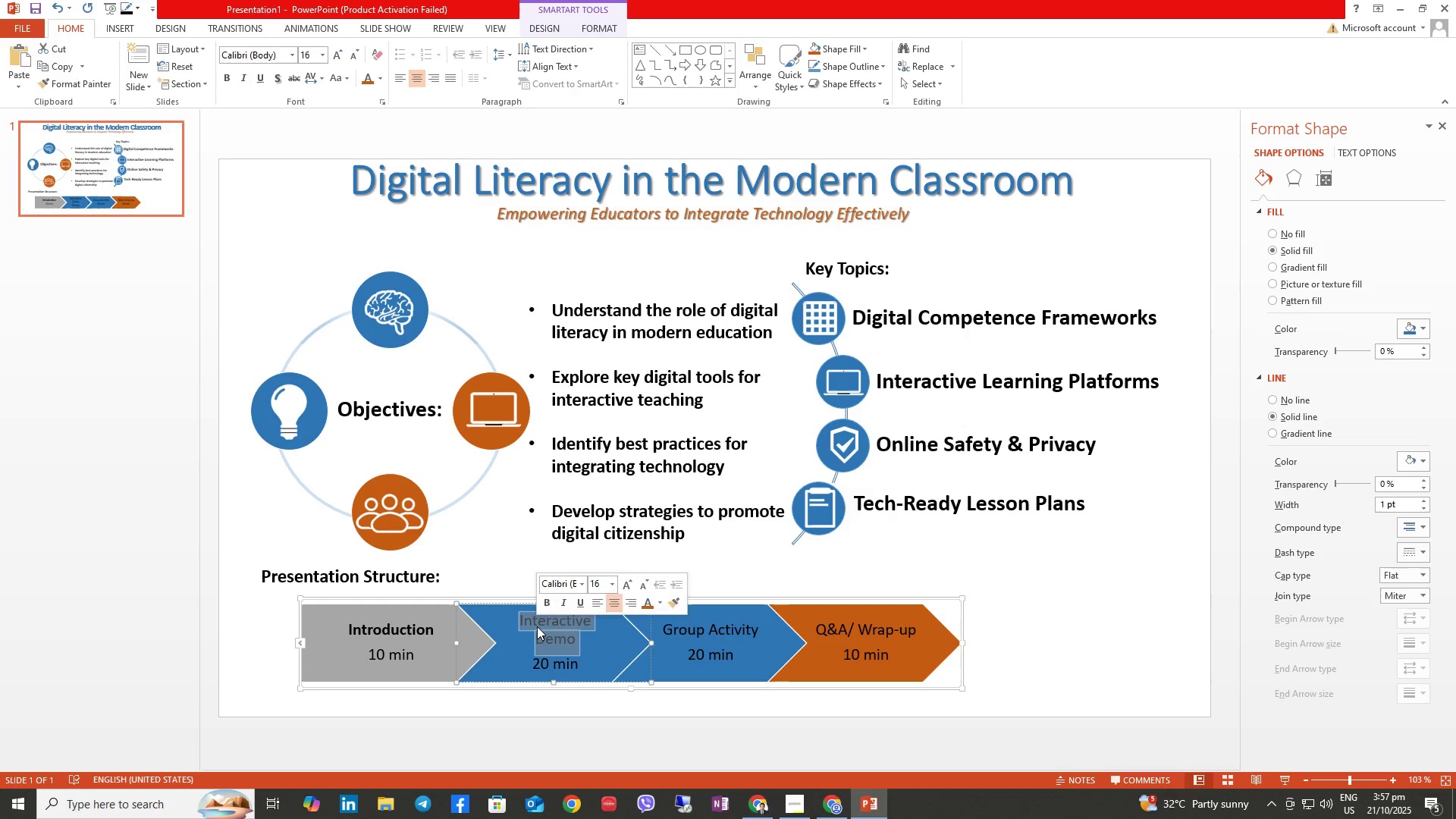 
key(Control+ControlLeft)
 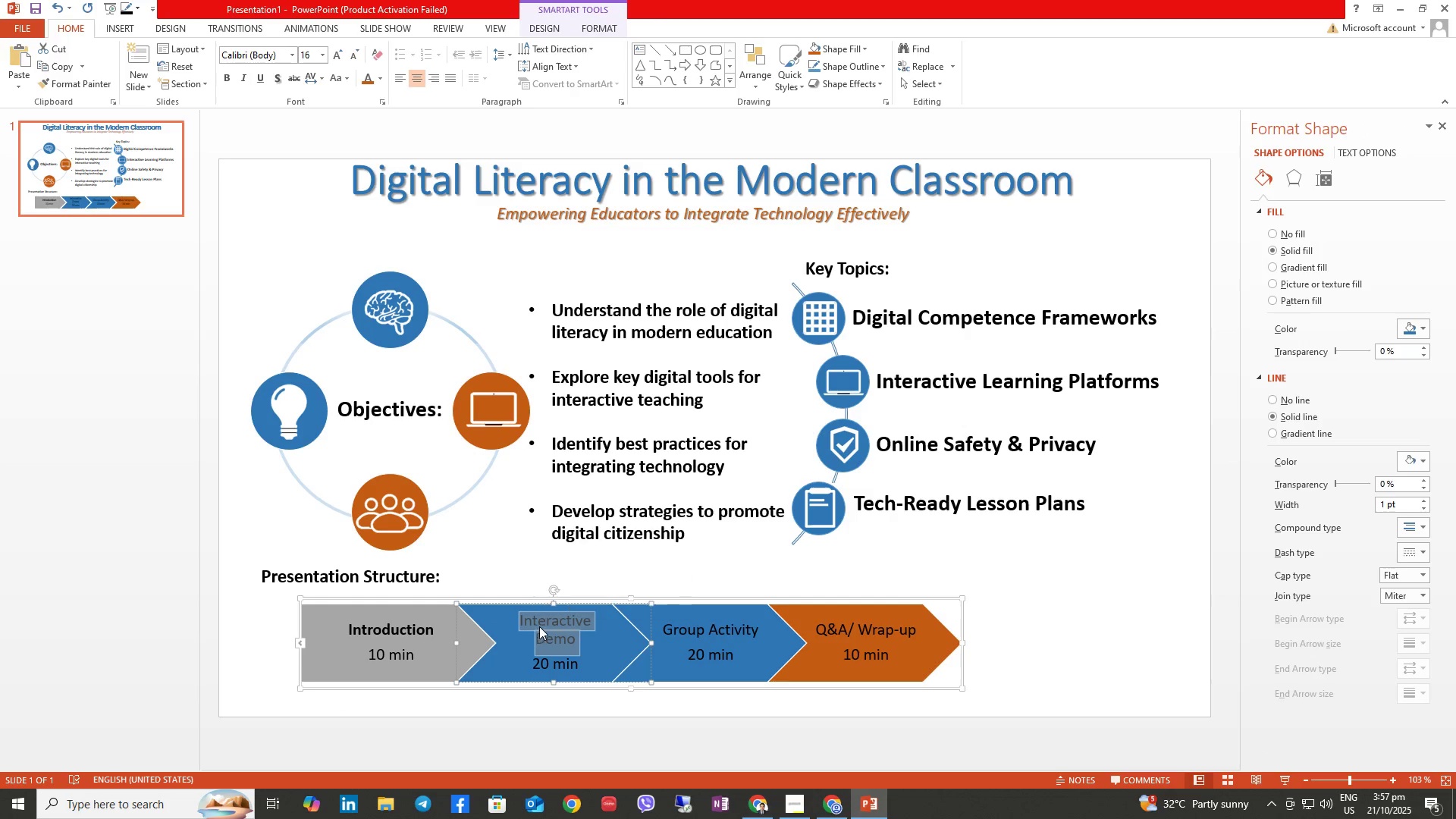 
key(Control+B)
 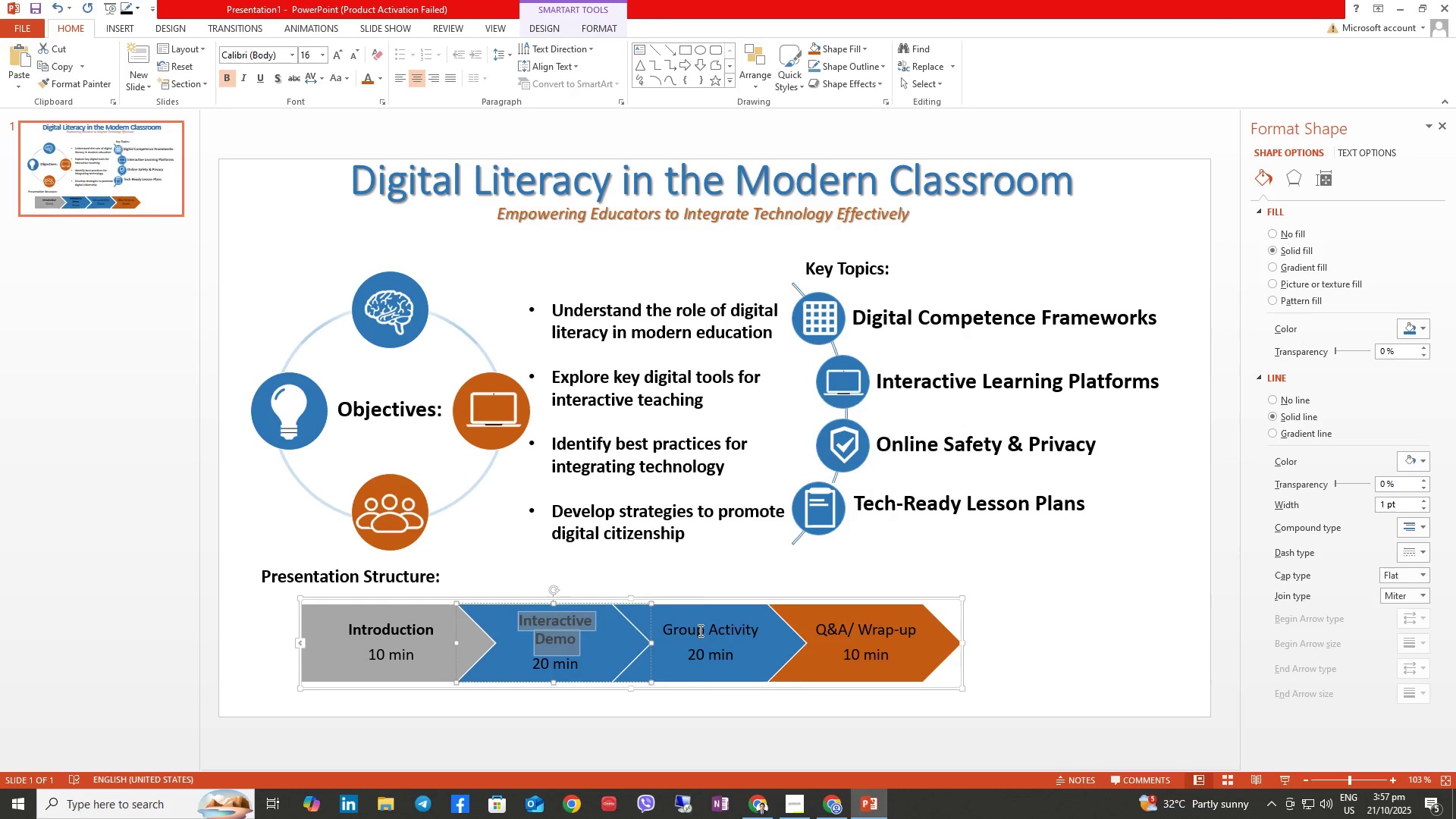 
double_click([699, 630])
 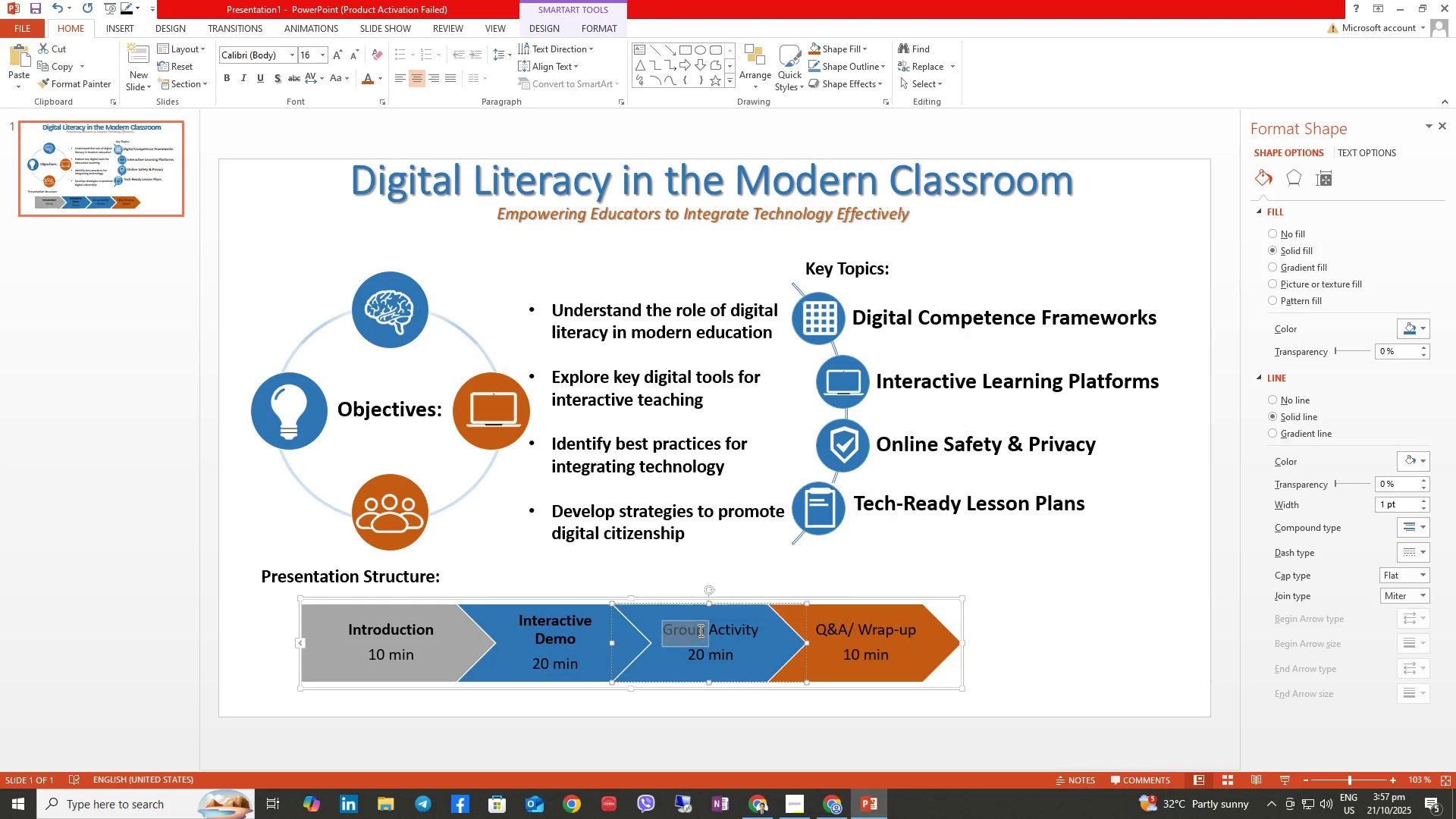 
triple_click([699, 630])
 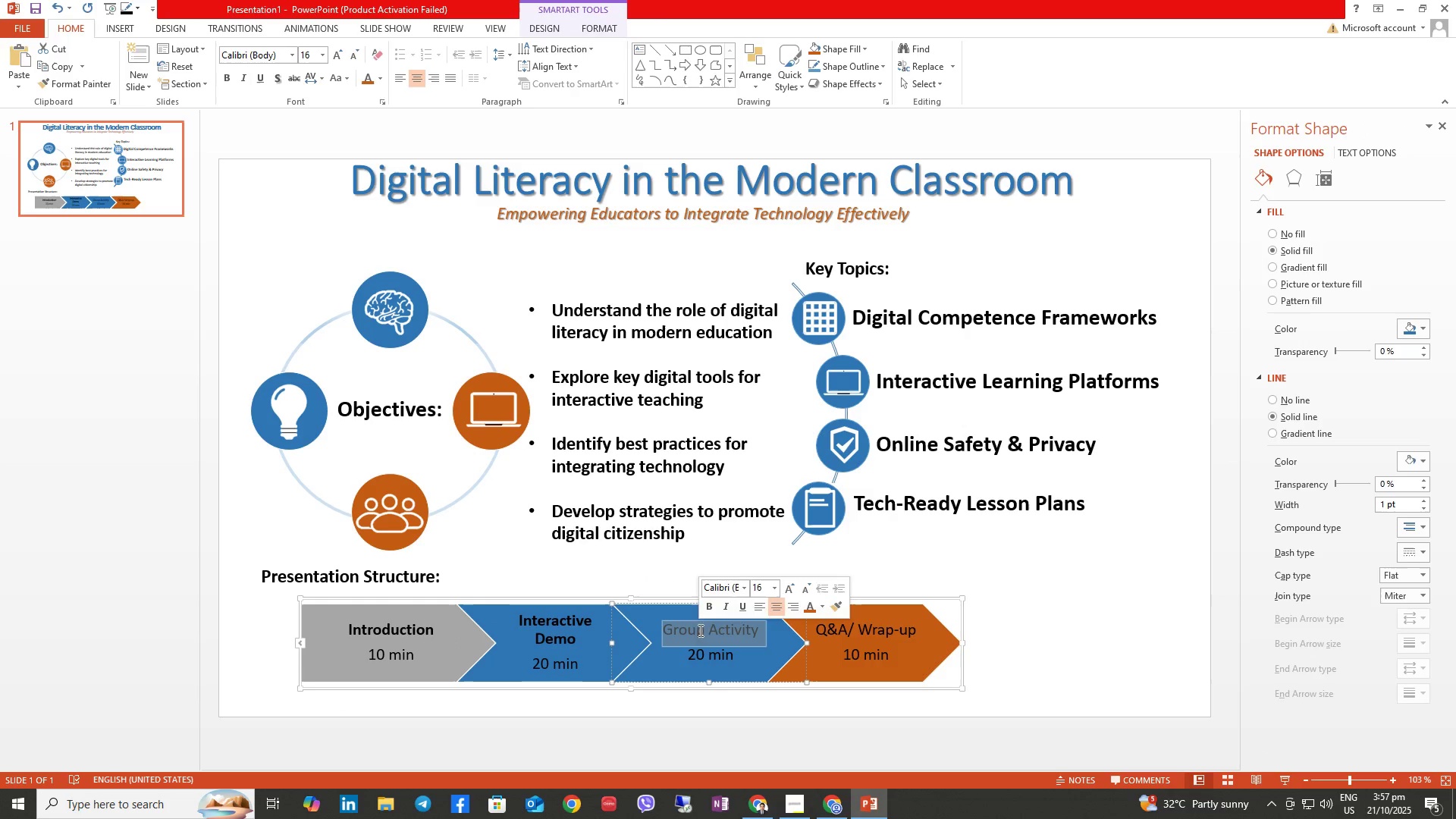 
key(Control+ControlLeft)
 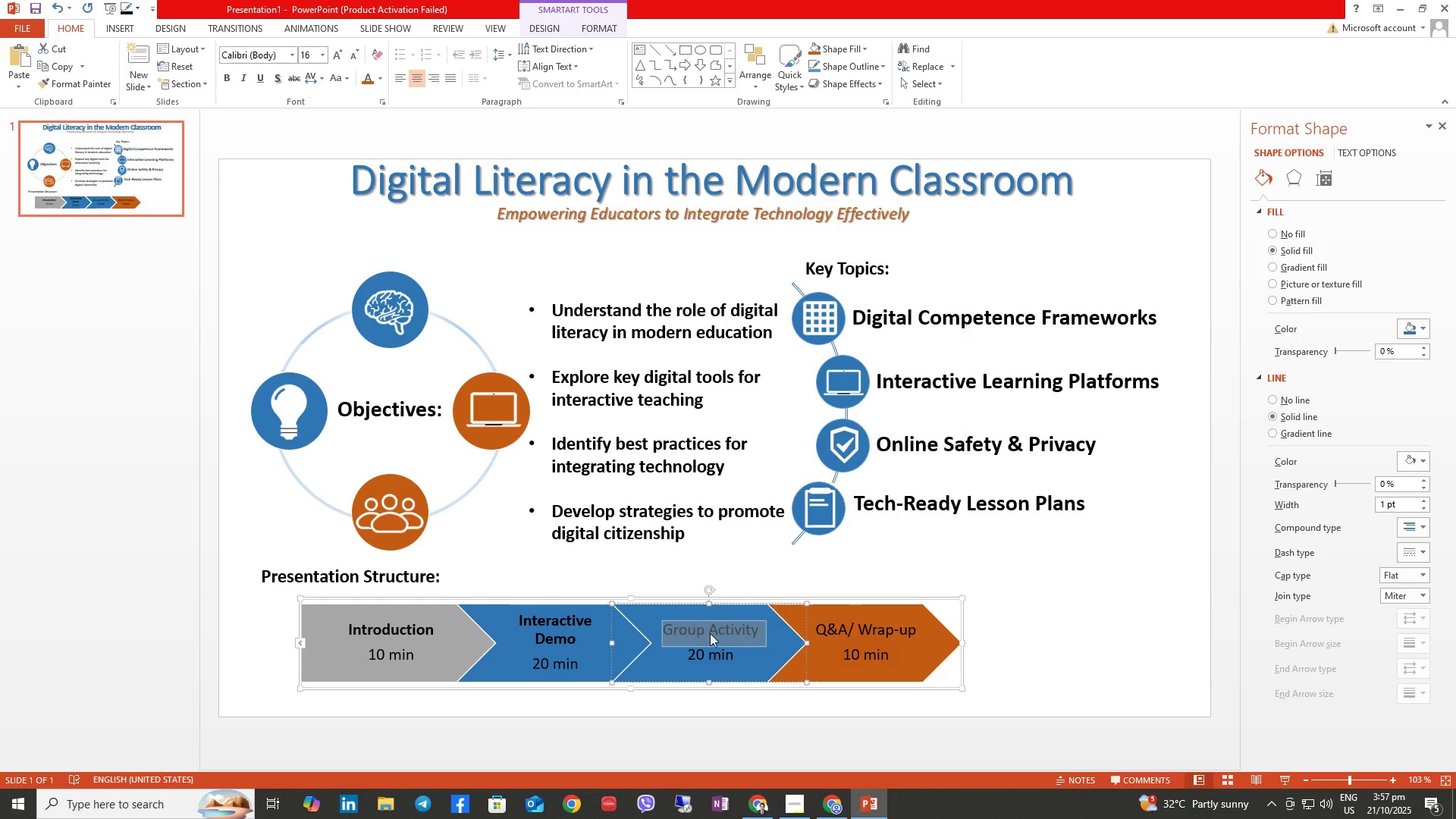 
key(Control+B)
 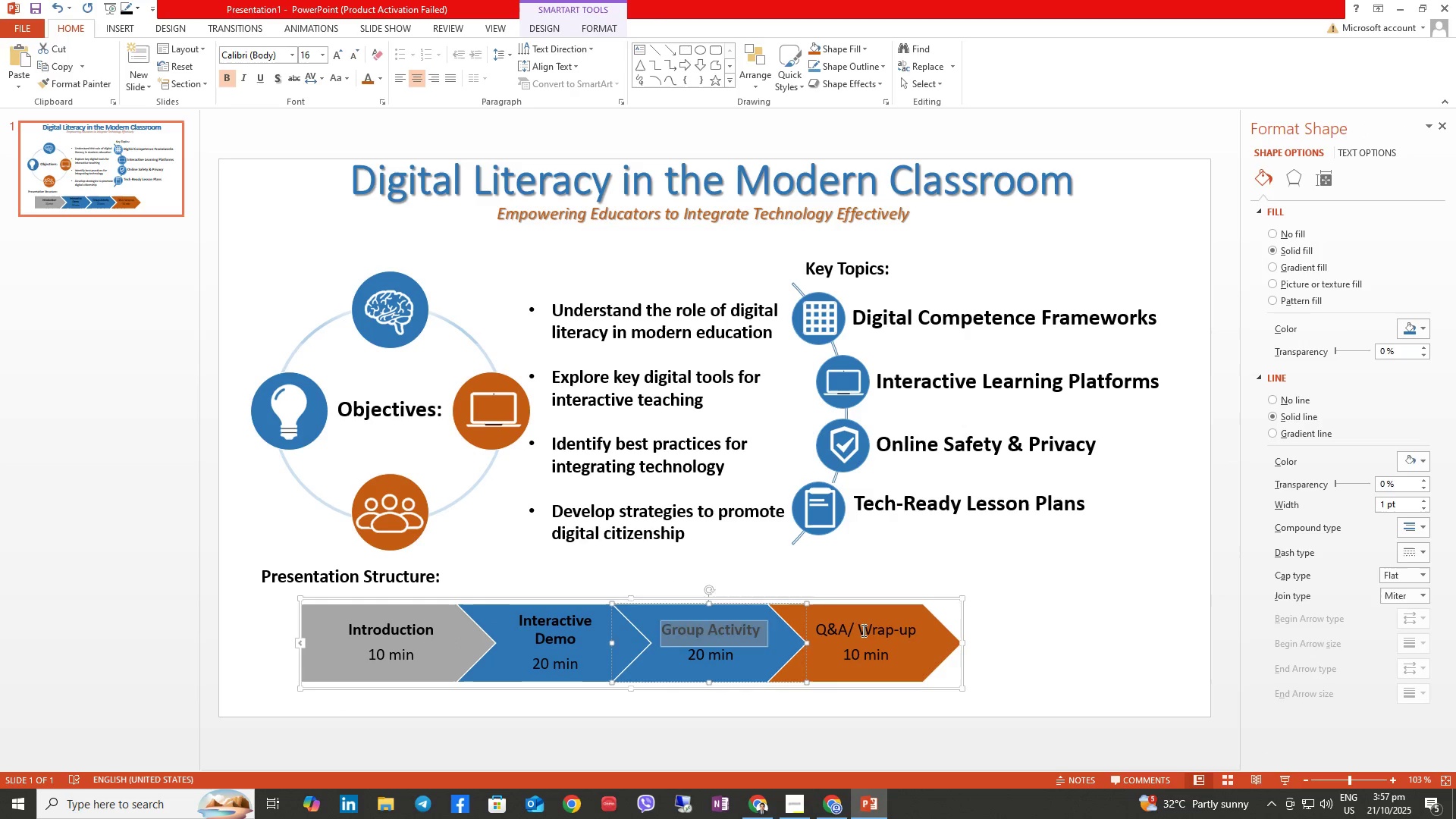 
double_click([862, 630])
 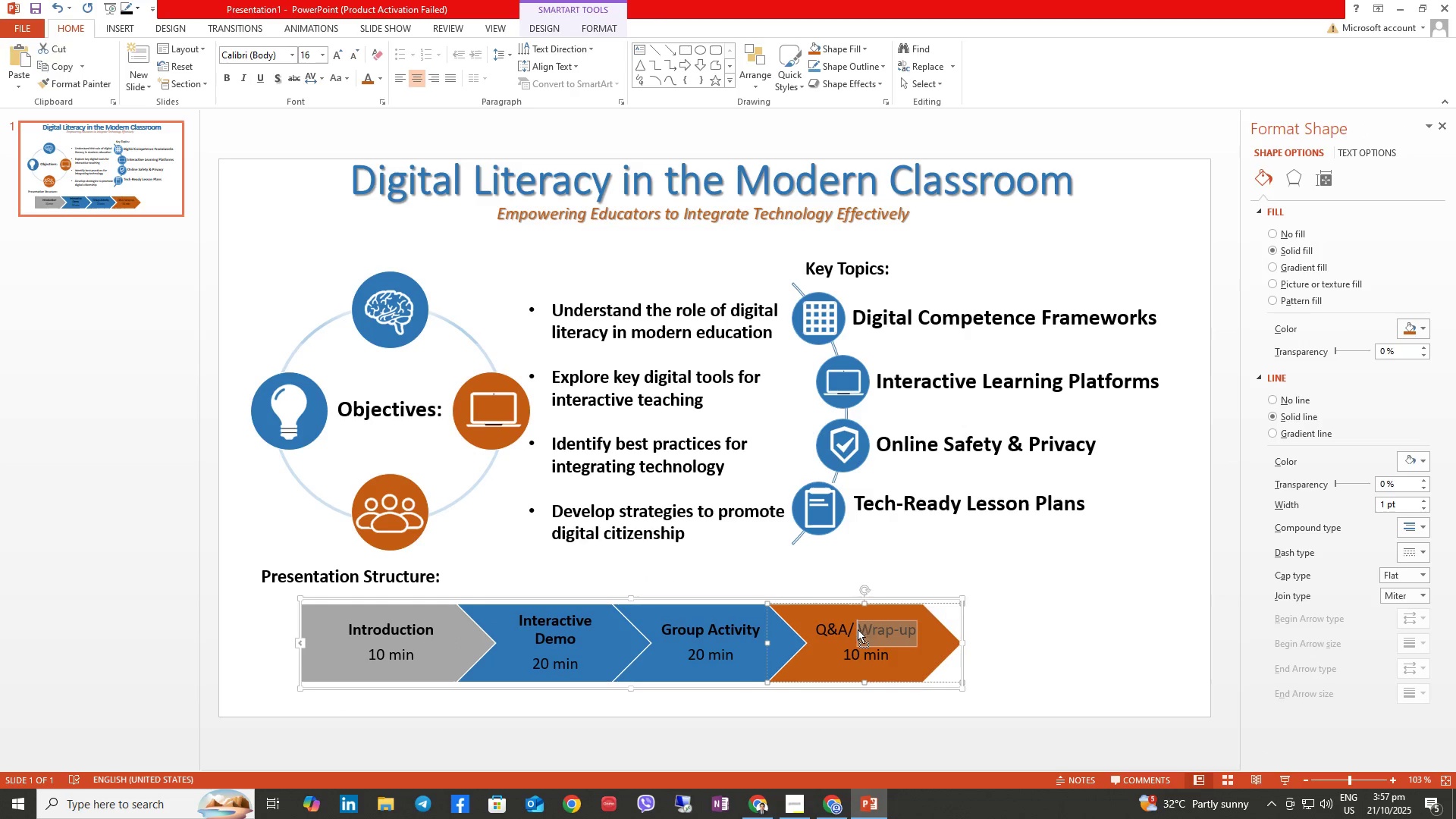 
key(Control+ControlLeft)
 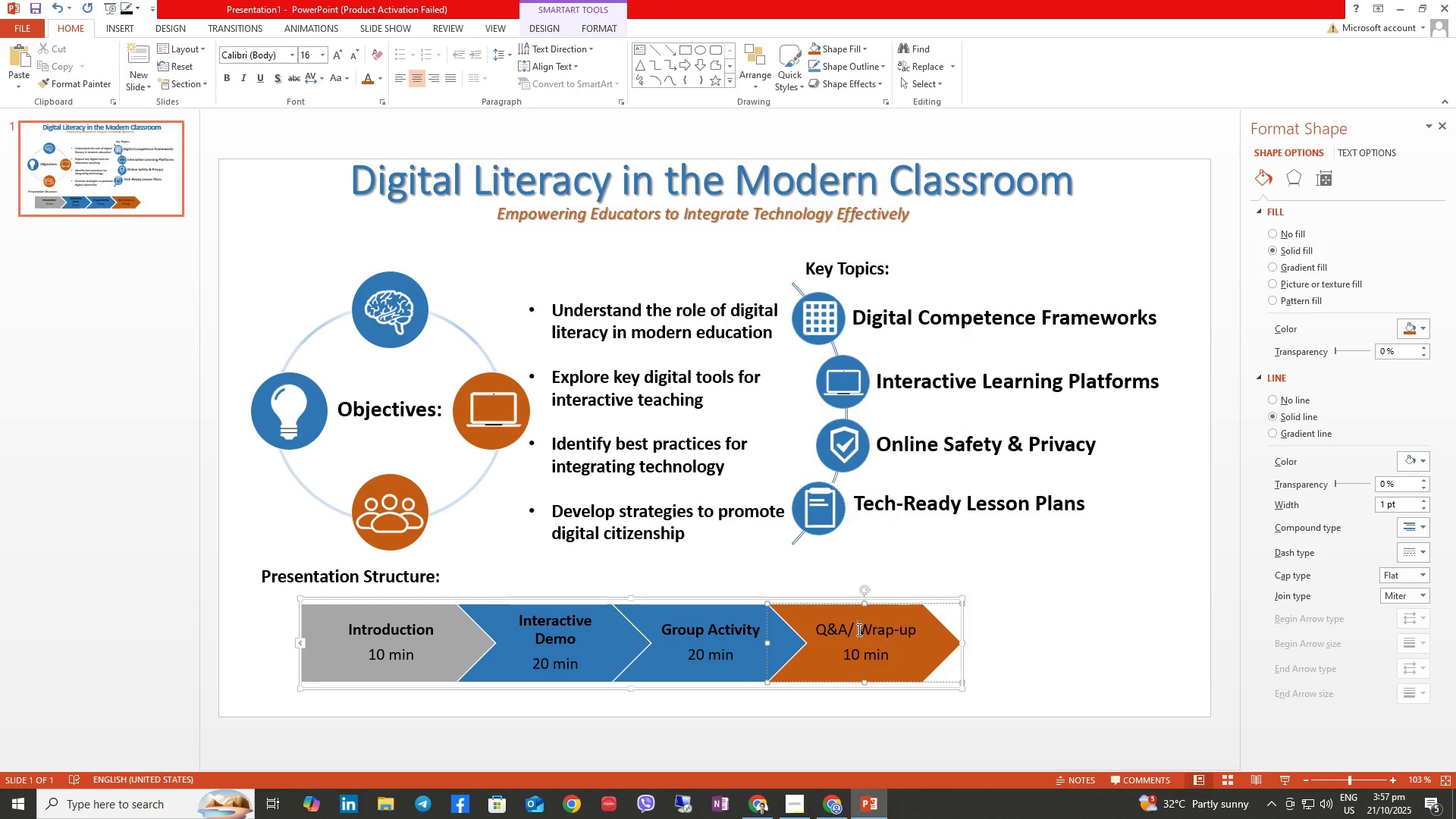 
key(Control+B)
 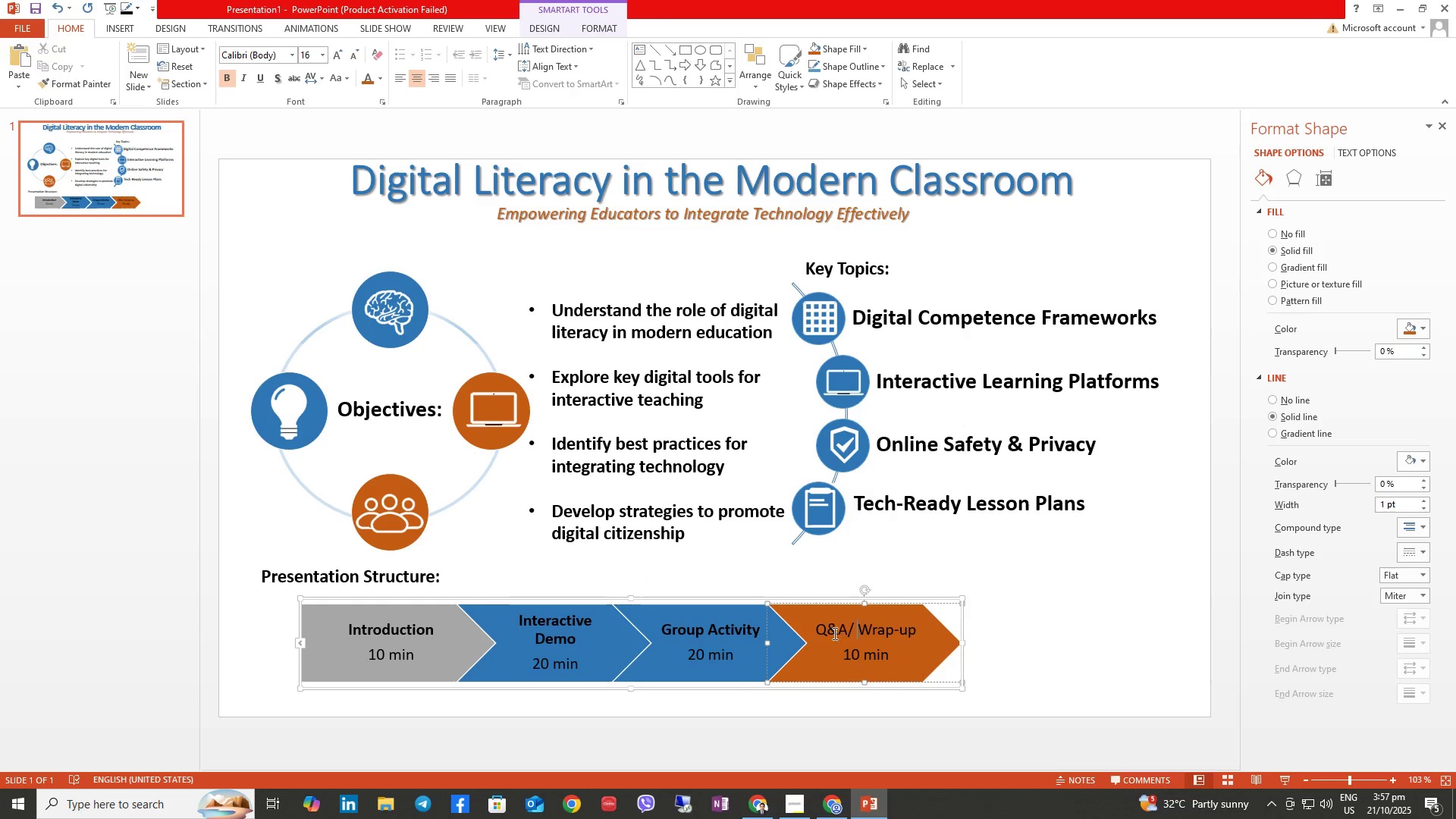 
double_click([833, 633])
 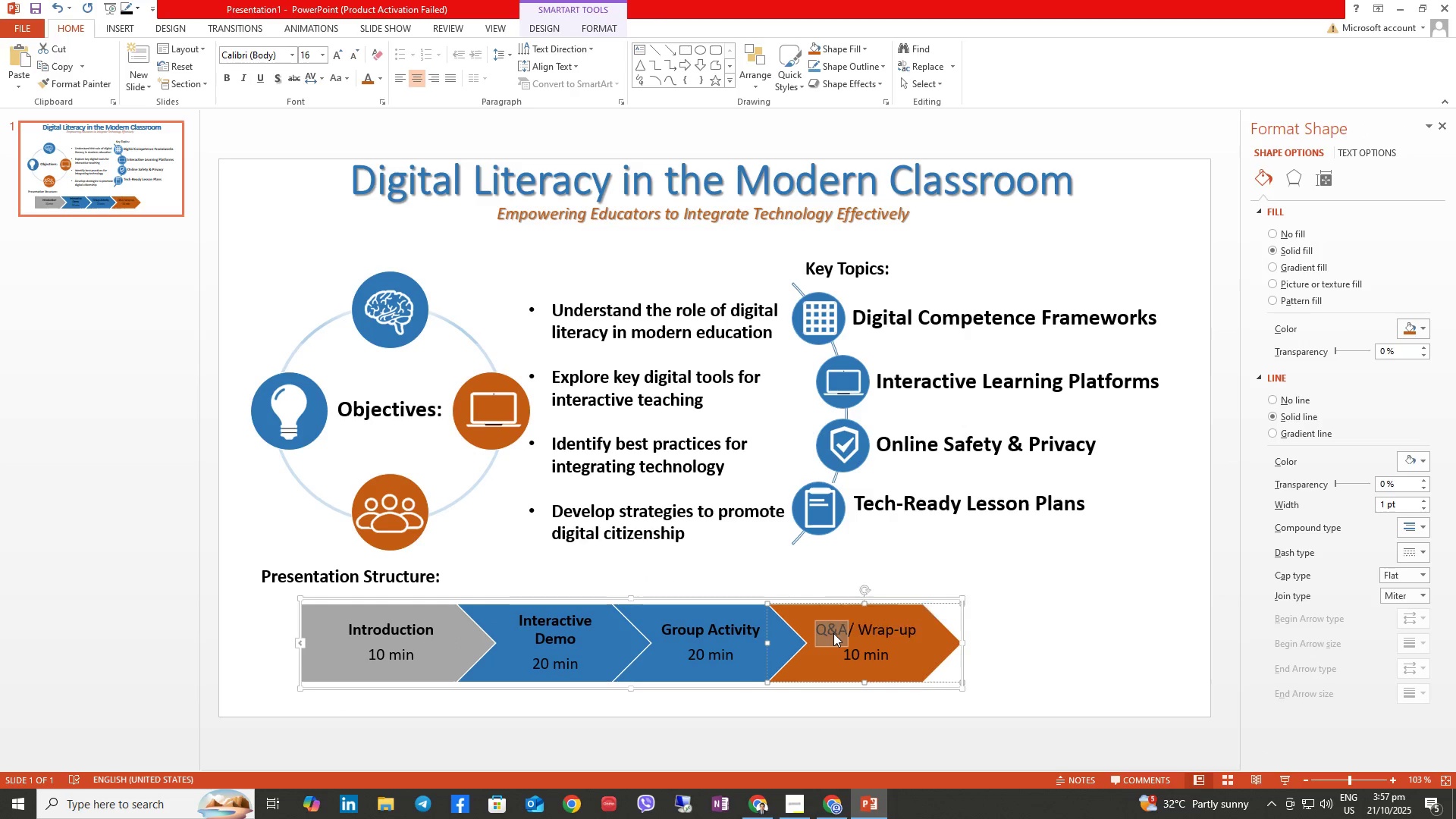 
triple_click([833, 633])
 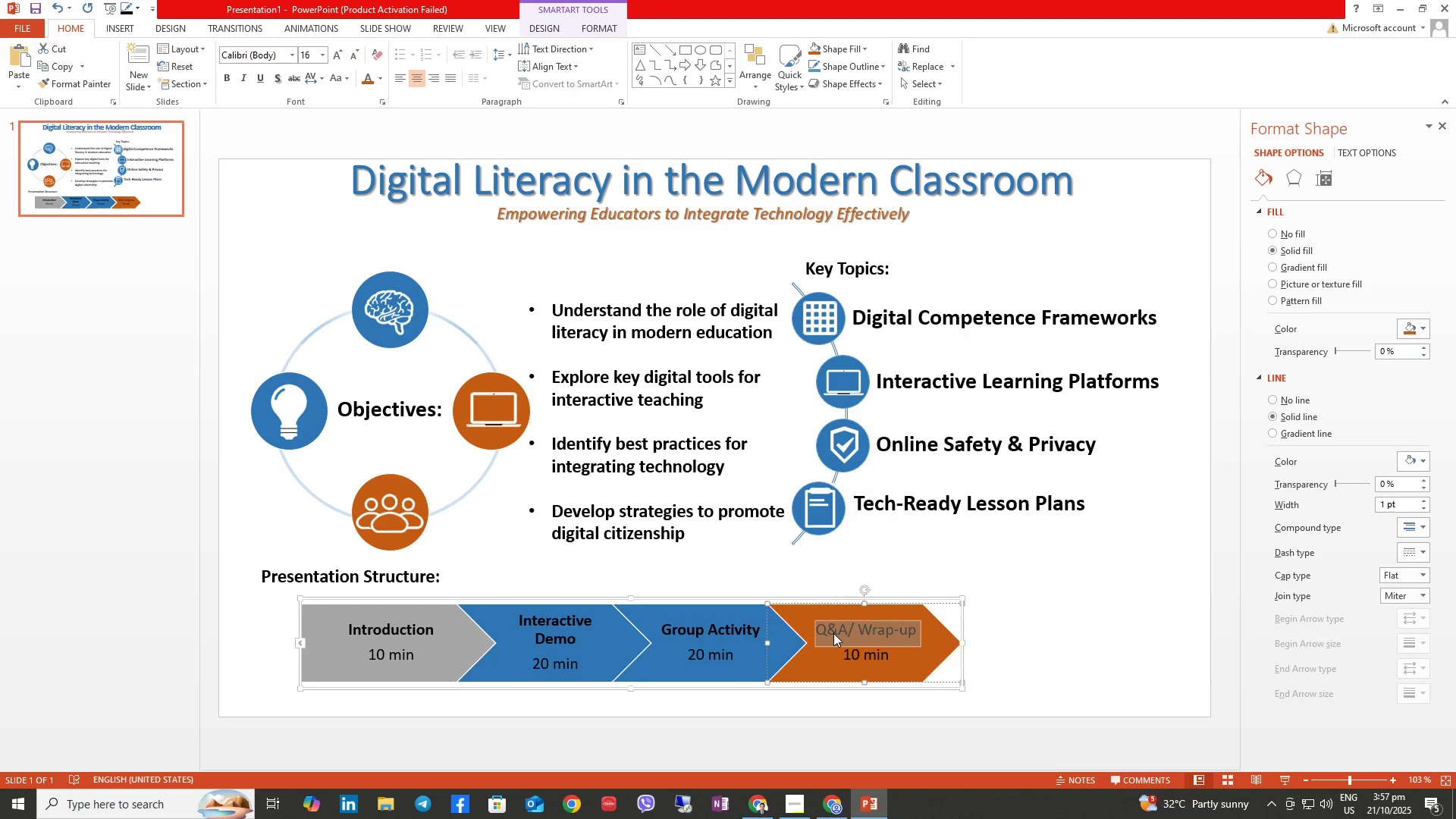 
key(Control+ControlLeft)
 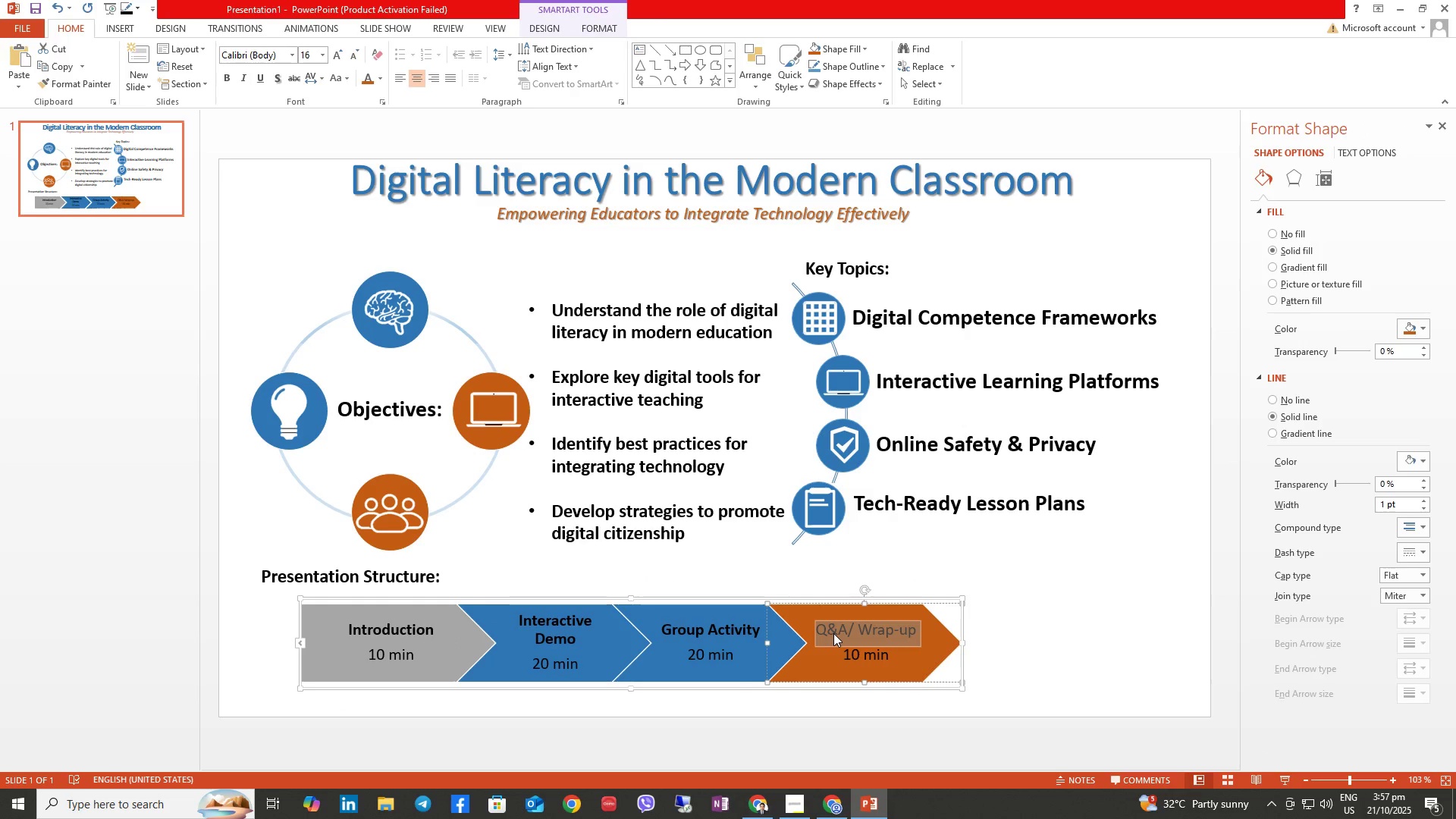 
key(Control+B)
 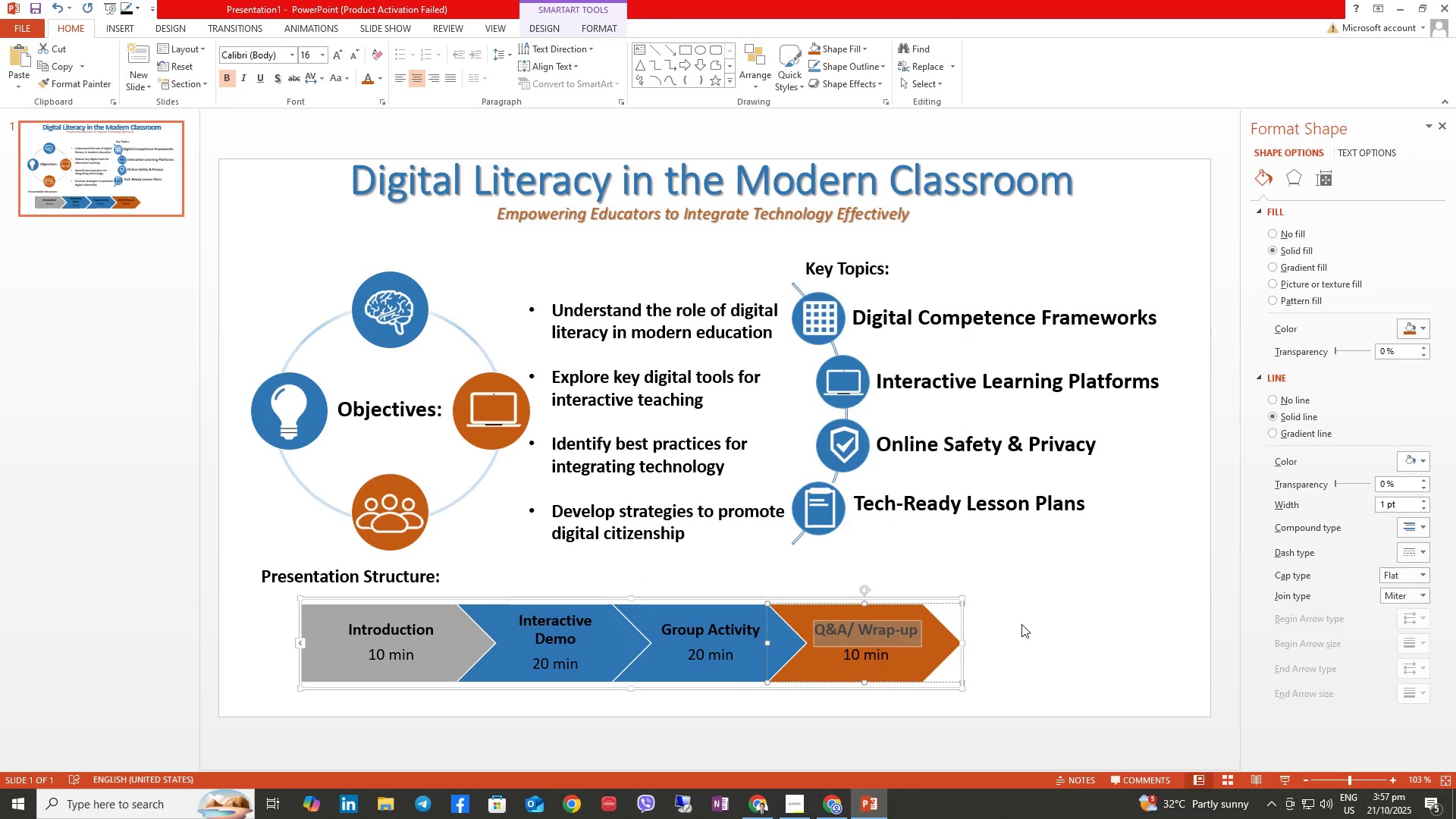 
left_click([1031, 618])
 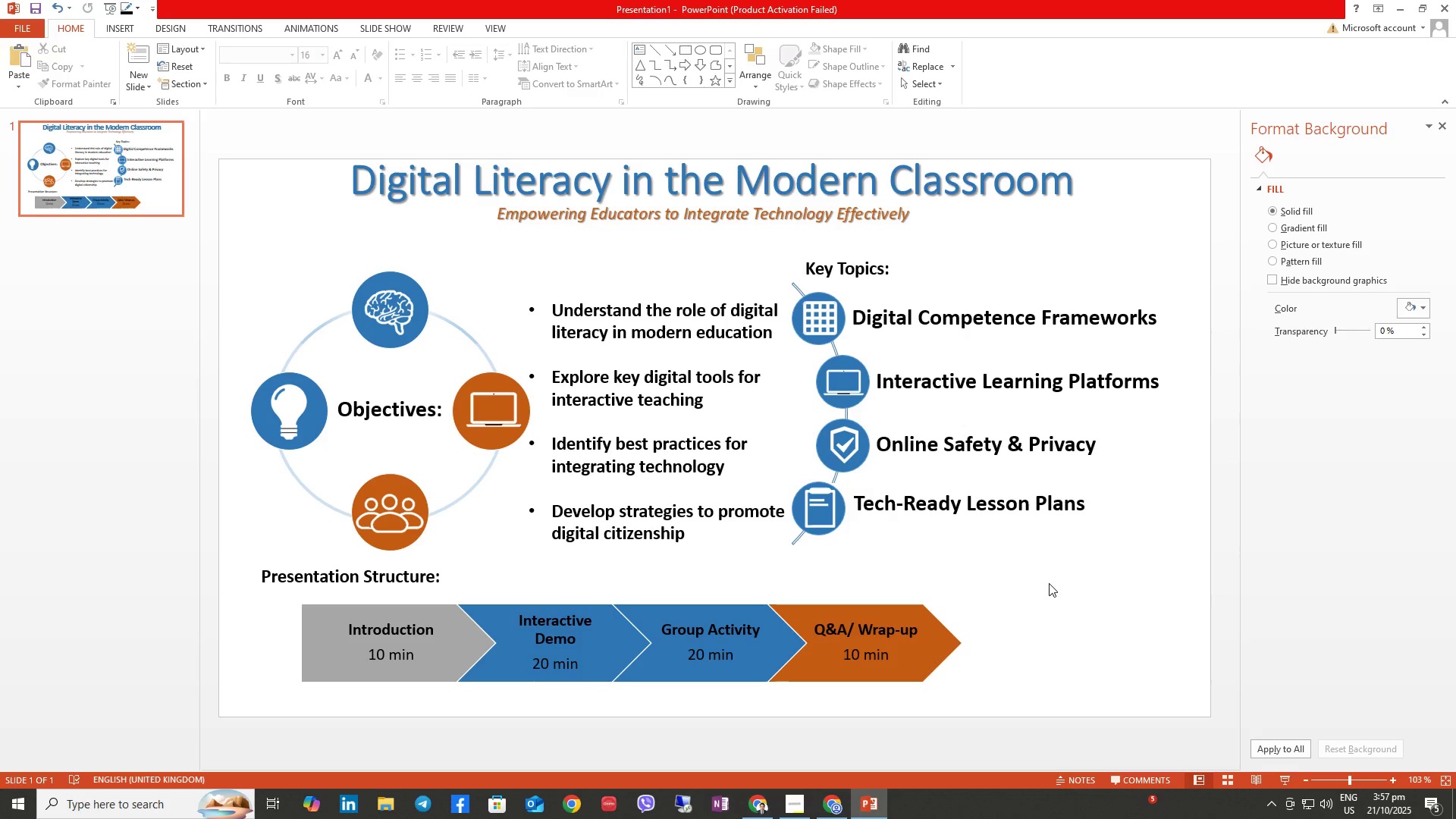 
wait(8.62)
 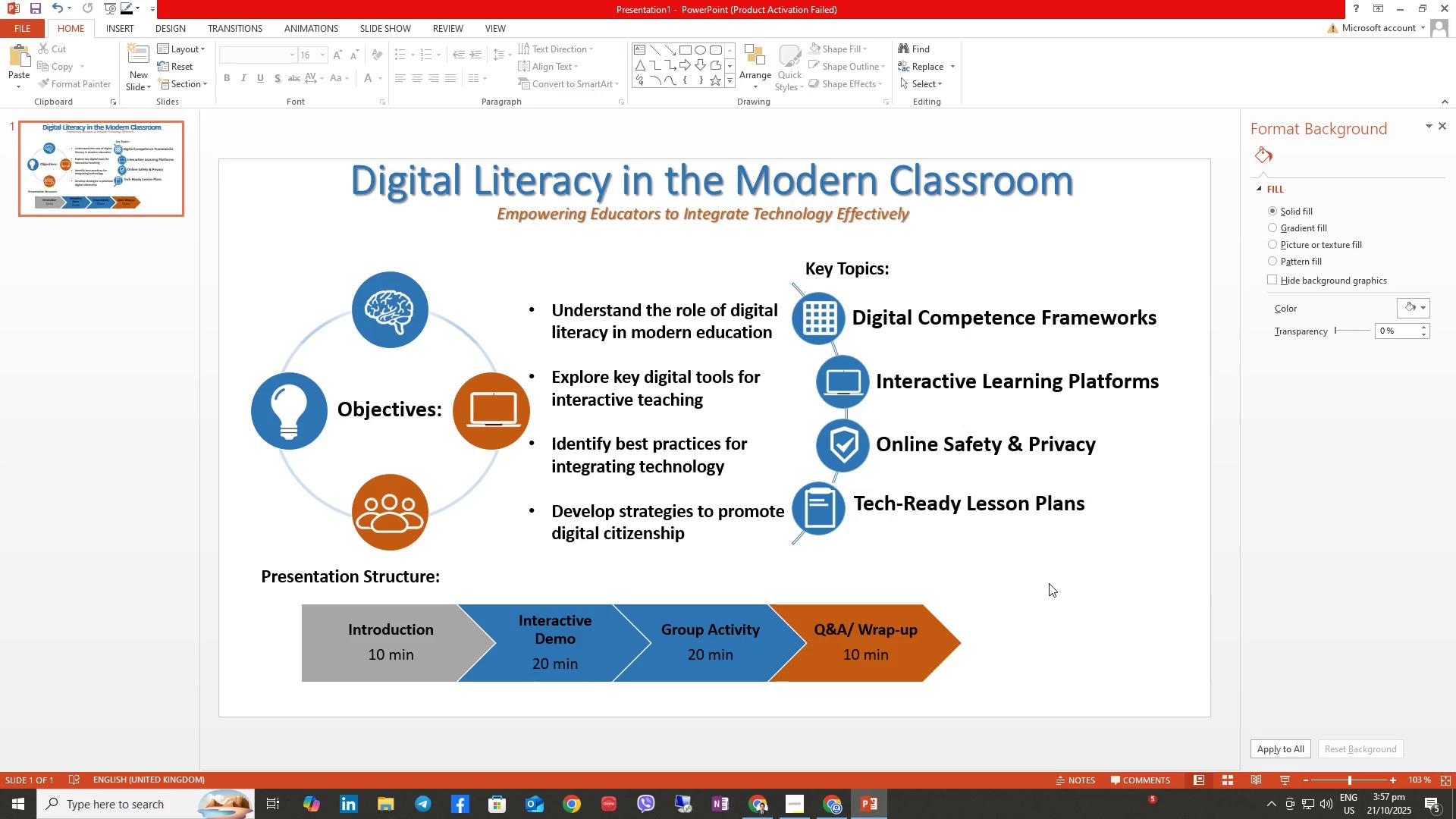 
left_click([553, 309])
 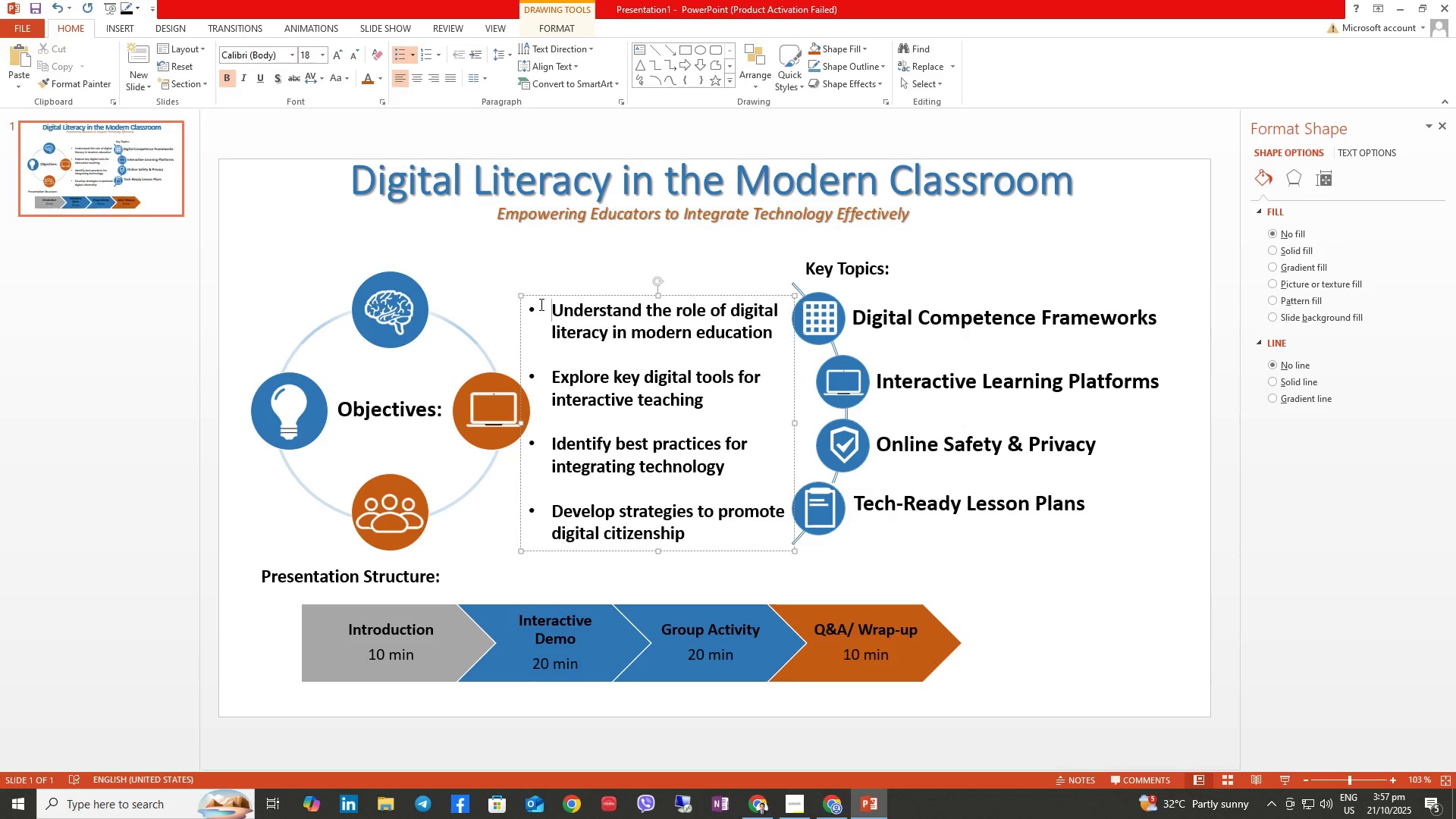 
left_click([410, 58])
 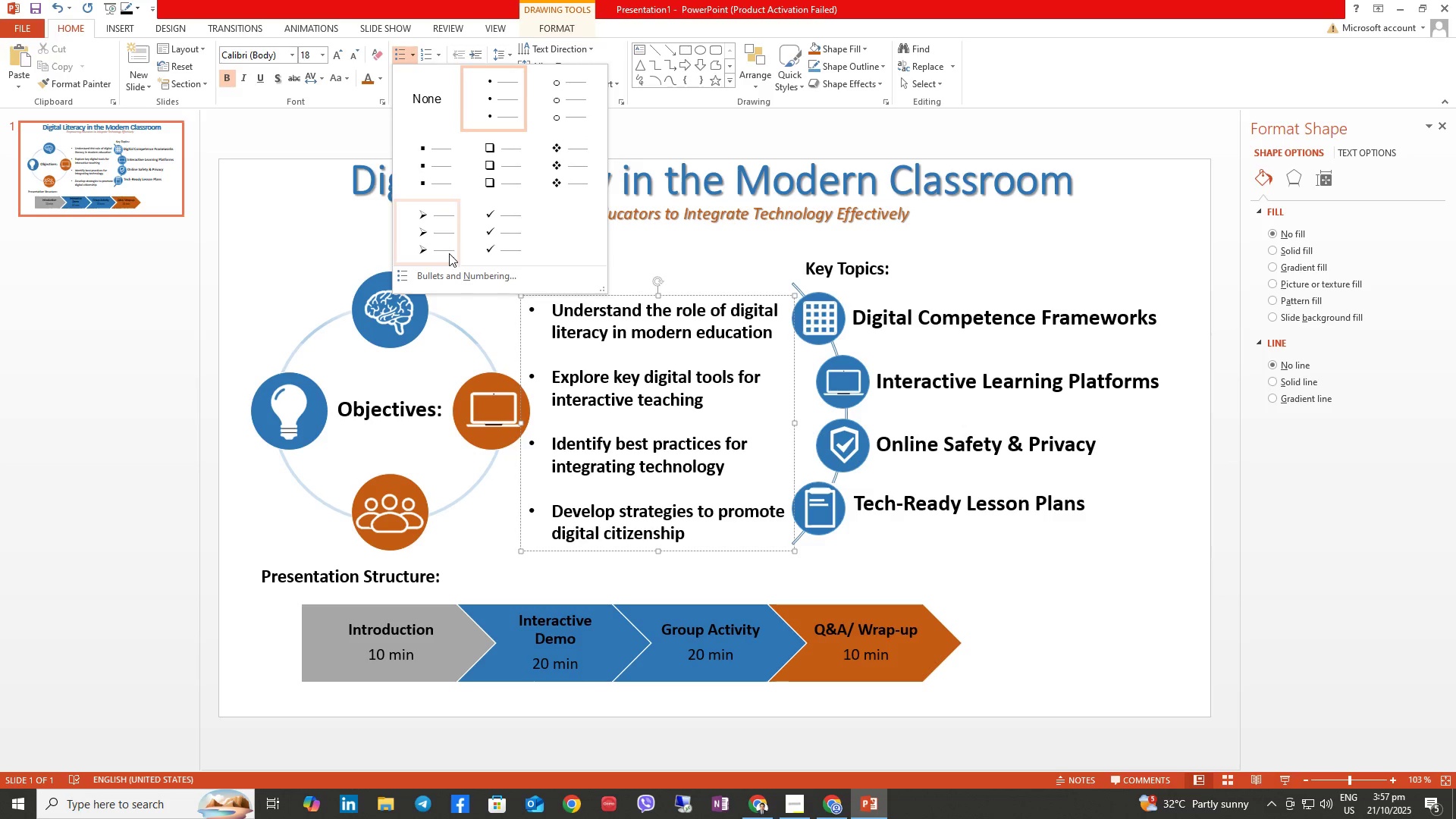 
left_click([447, 272])
 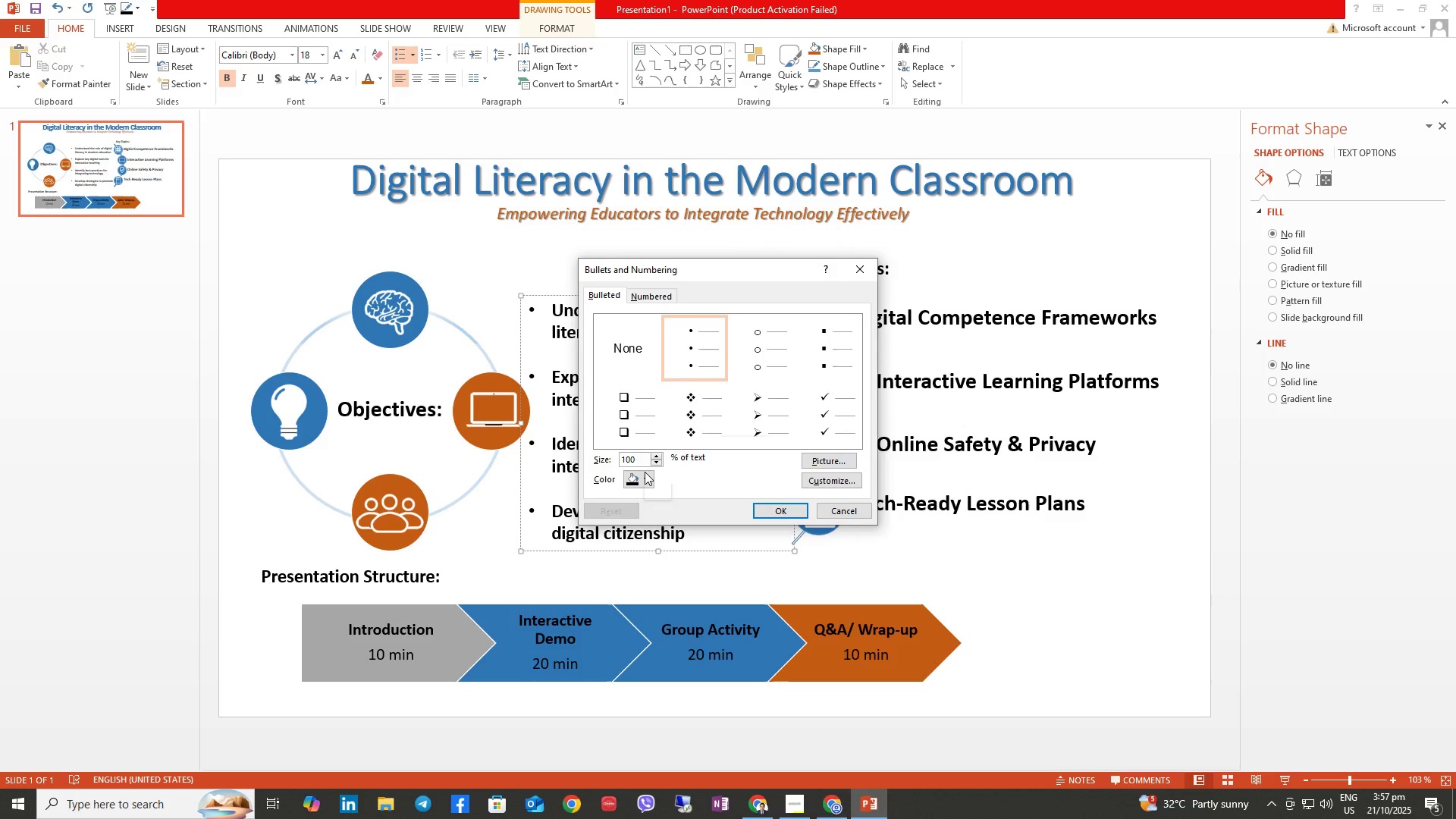 
left_click([645, 472])
 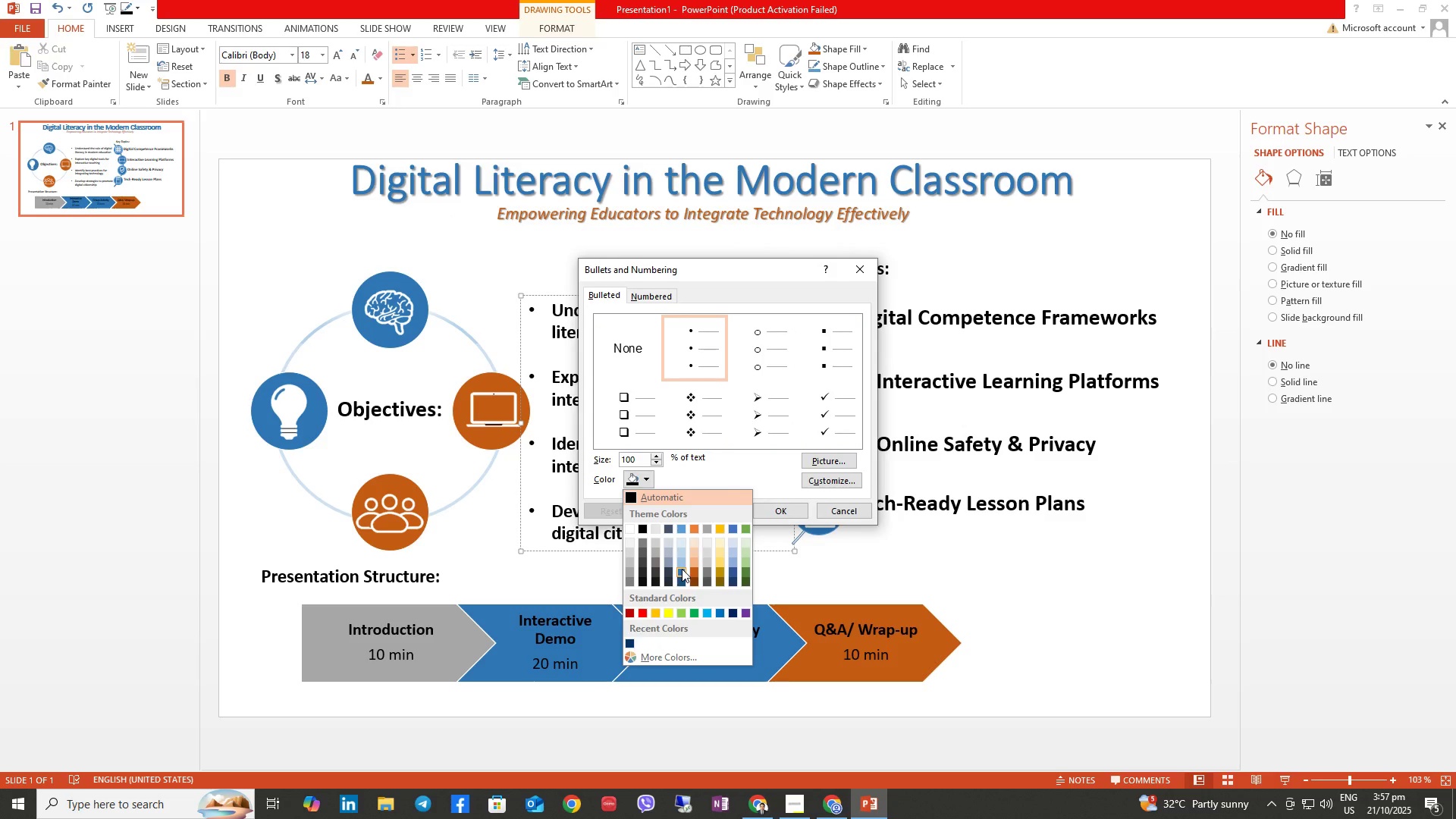 
left_click([682, 569])
 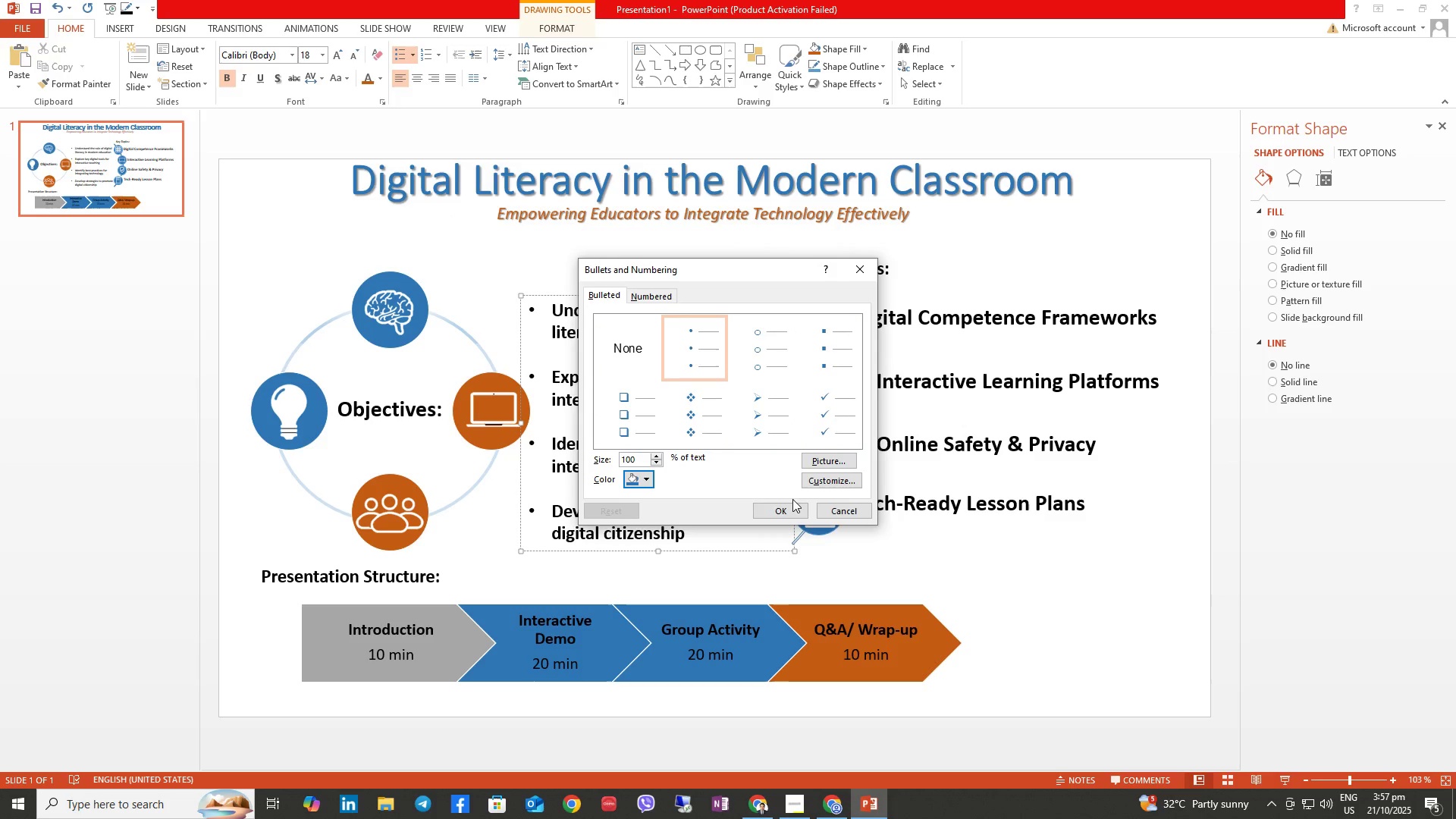 
left_click([786, 513])
 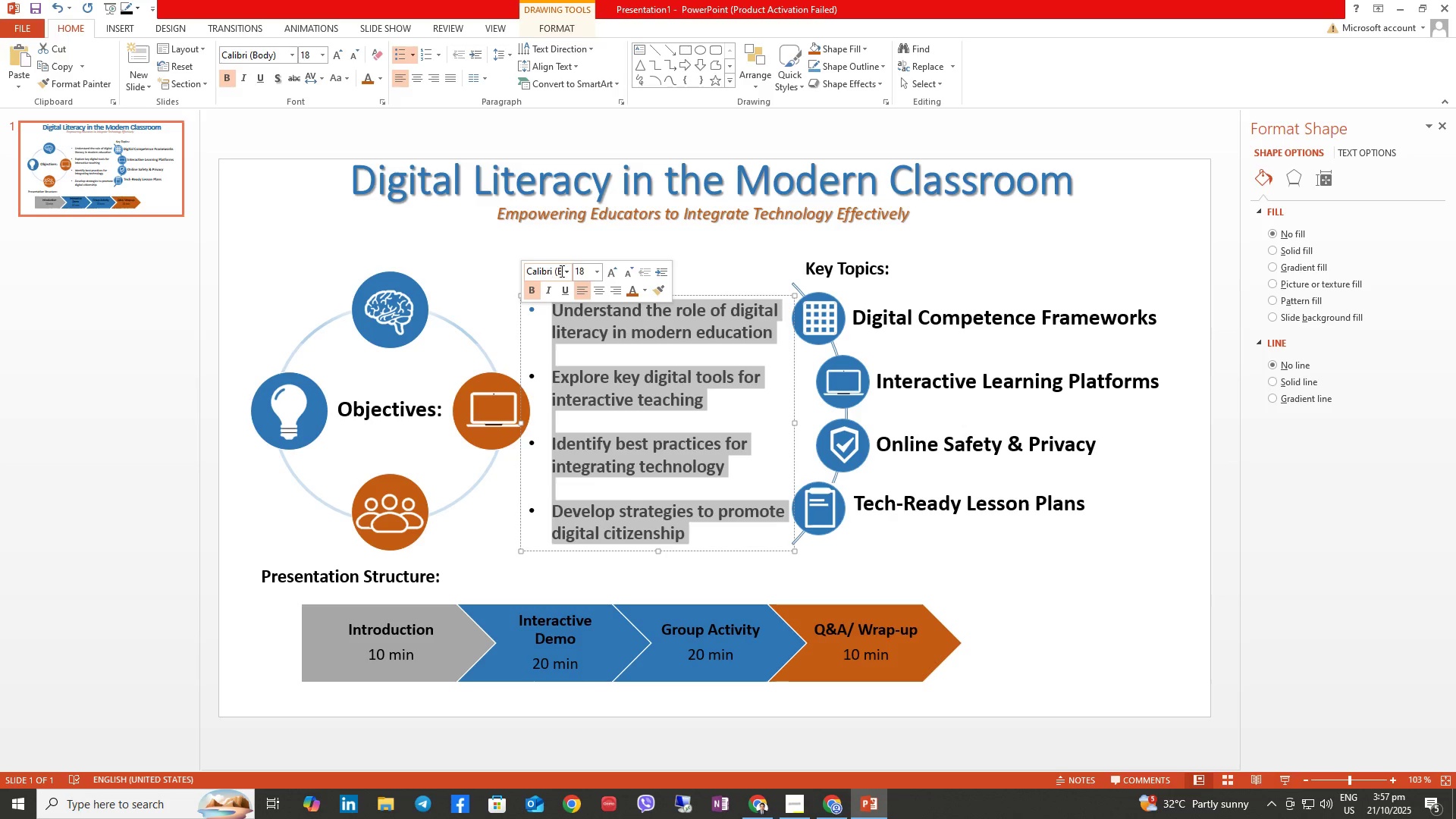 
left_click([416, 58])
 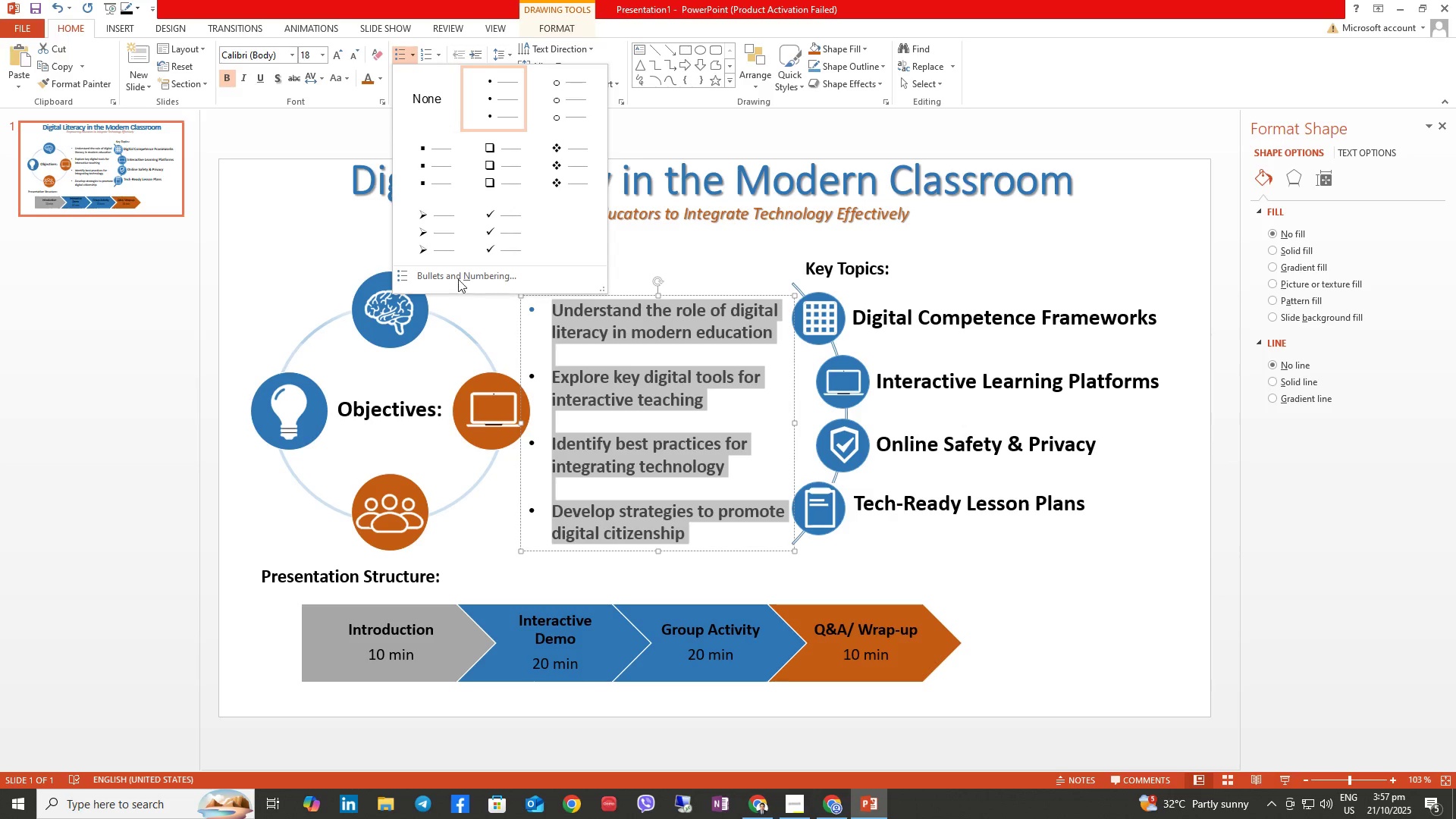 
left_click([458, 270])
 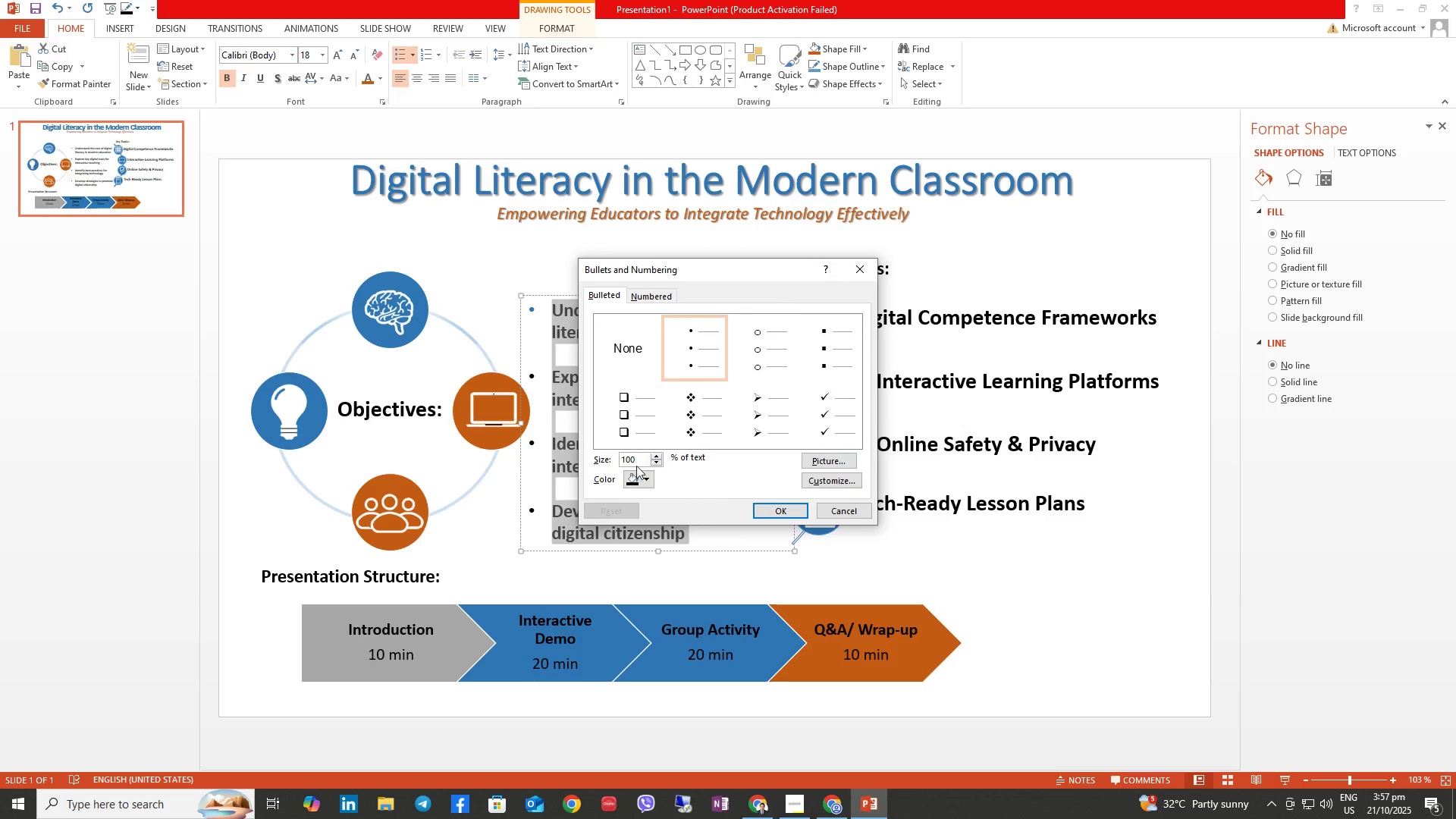 
left_click([632, 482])
 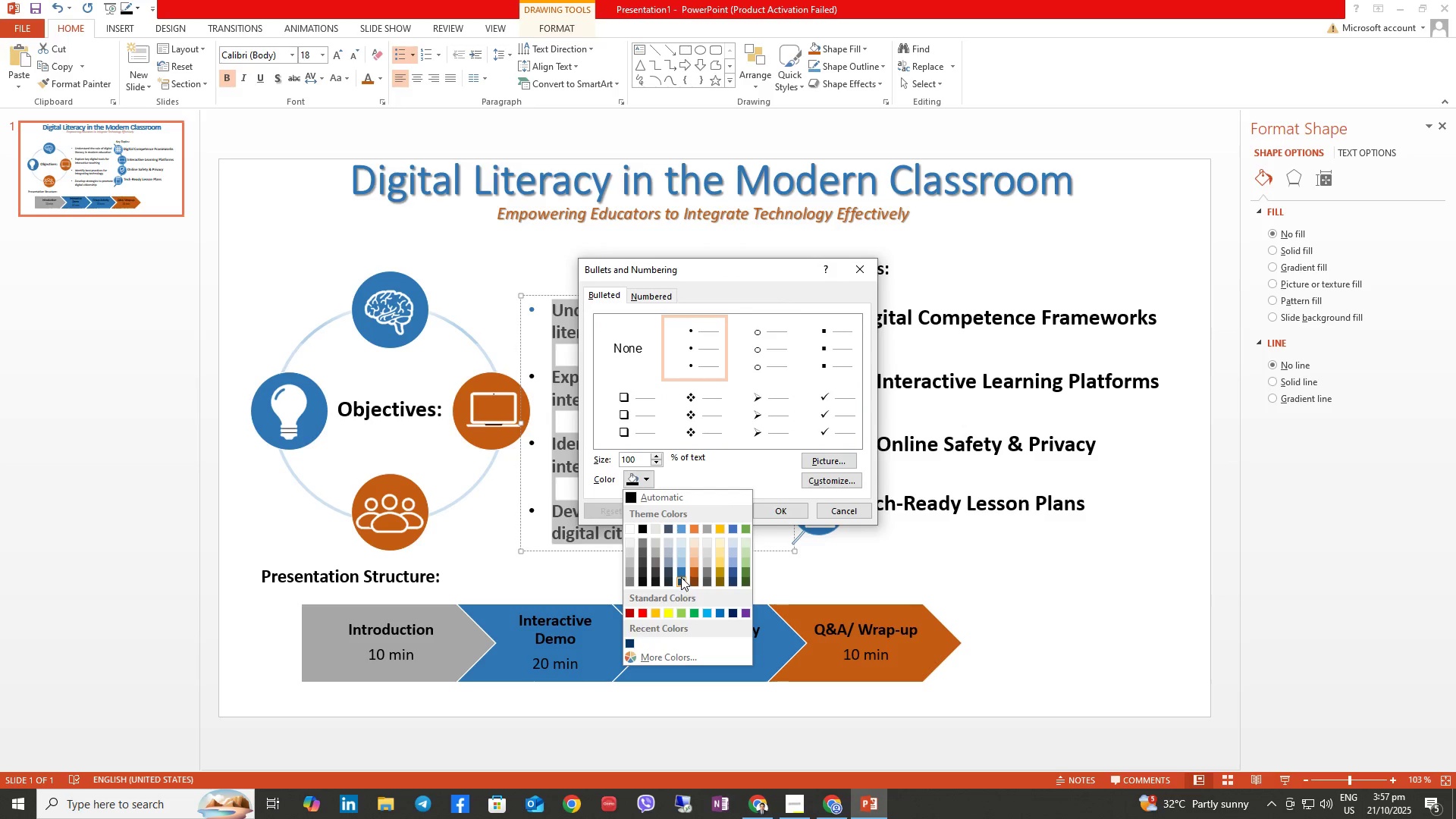 
left_click([679, 571])
 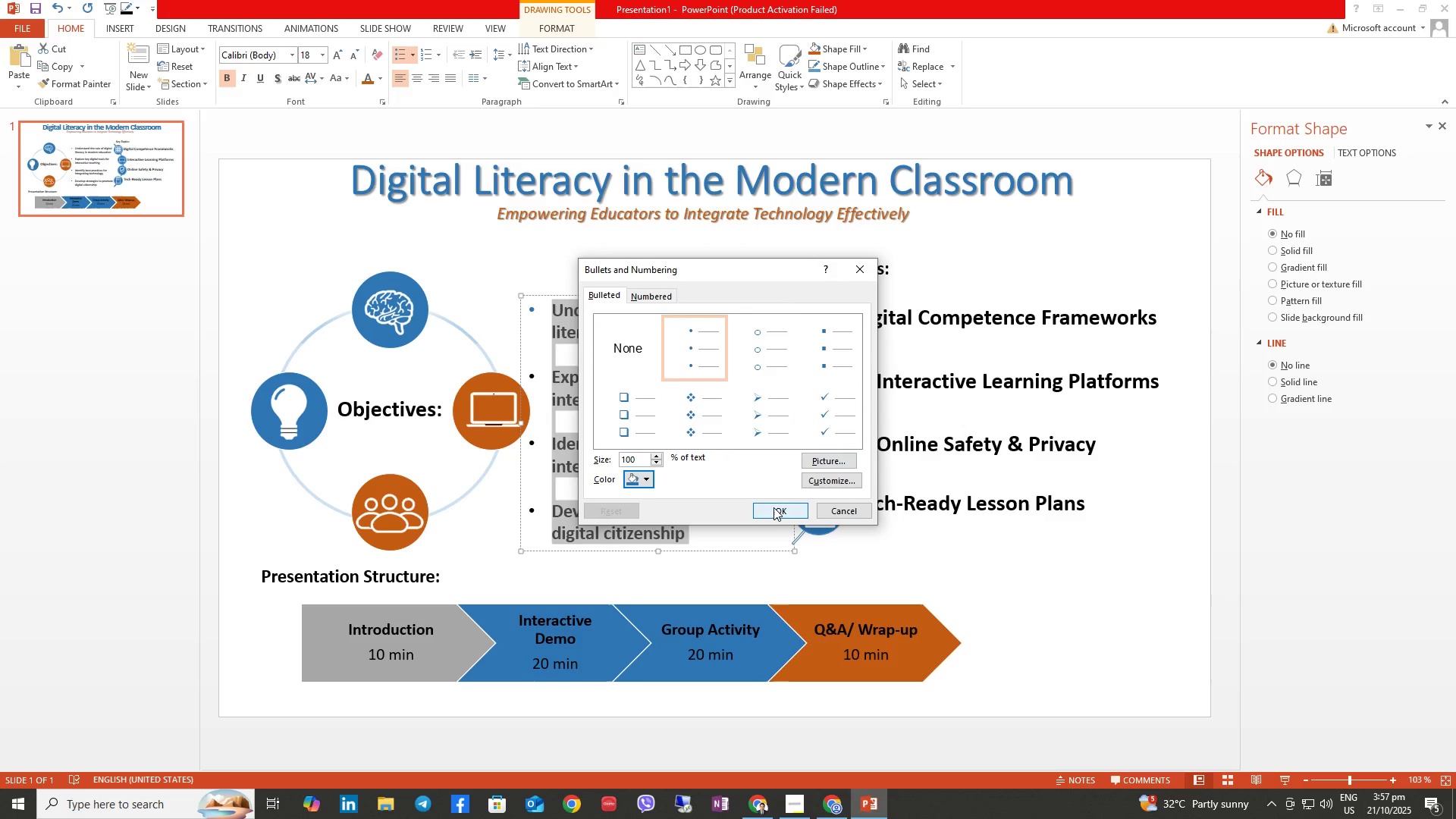 
left_click([773, 508])
 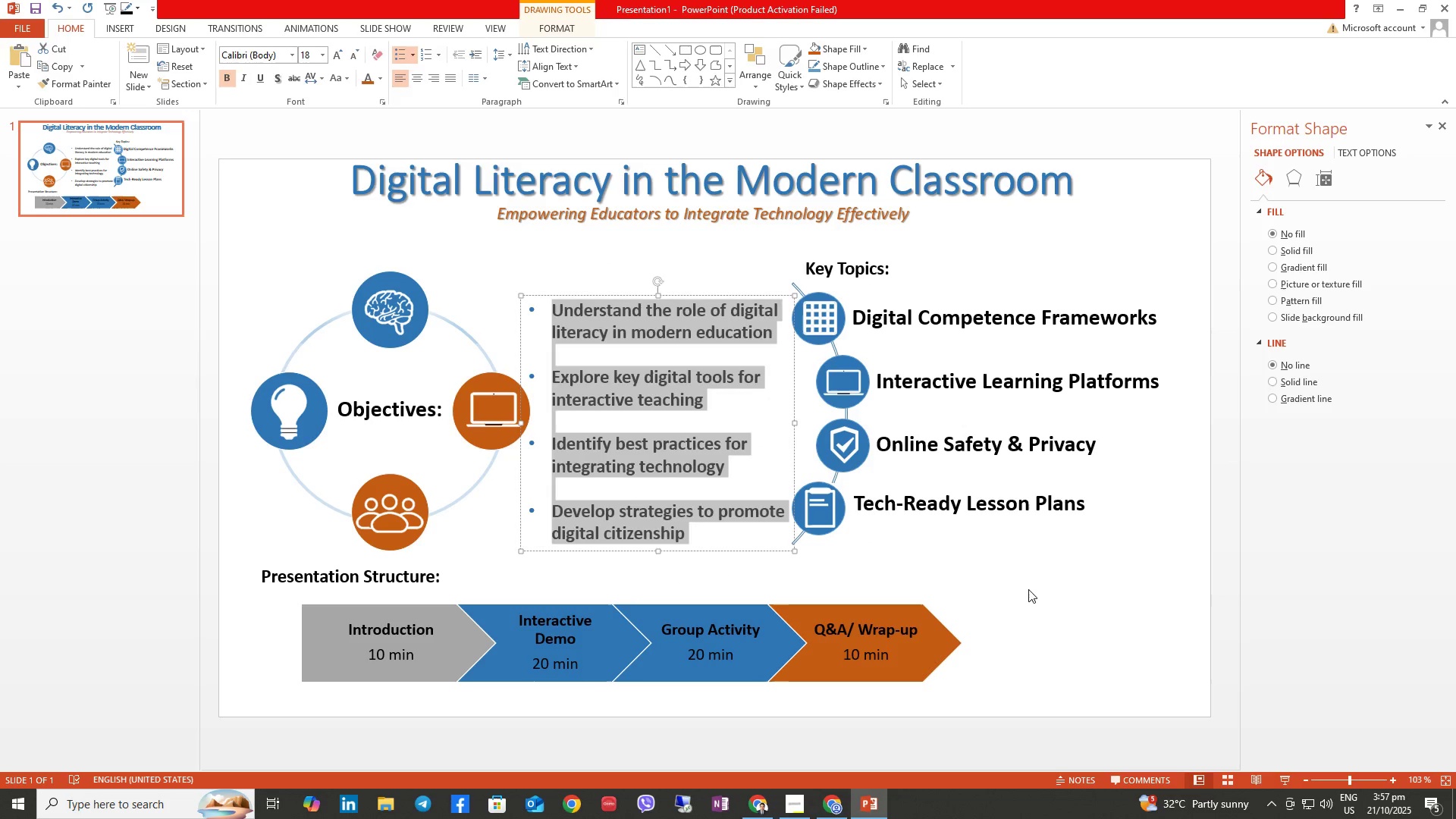 
left_click([1065, 598])
 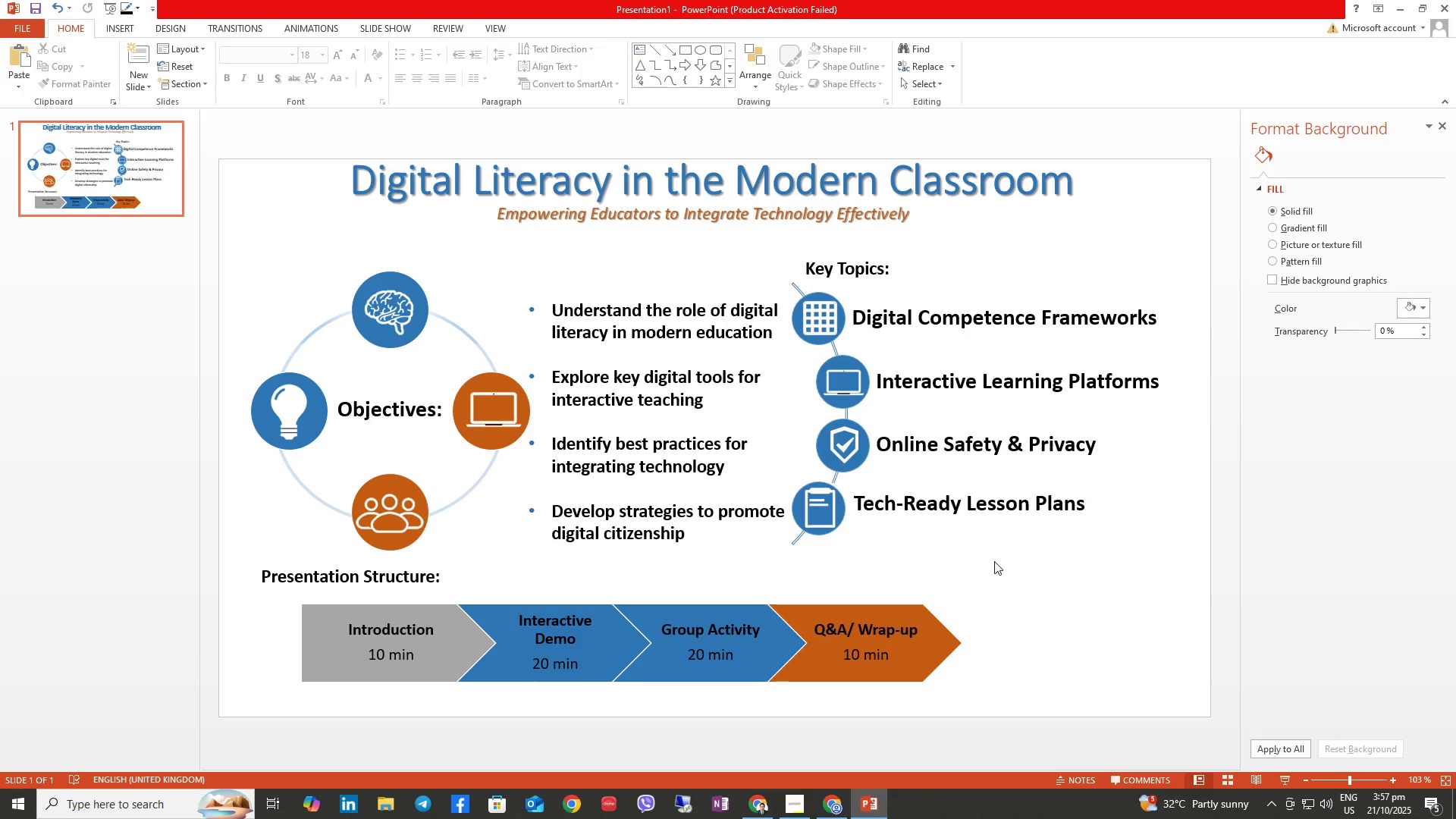 
double_click([822, 264])
 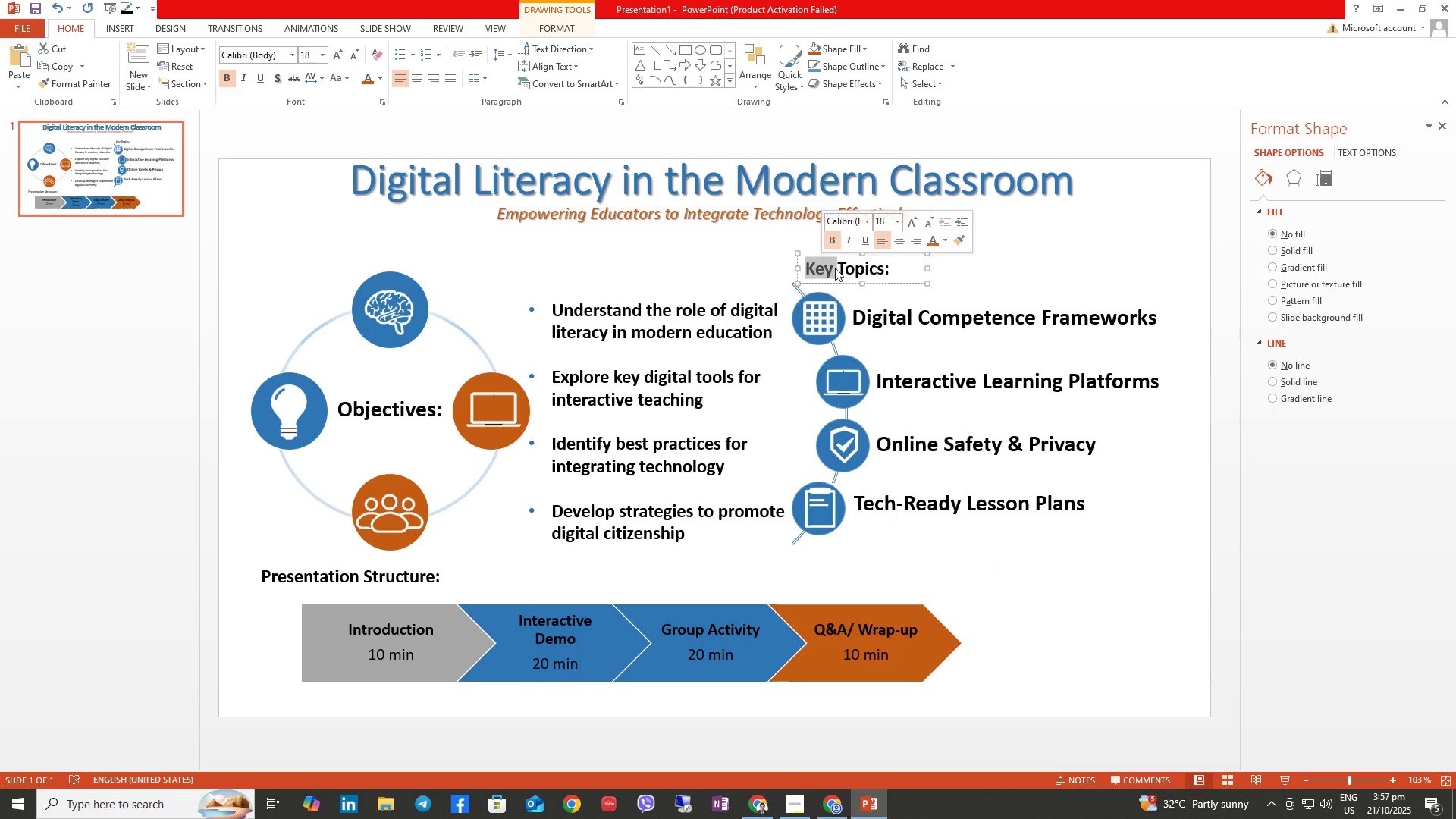 
double_click([843, 268])
 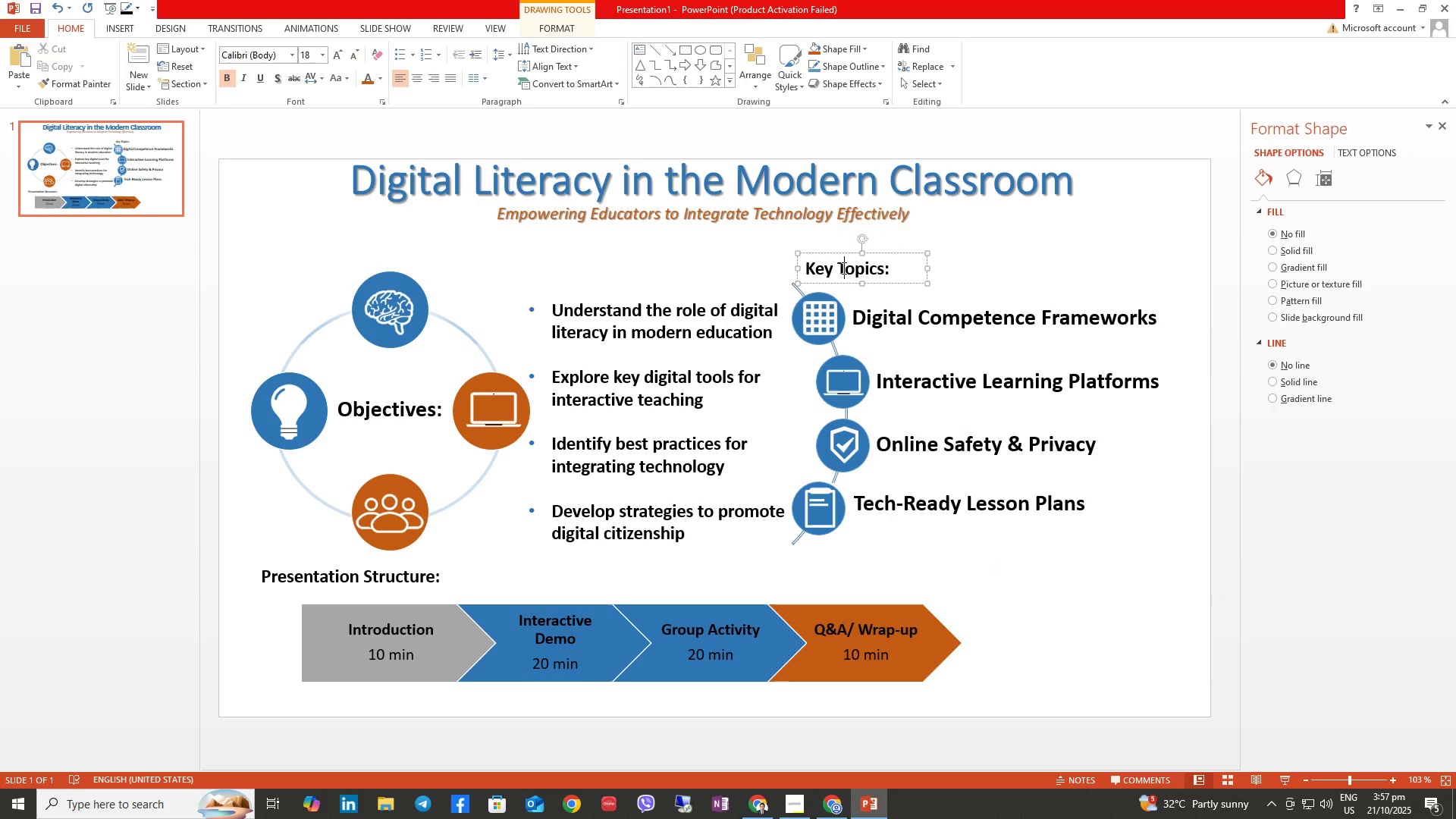 
triple_click([843, 268])
 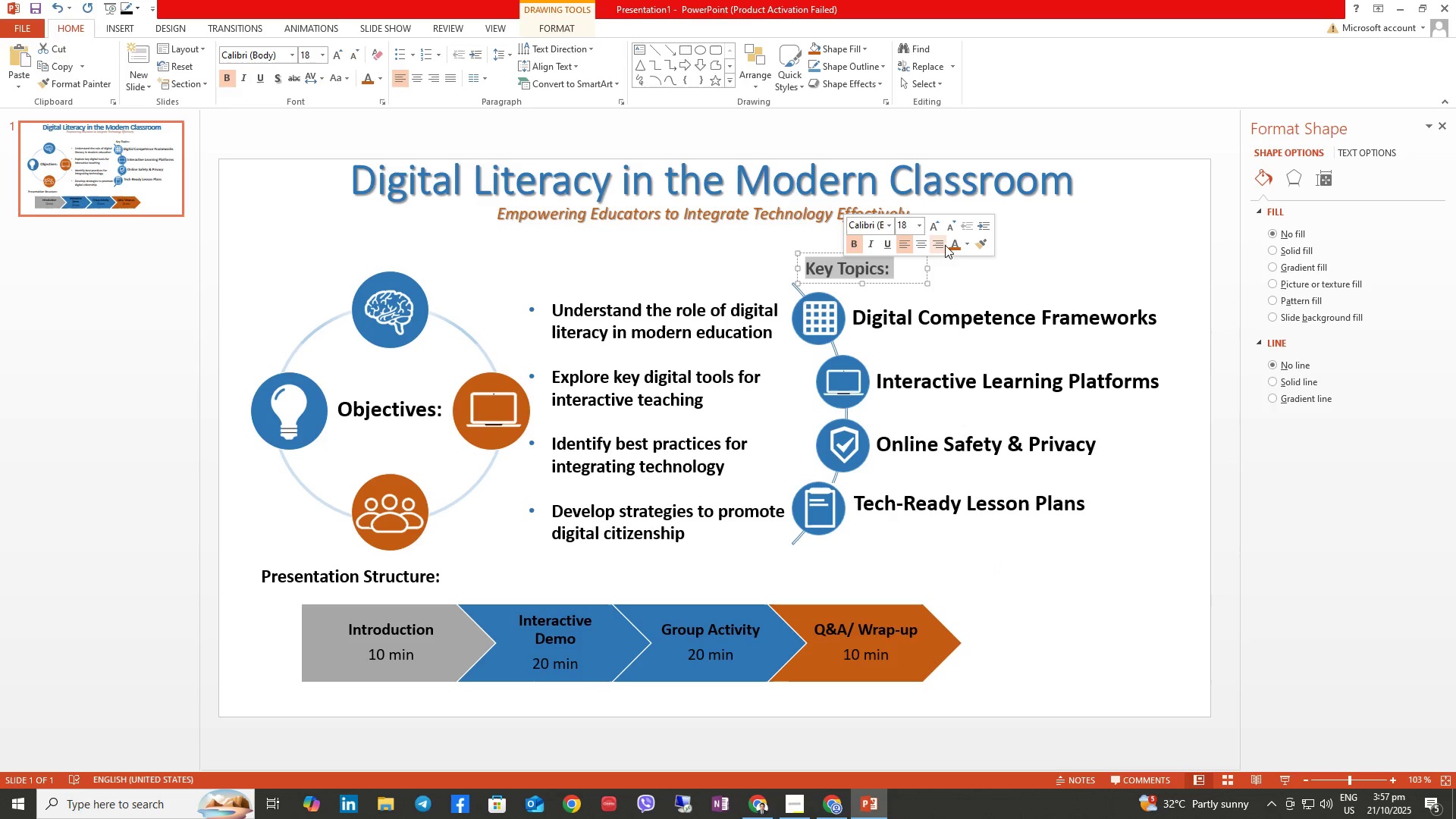 
left_click([951, 245])
 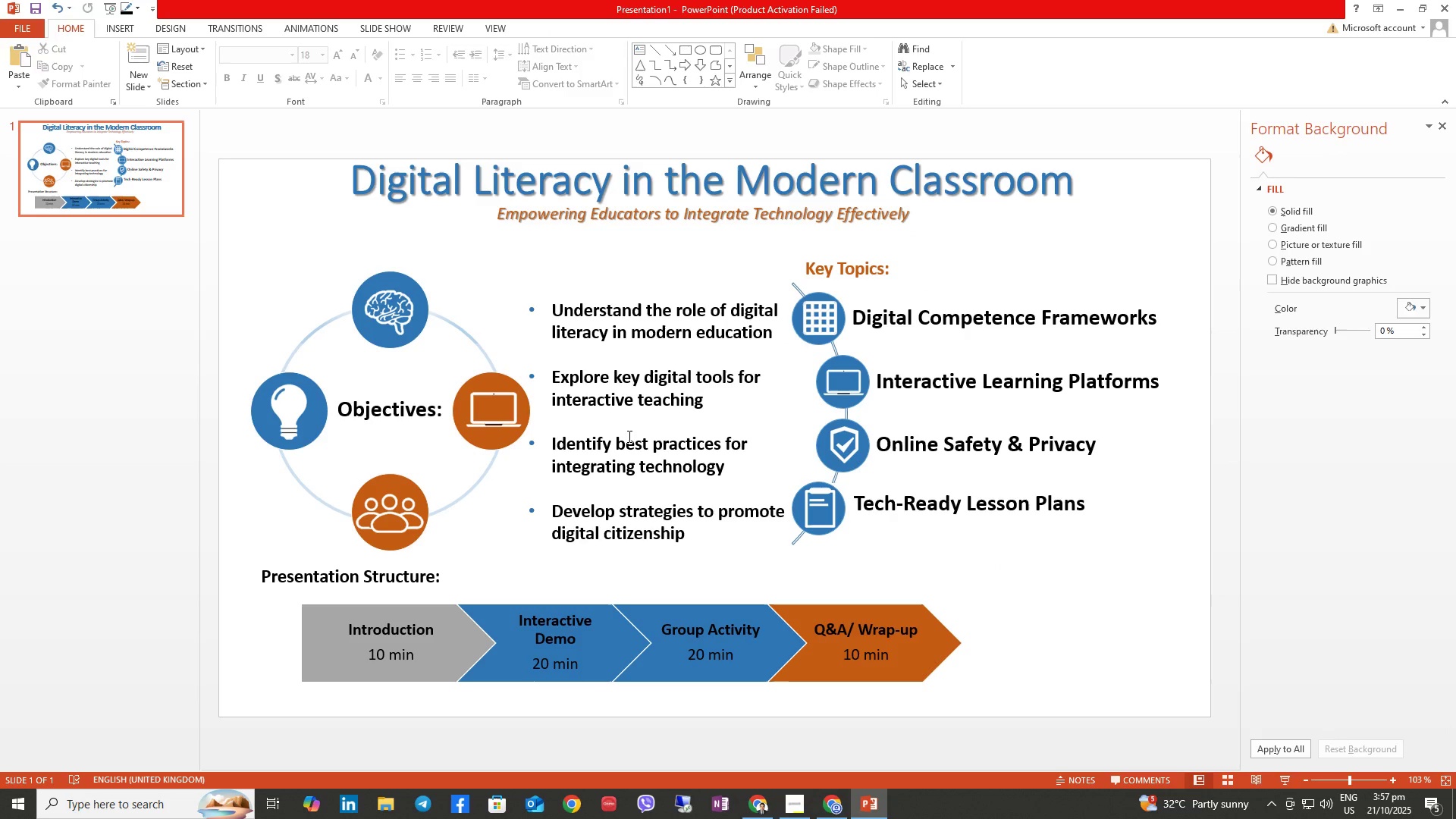 
double_click([396, 406])
 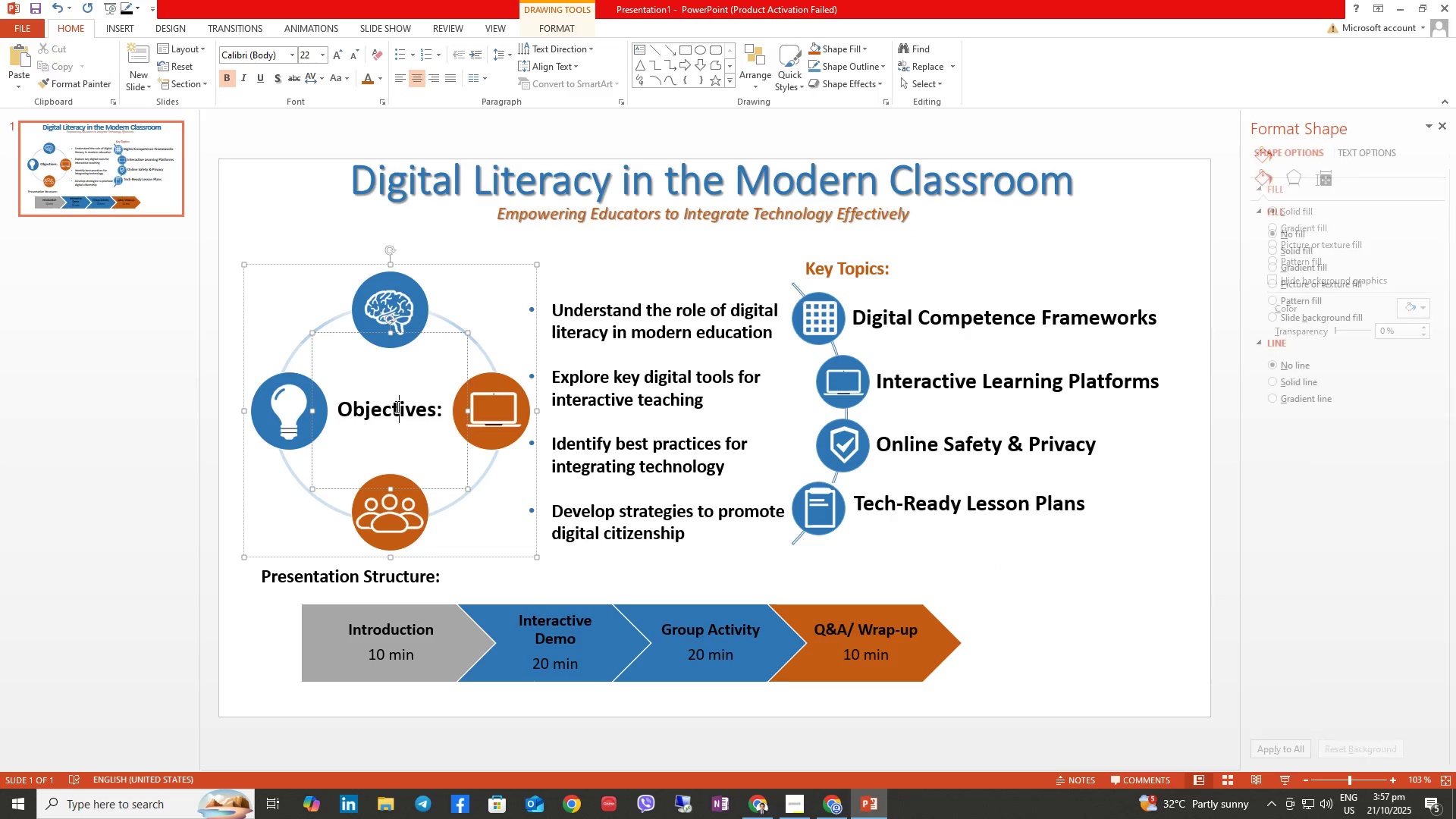 
triple_click([396, 406])
 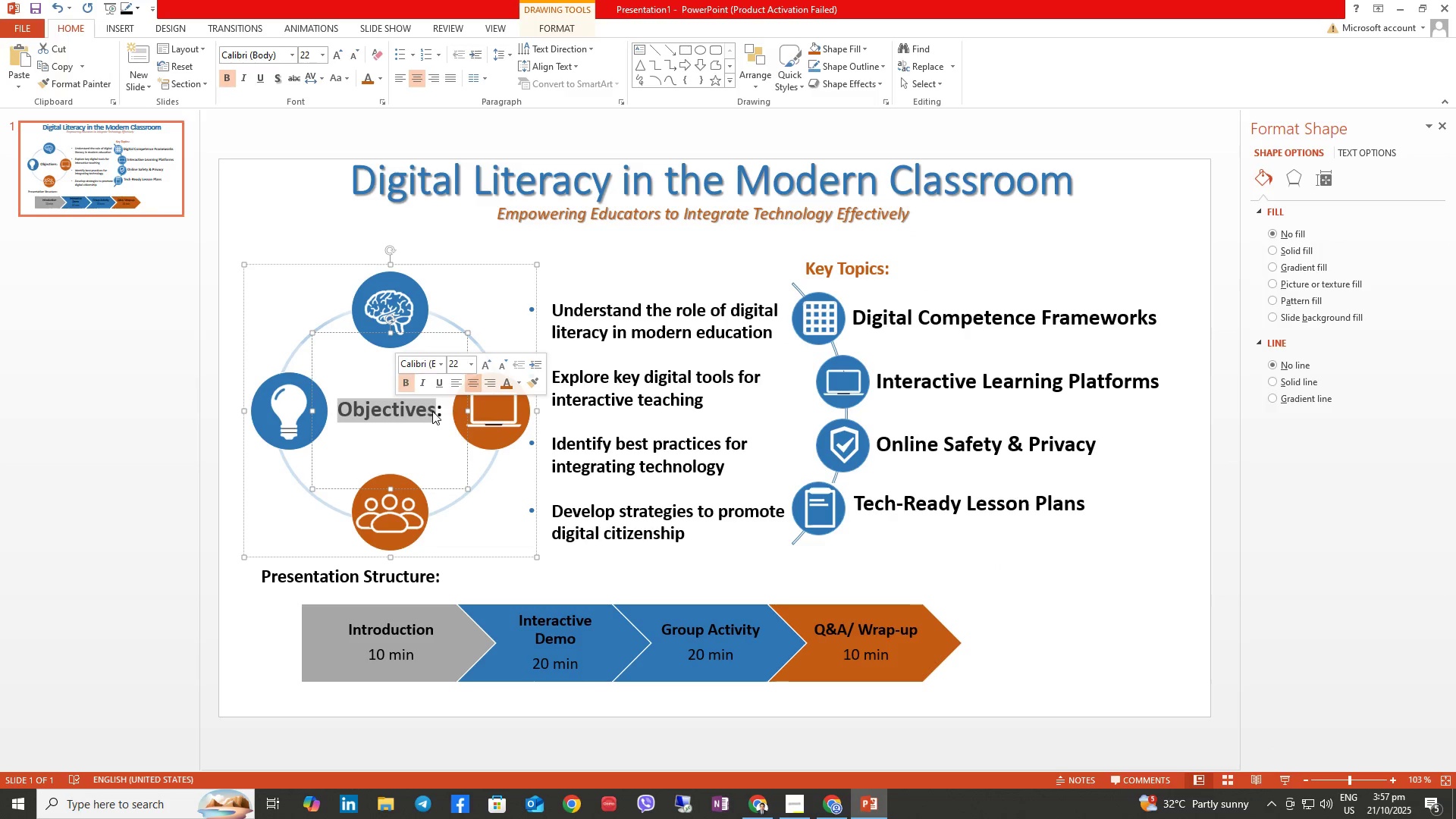 
double_click([432, 411])
 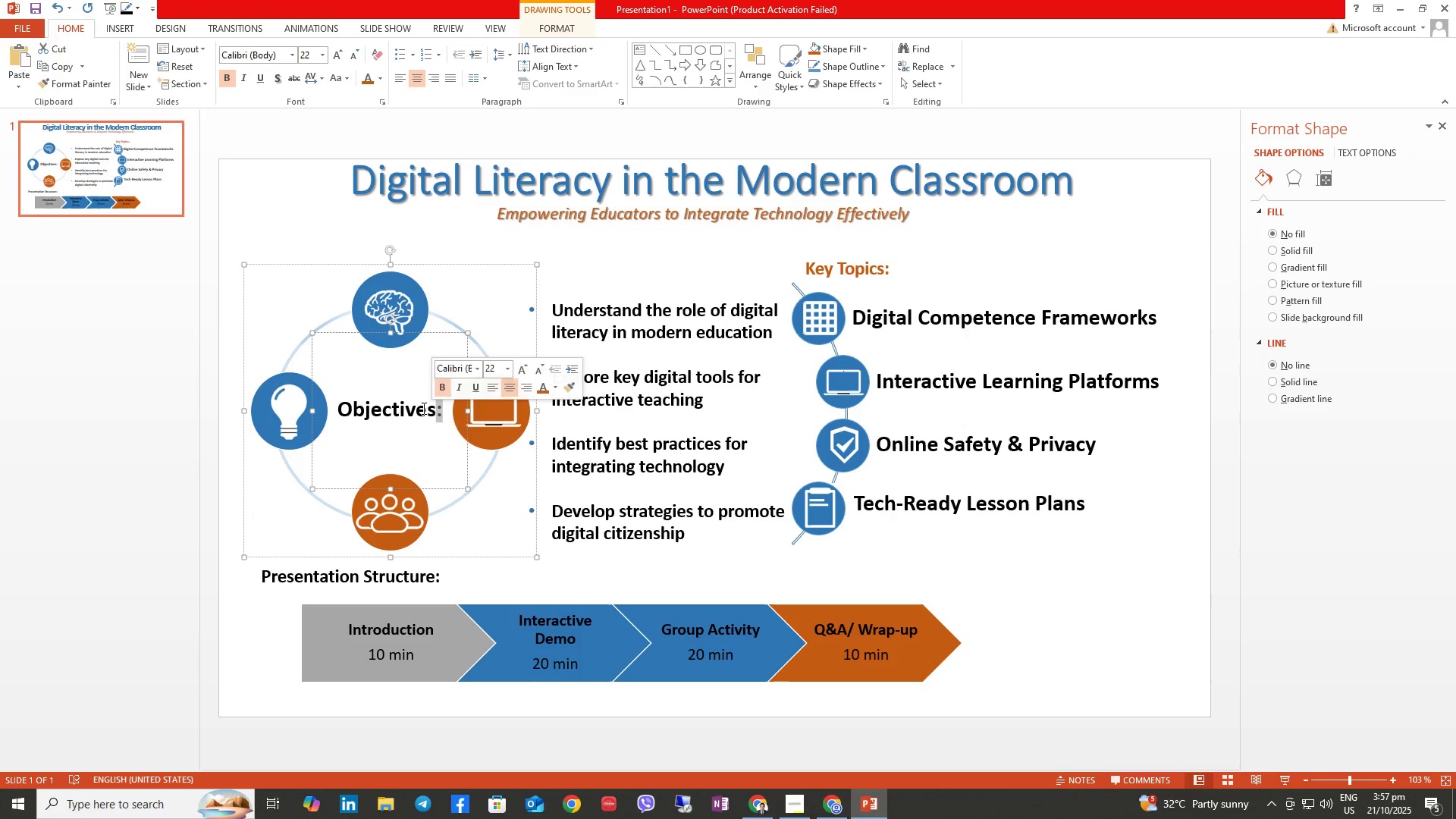 
double_click([422, 408])
 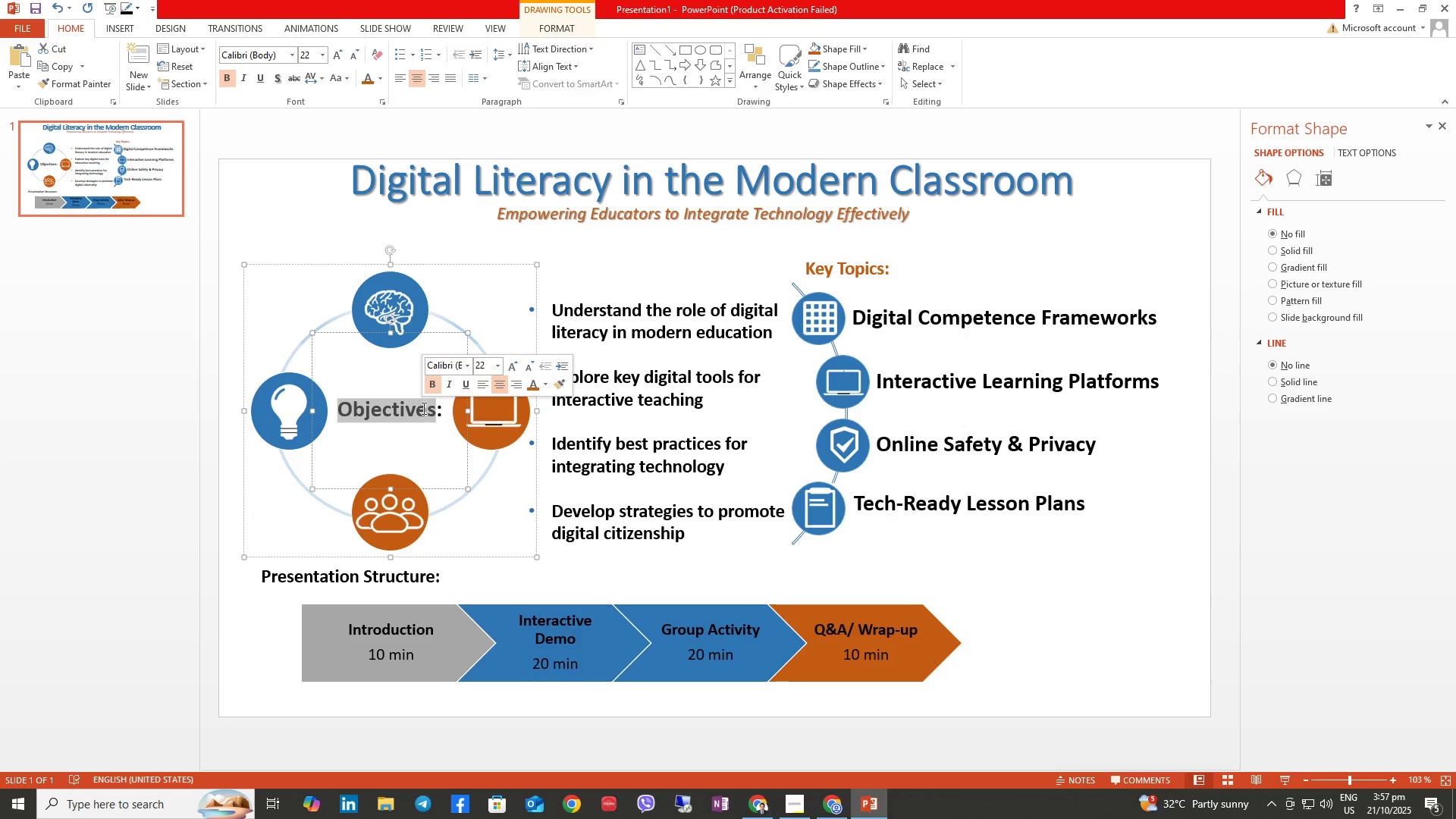 
triple_click([422, 408])
 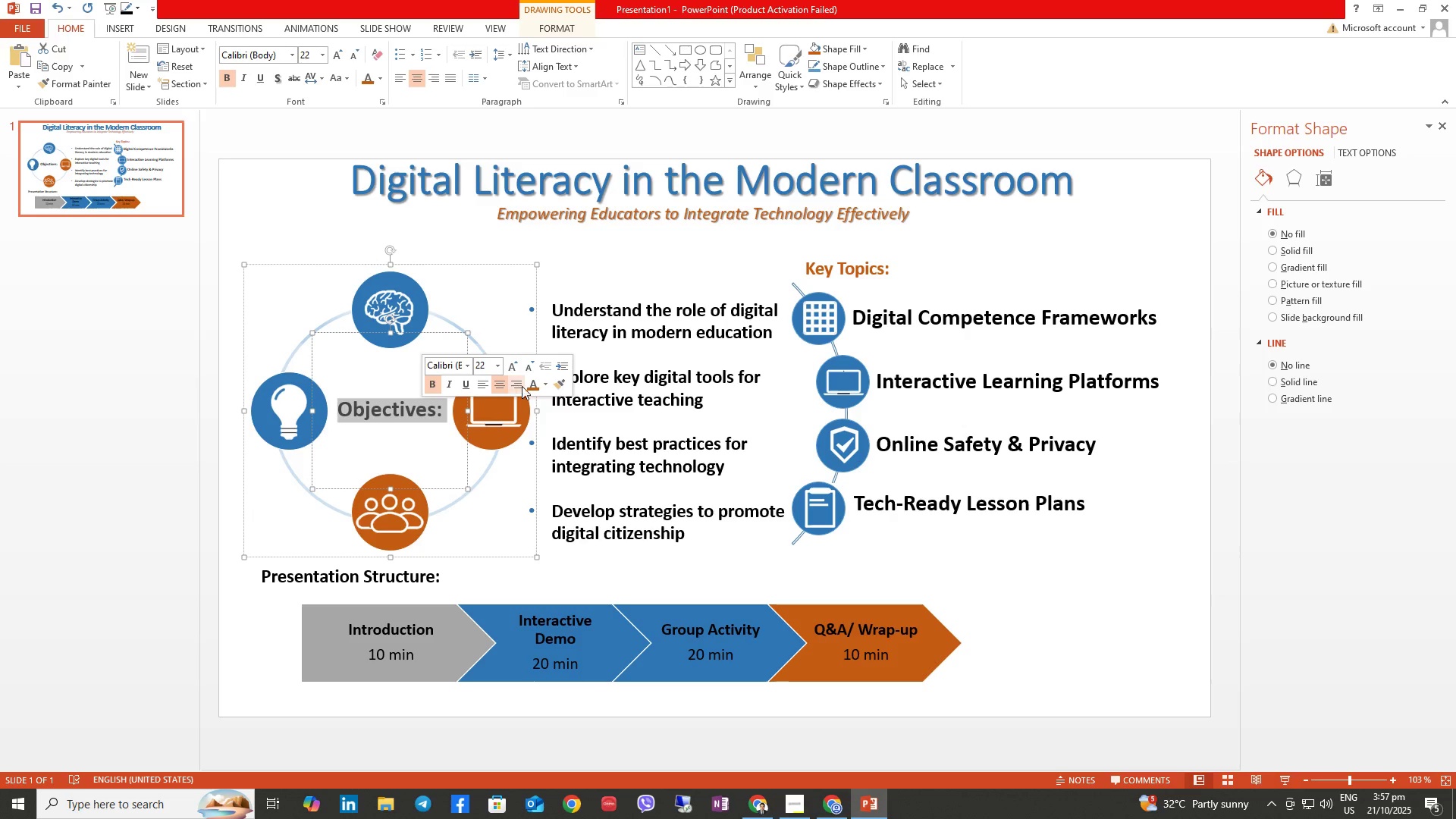 
left_click([532, 385])
 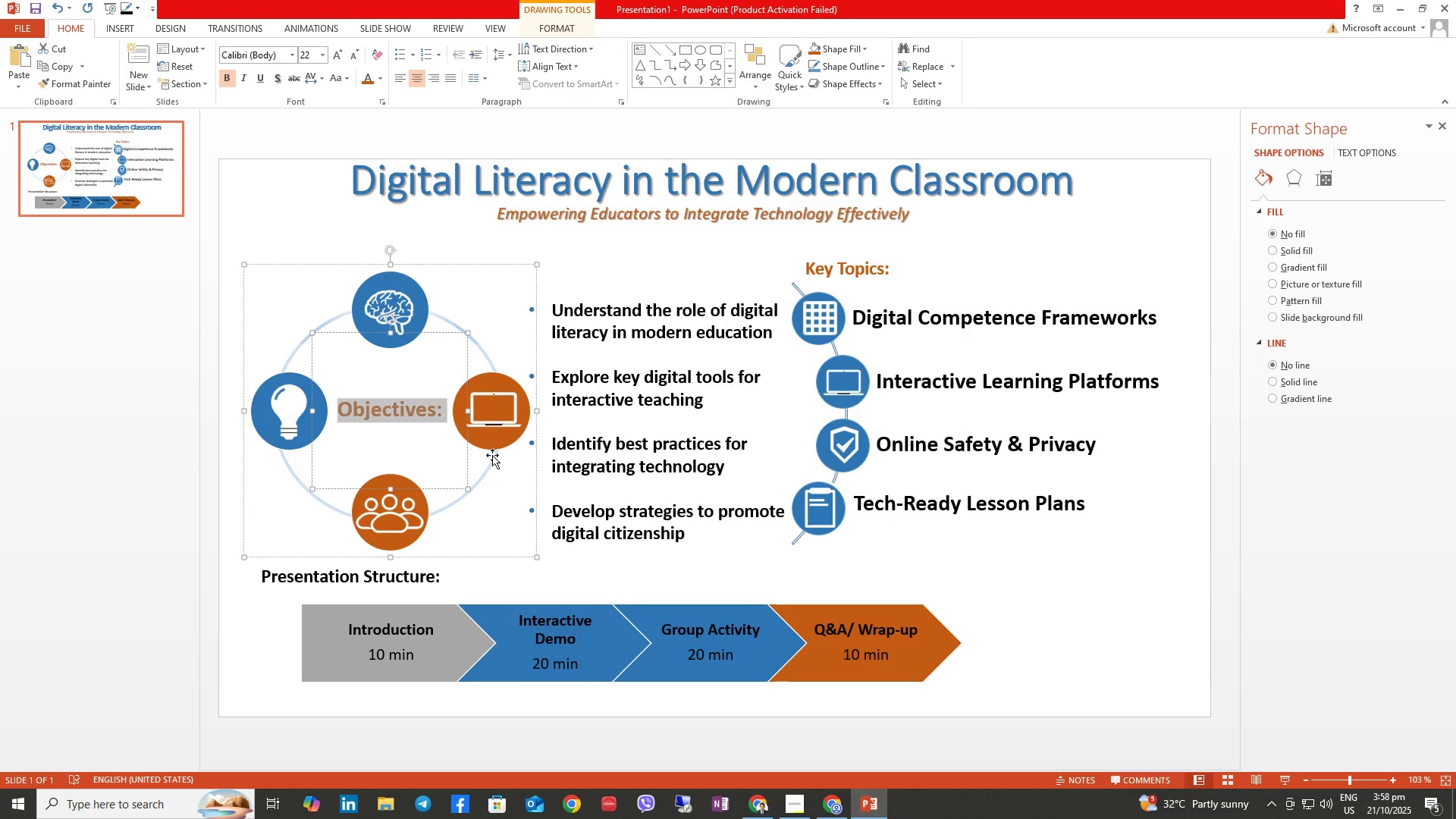 
left_click([555, 521])
 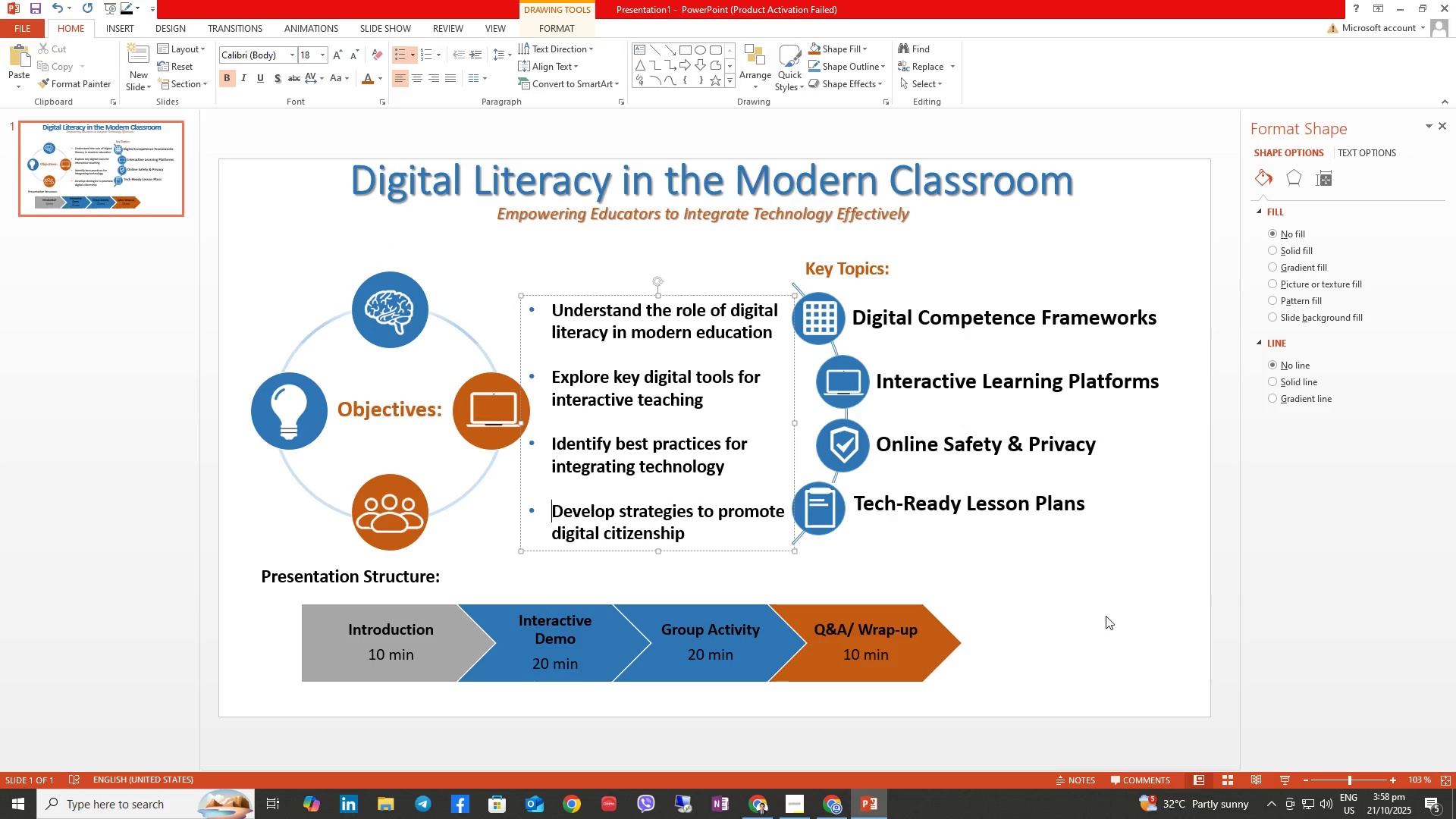 
left_click([1107, 602])
 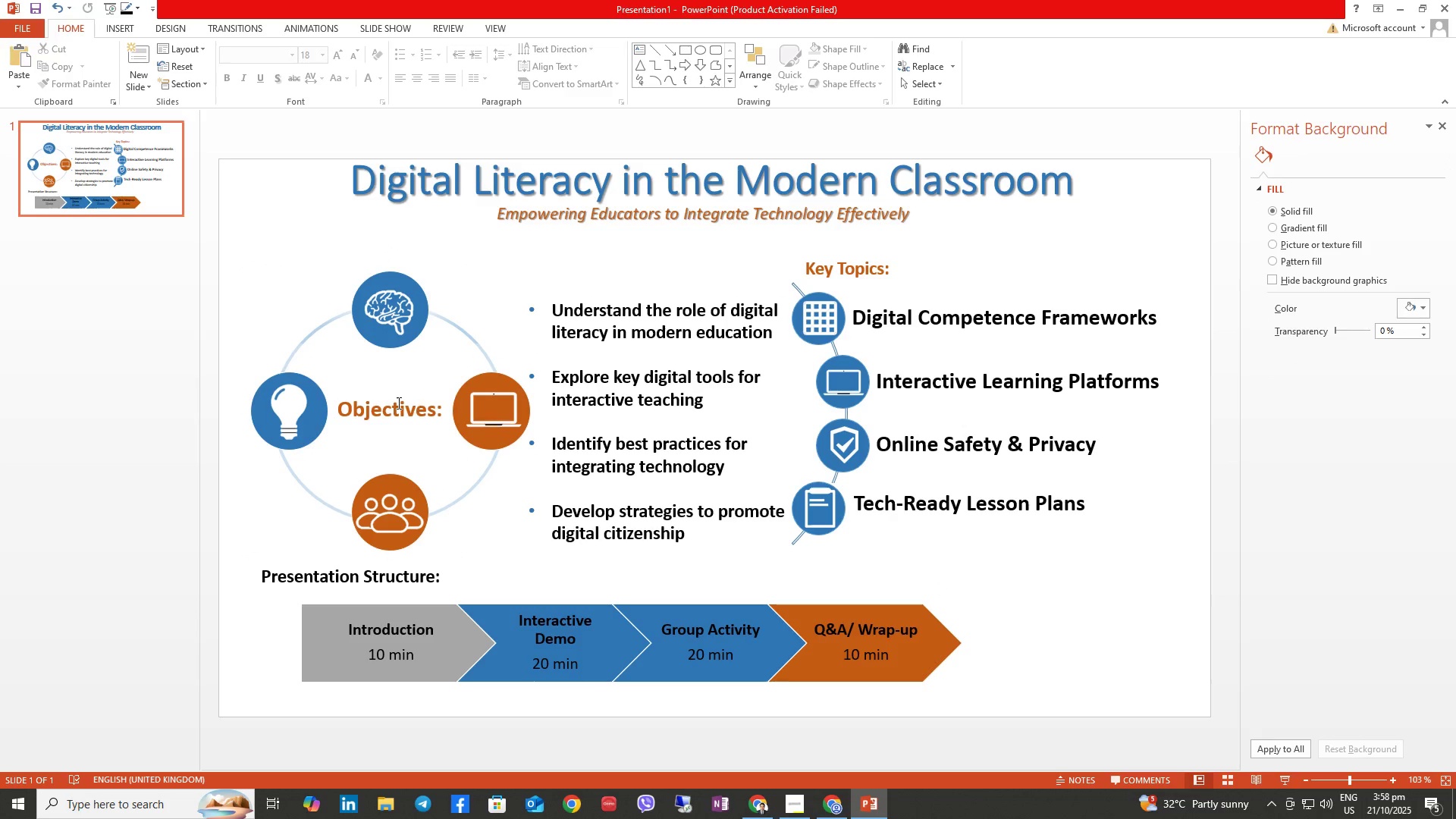 
left_click([394, 403])
 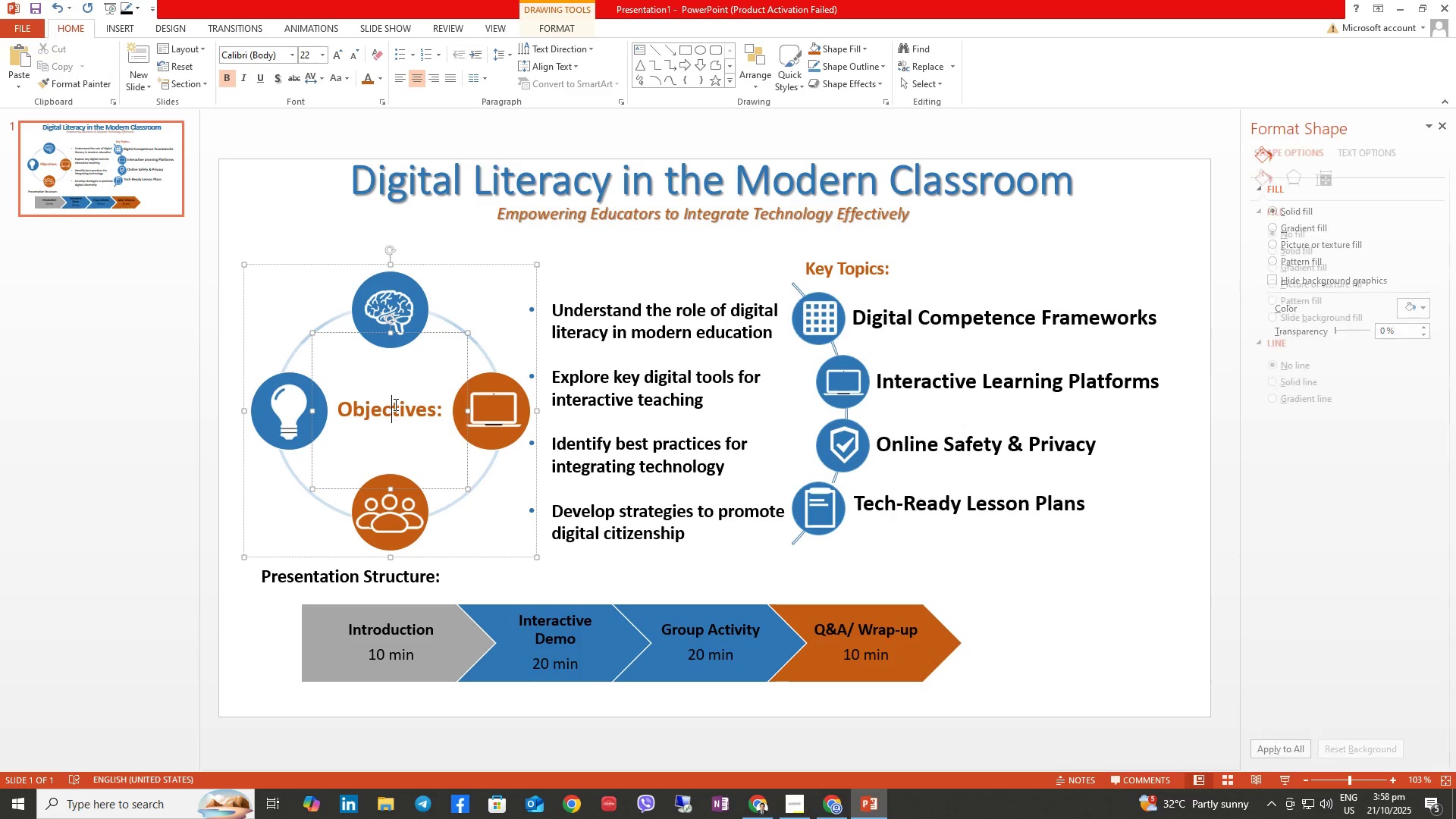 
triple_click([394, 404])
 